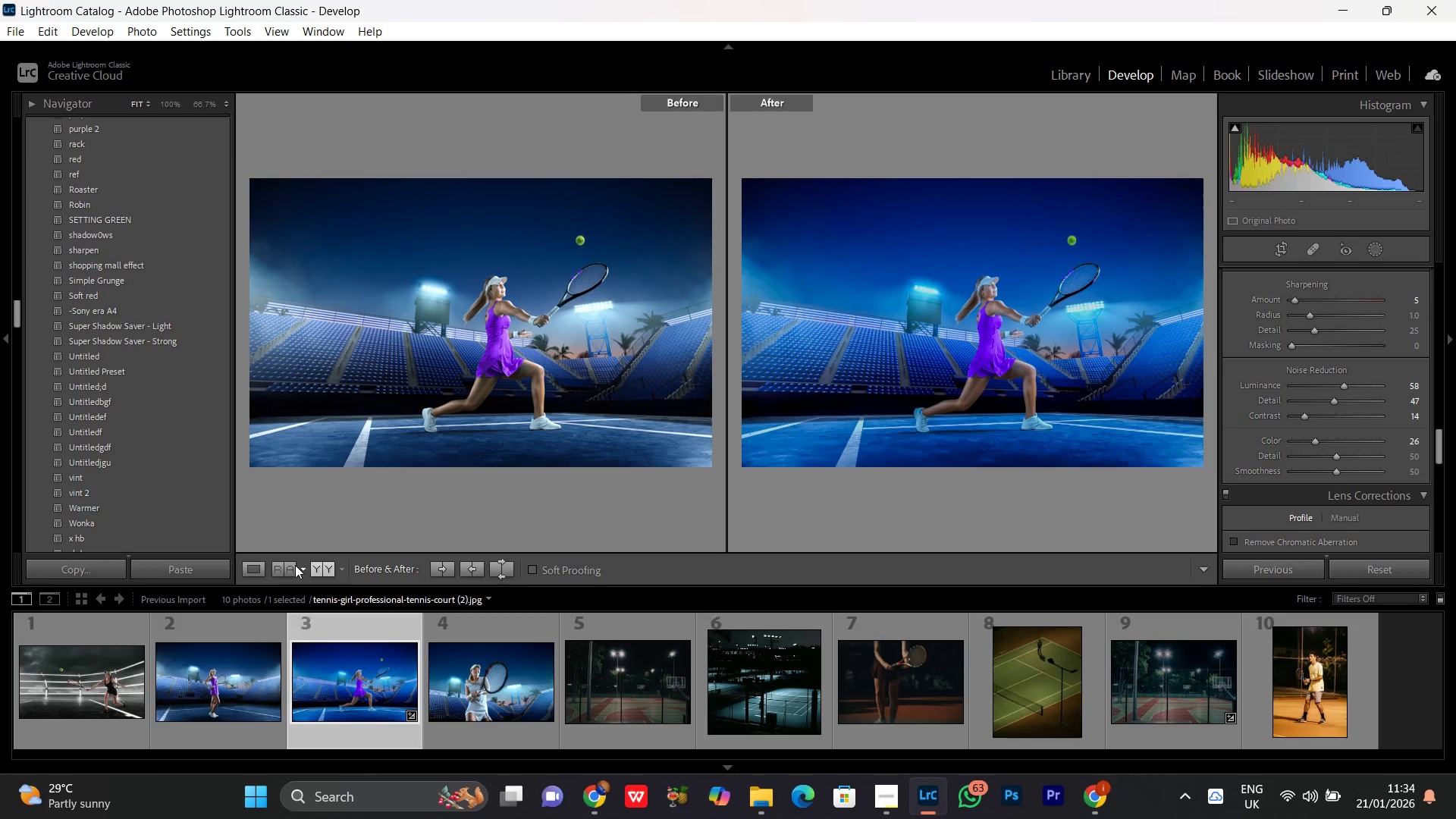 
left_click([250, 573])
 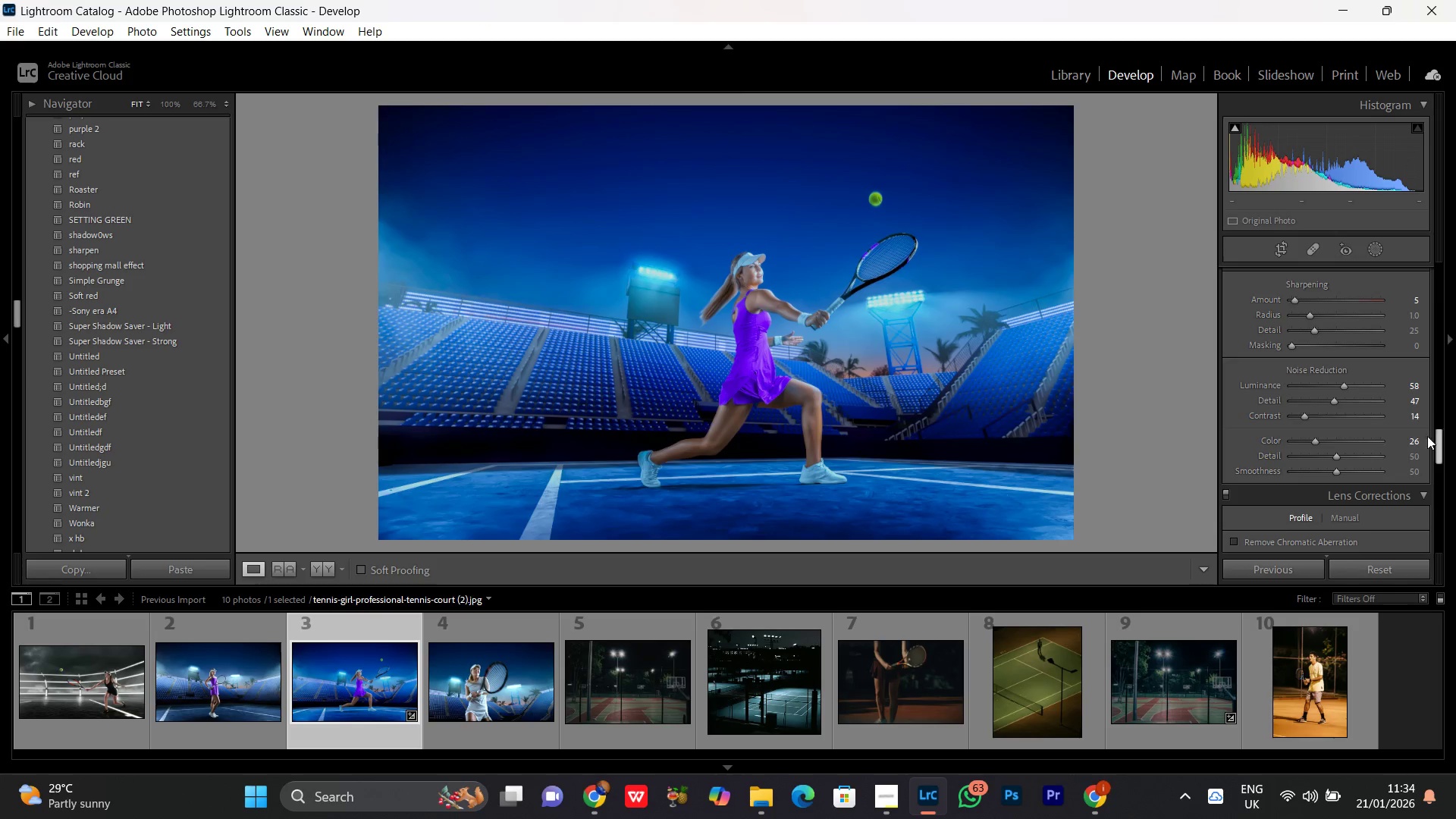 
scroll: coordinate [1320, 438], scroll_direction: down, amount: 6.0
 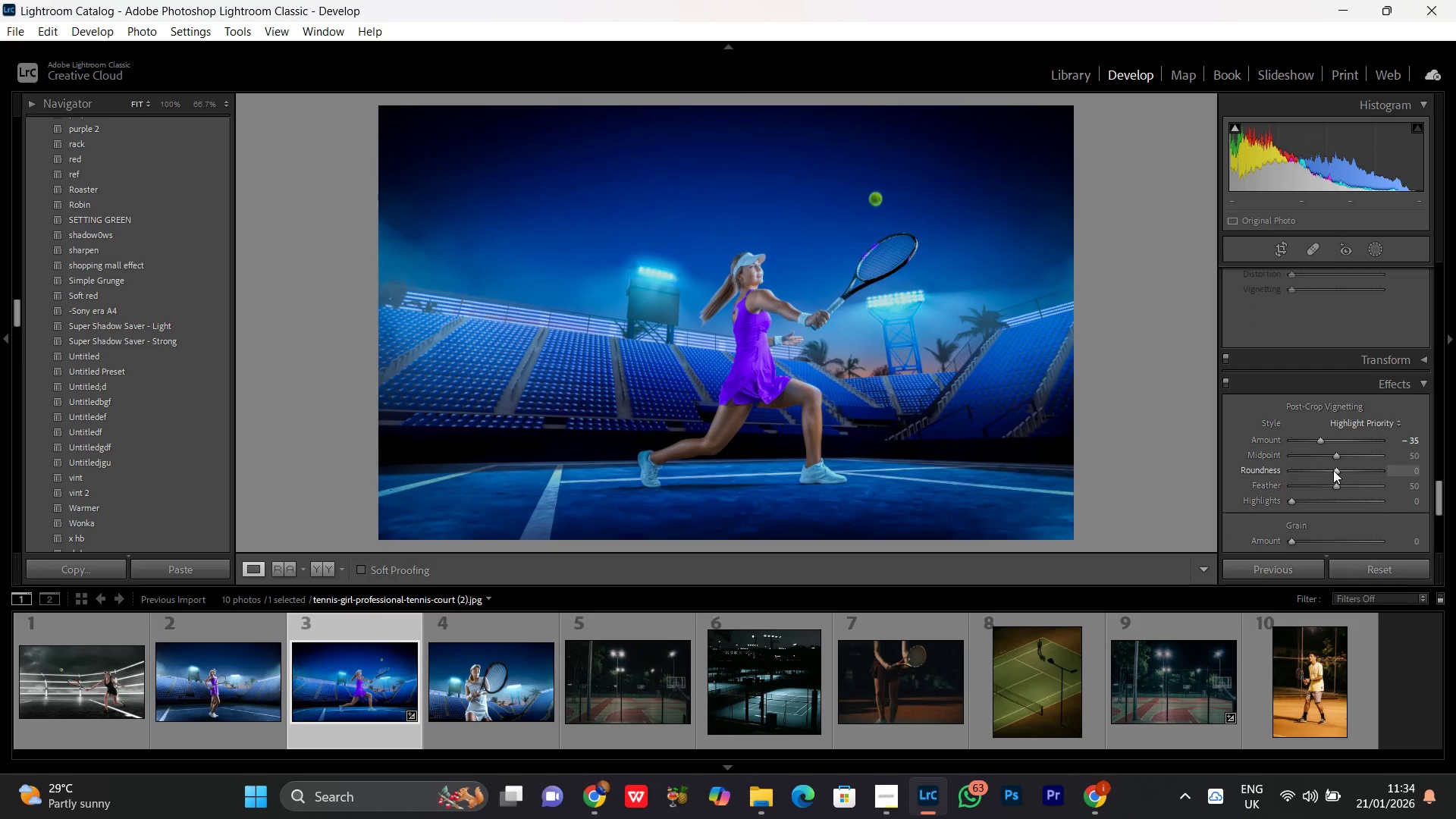 
left_click_drag(start_coordinate=[1333, 470], to_coordinate=[1360, 466])
 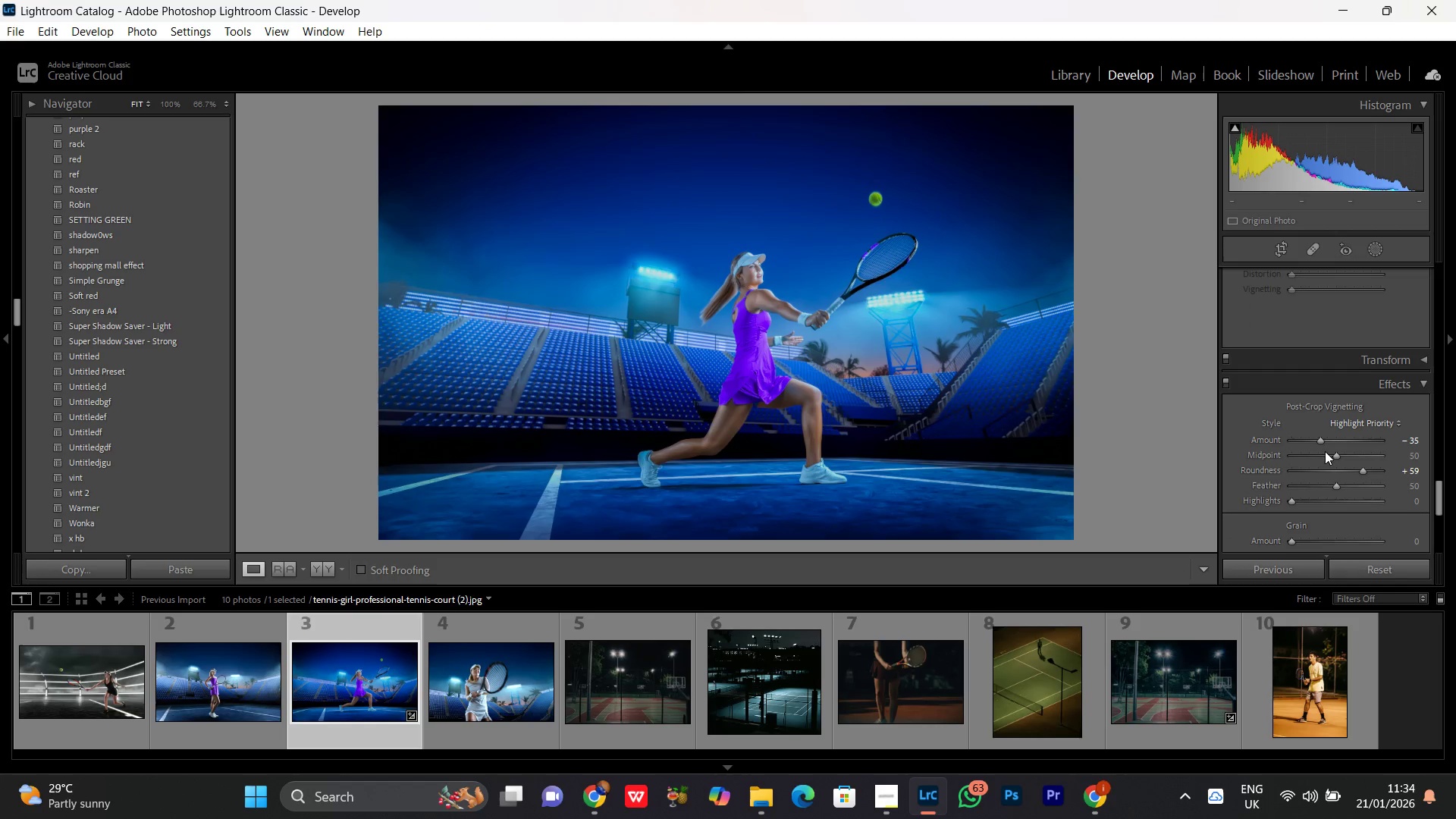 
left_click_drag(start_coordinate=[1323, 454], to_coordinate=[1258, 459])
 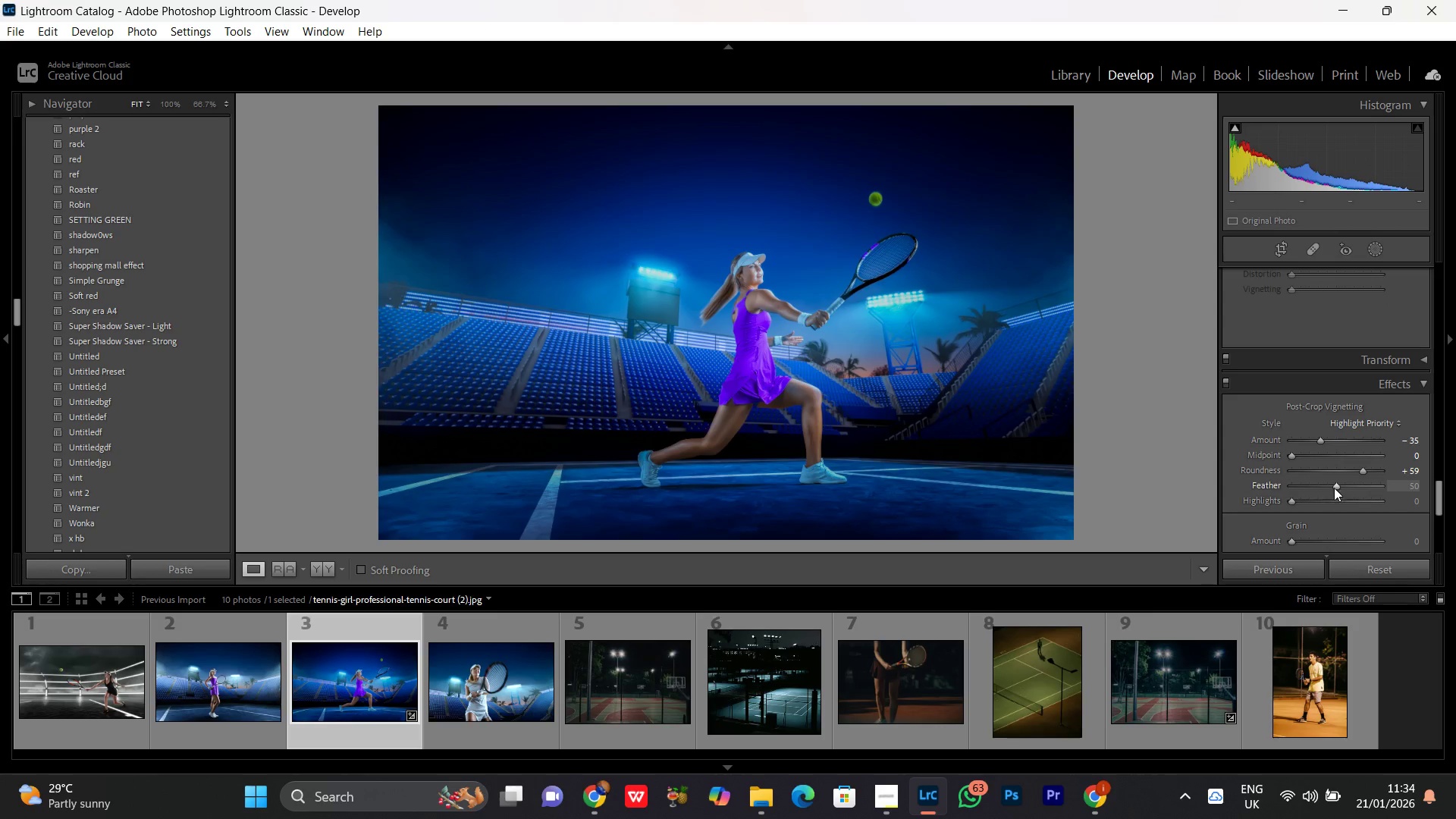 
left_click_drag(start_coordinate=[1333, 486], to_coordinate=[1379, 480])
 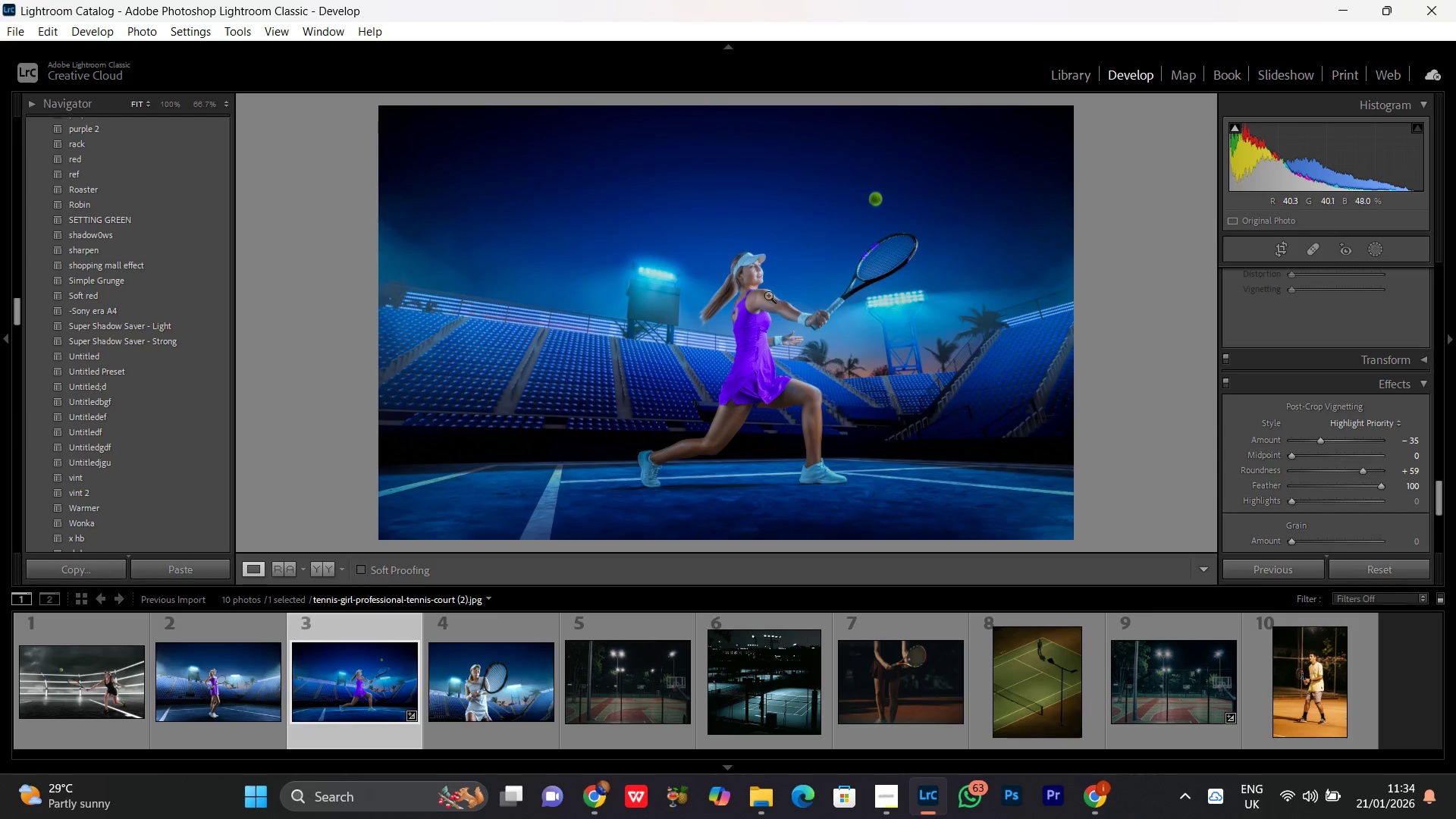 
double_click([765, 293])
 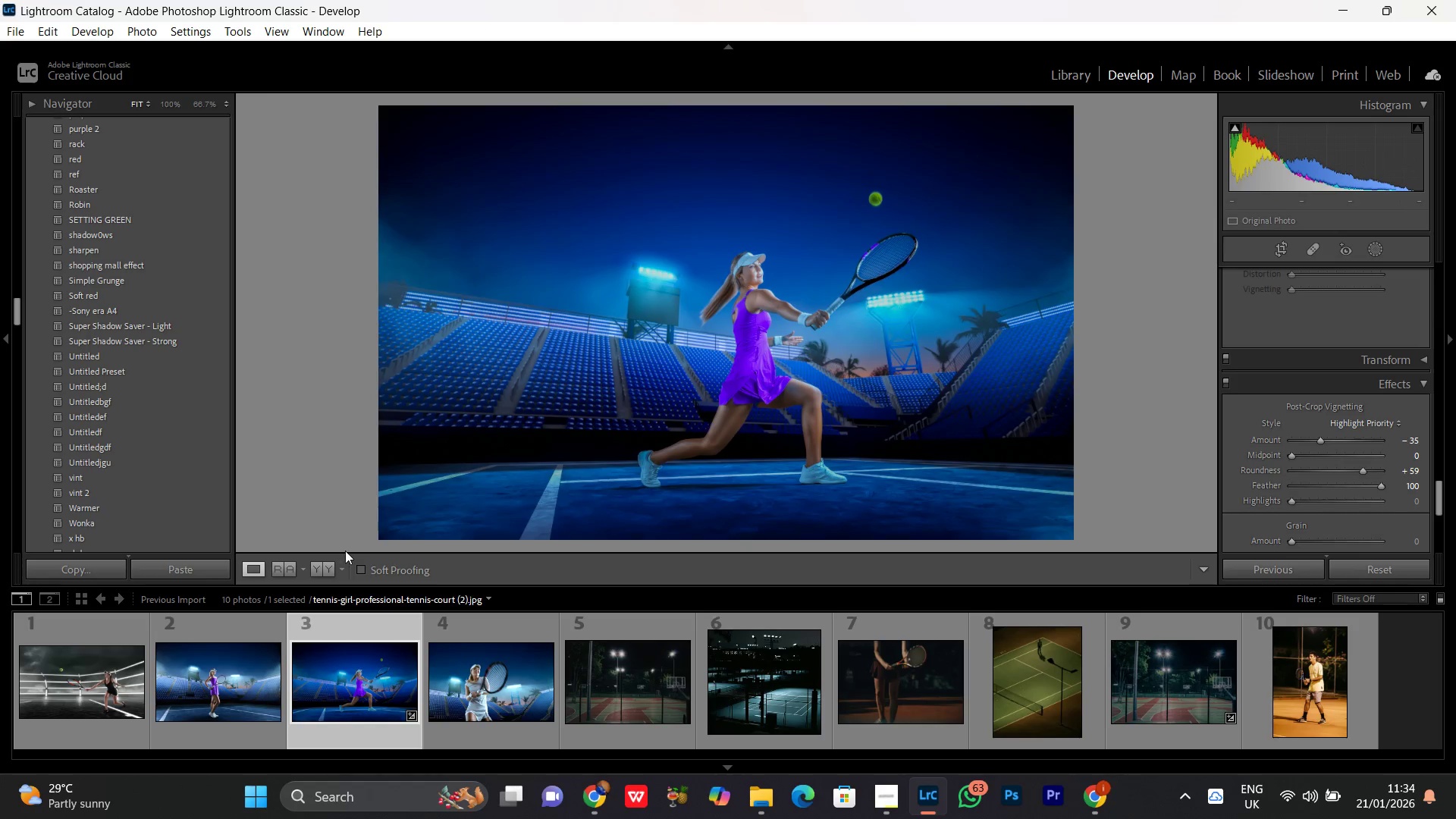 
left_click([316, 569])
 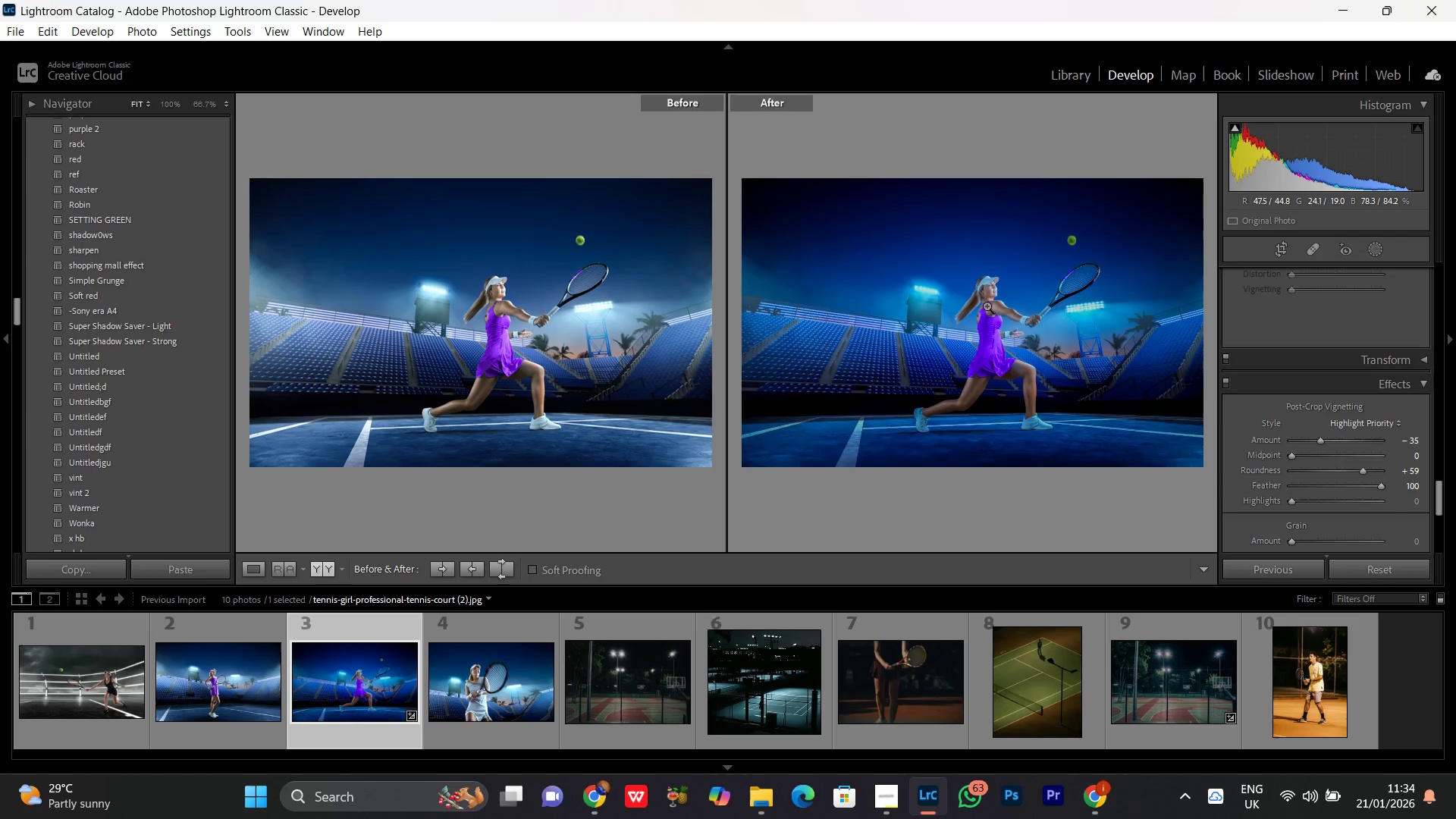 
double_click([987, 304])
 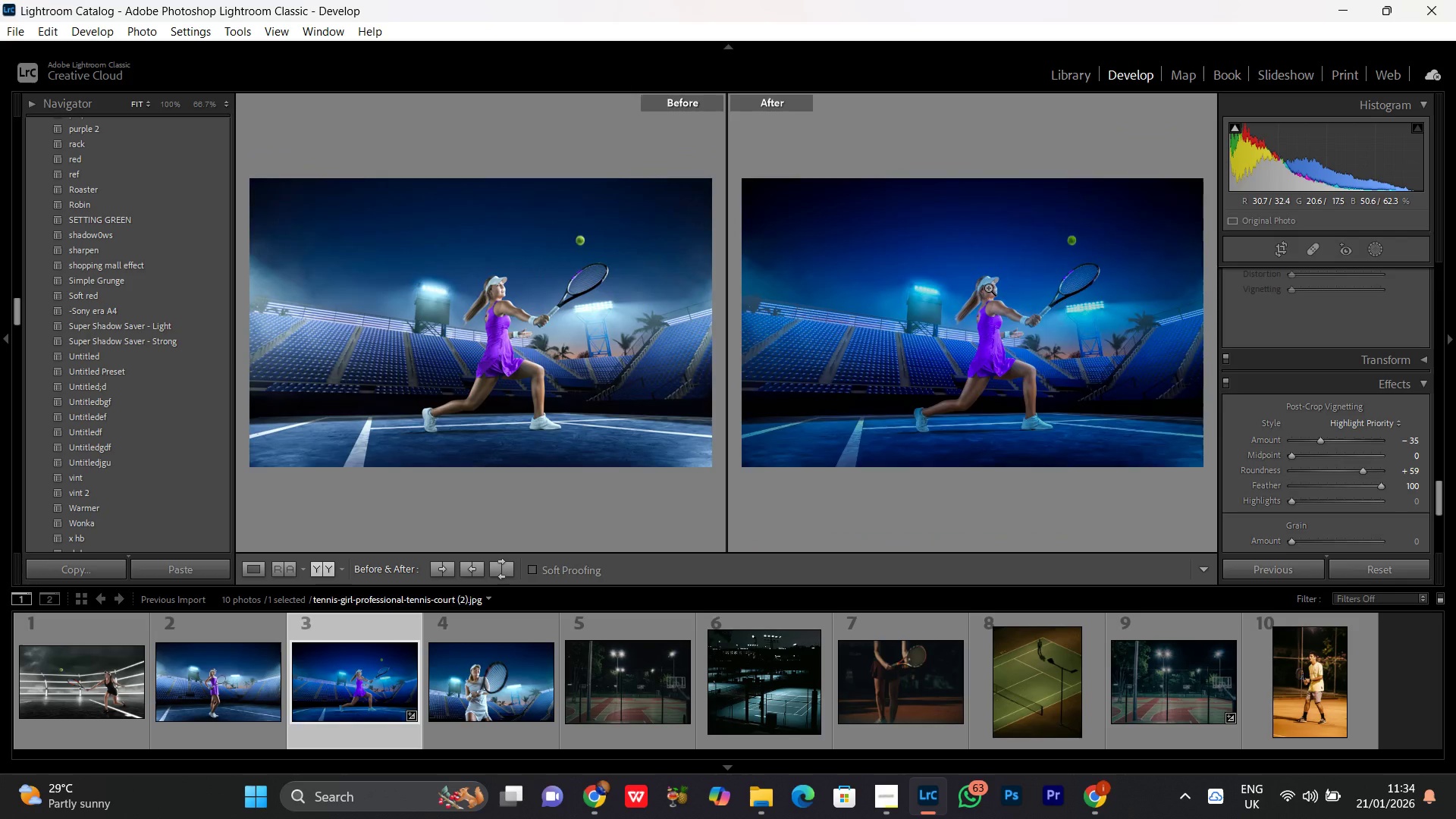 
triple_click([988, 286])
 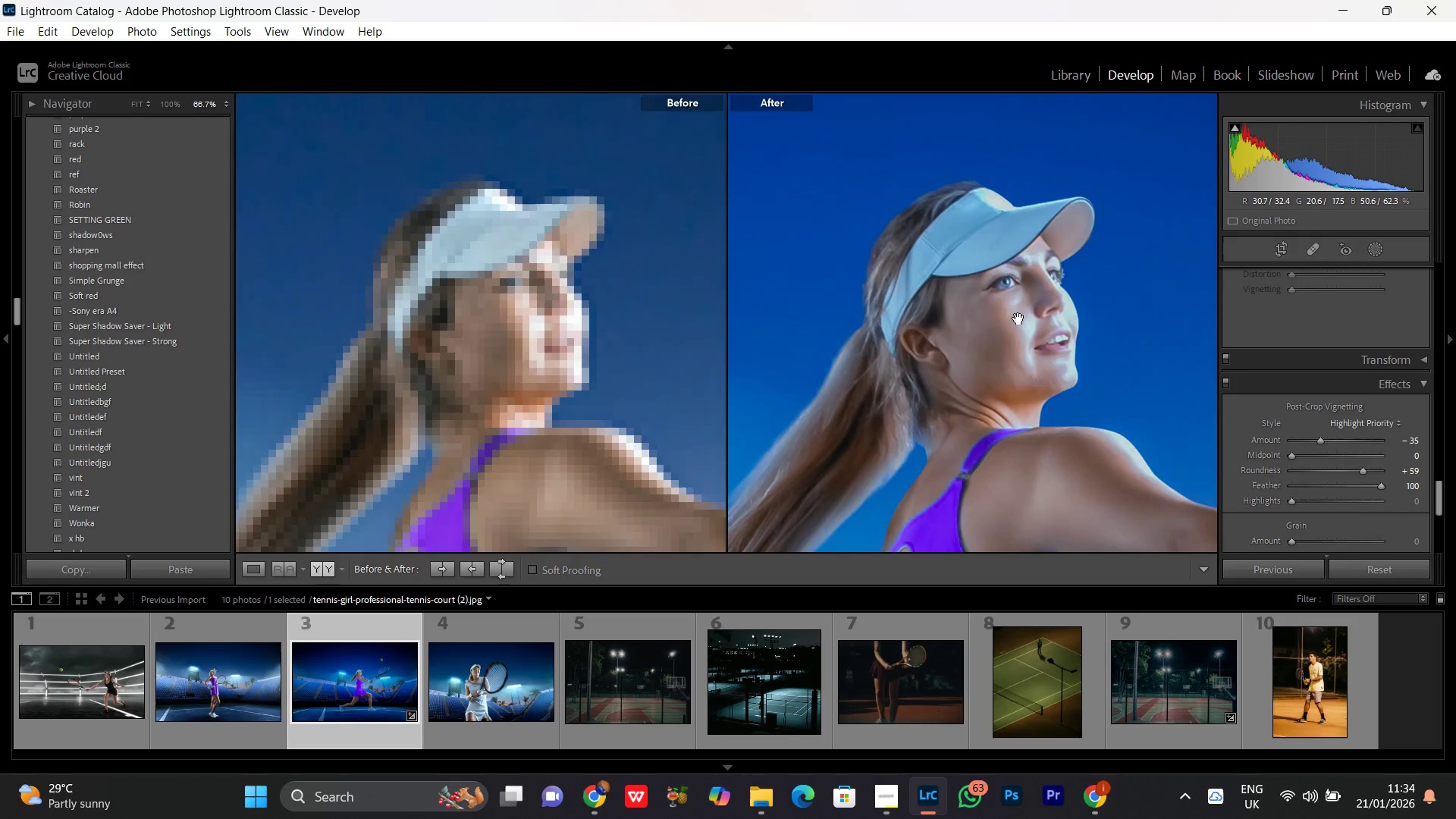 
left_click_drag(start_coordinate=[1022, 305], to_coordinate=[963, 308])
 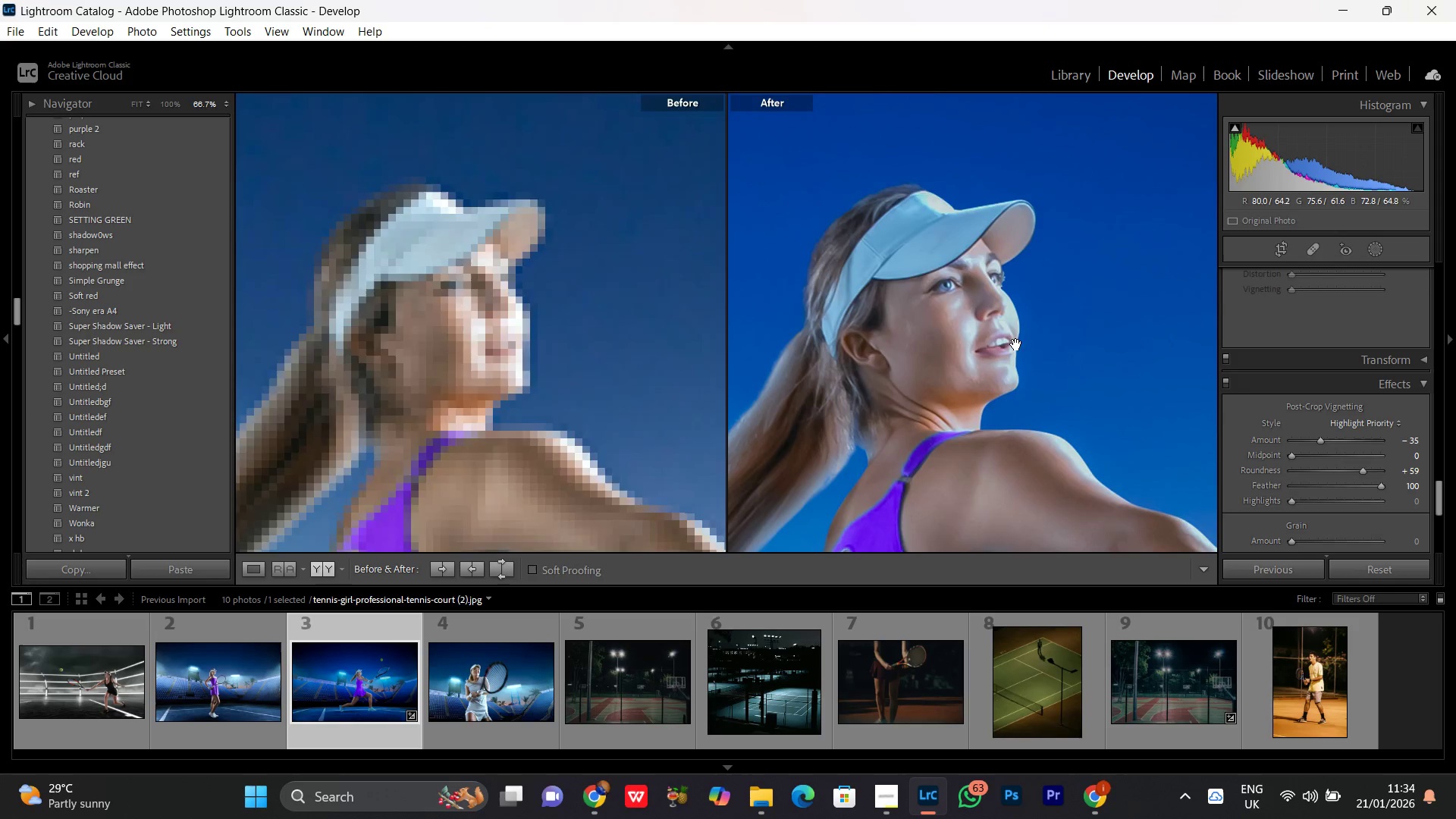 
left_click([1016, 344])
 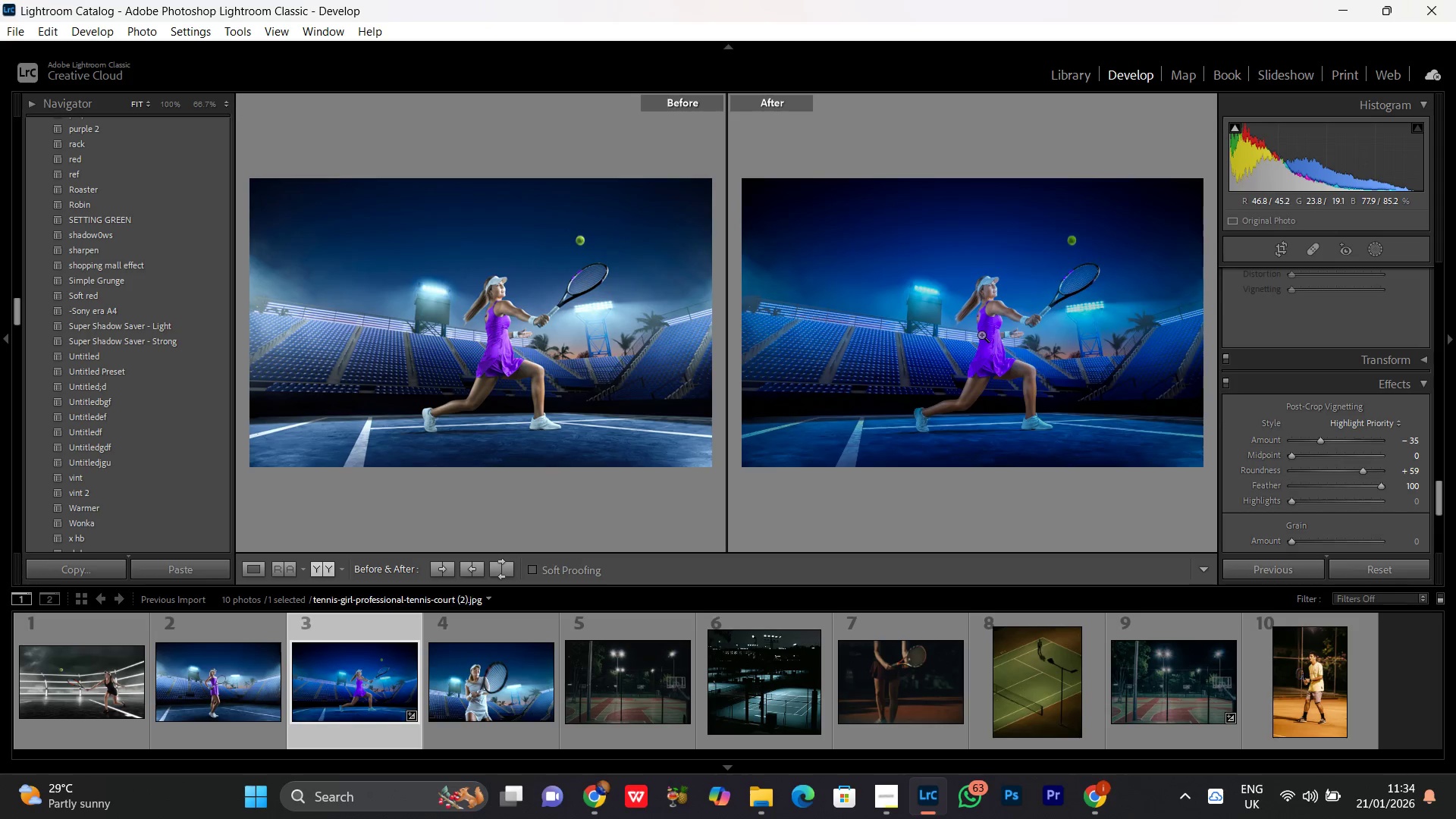 
left_click([1020, 303])
 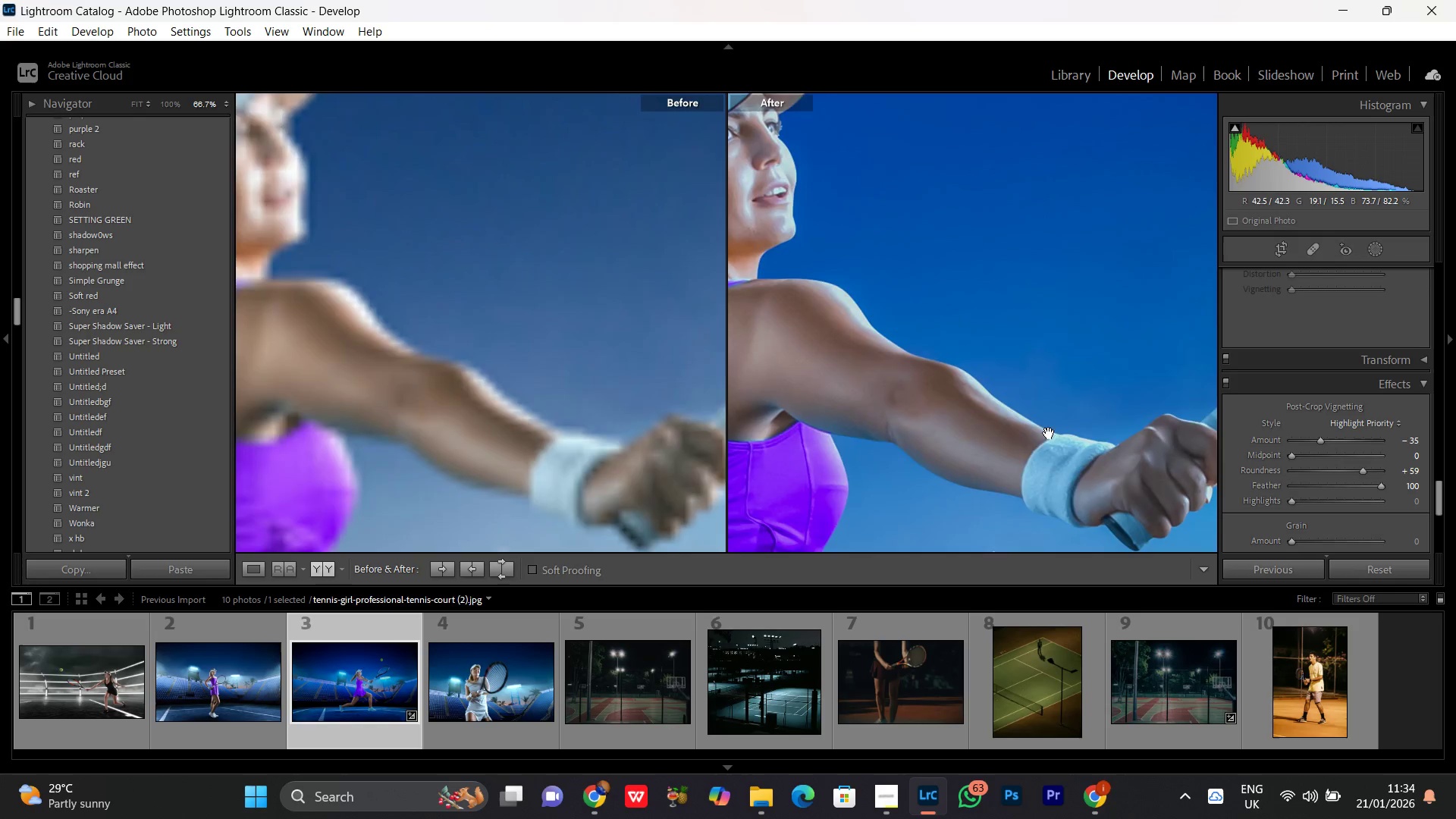 
left_click_drag(start_coordinate=[1047, 433], to_coordinate=[958, 260])
 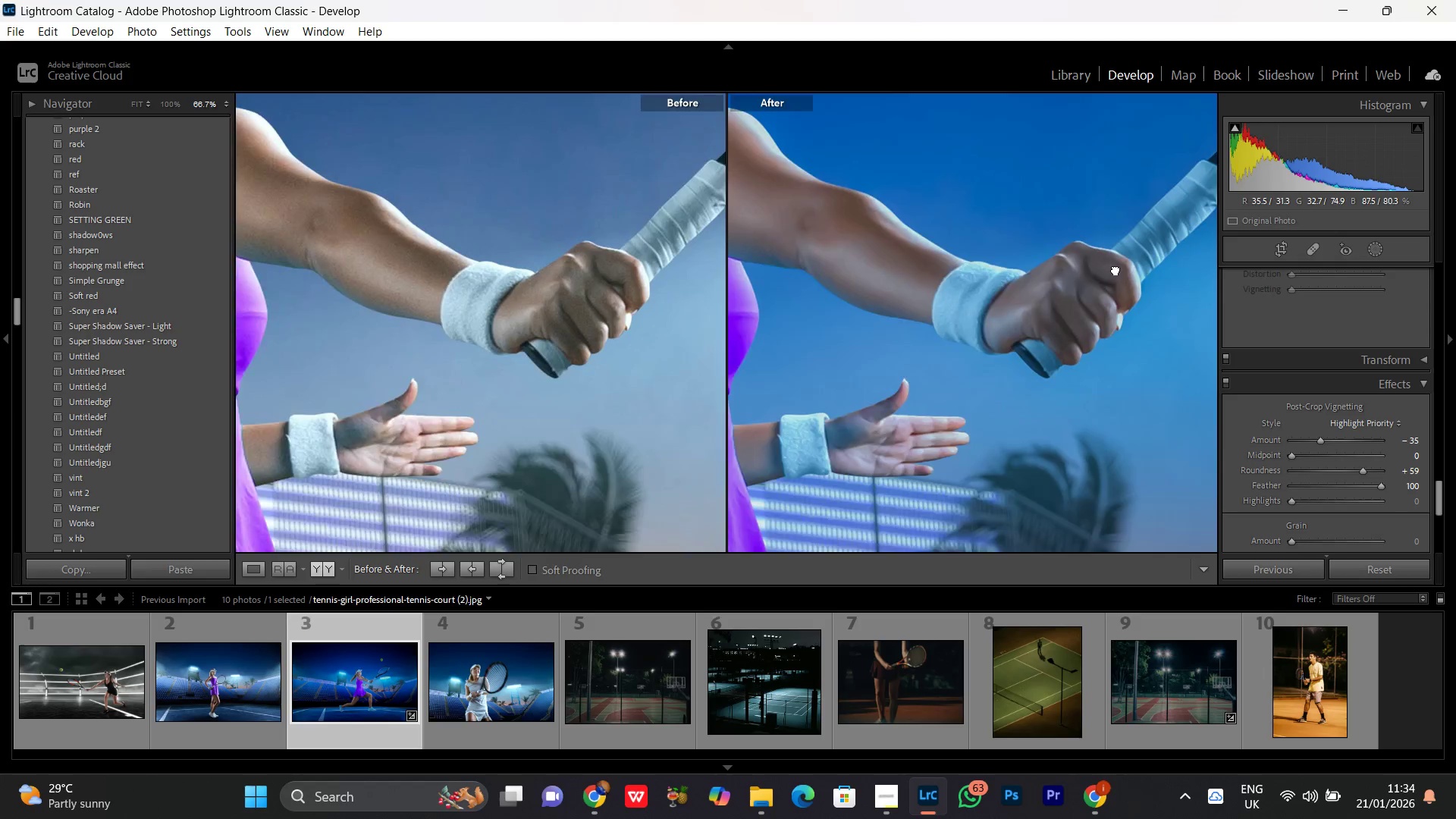 
left_click_drag(start_coordinate=[1120, 265], to_coordinate=[952, 482])
 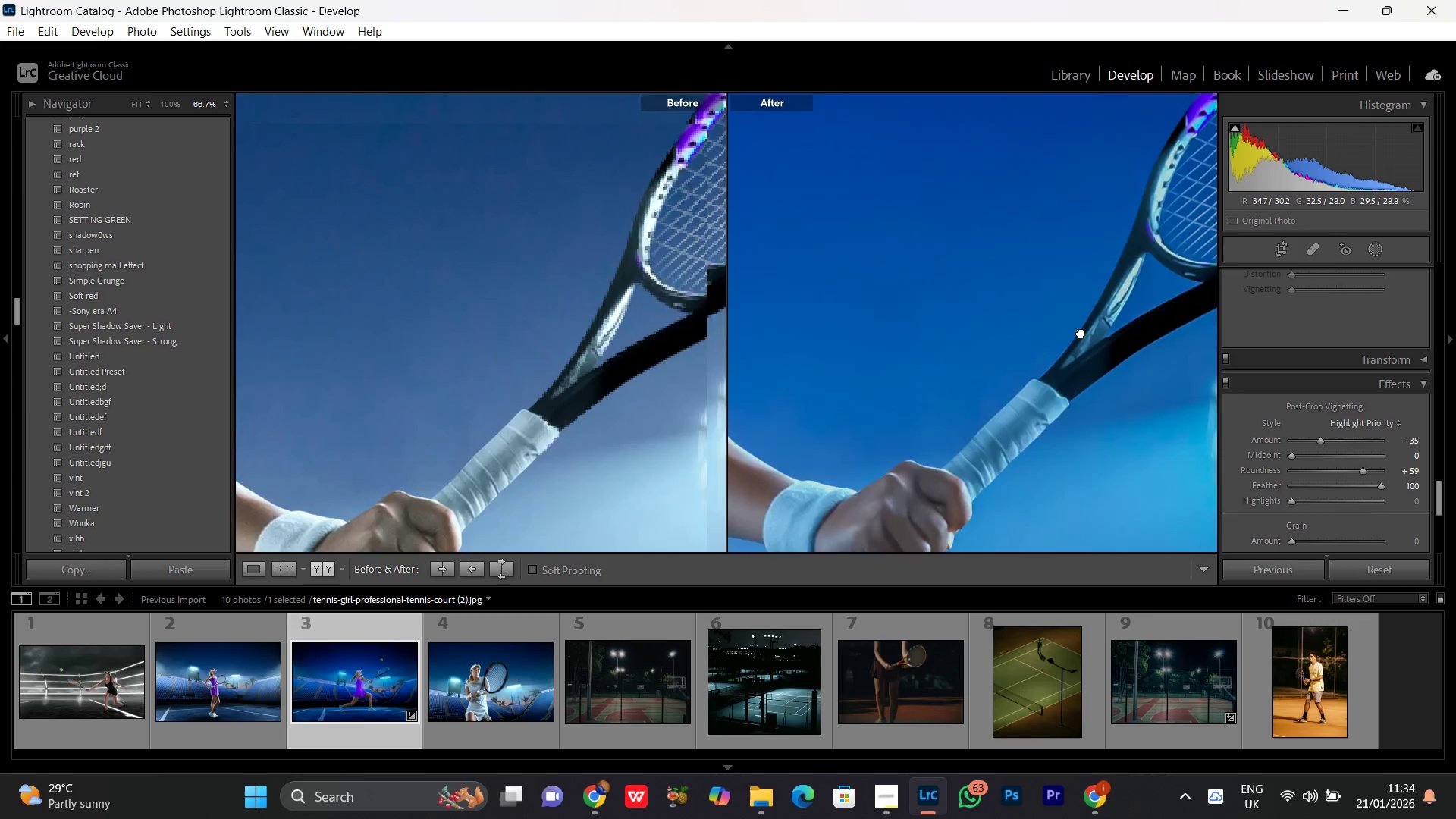 
left_click_drag(start_coordinate=[1116, 275], to_coordinate=[981, 476])
 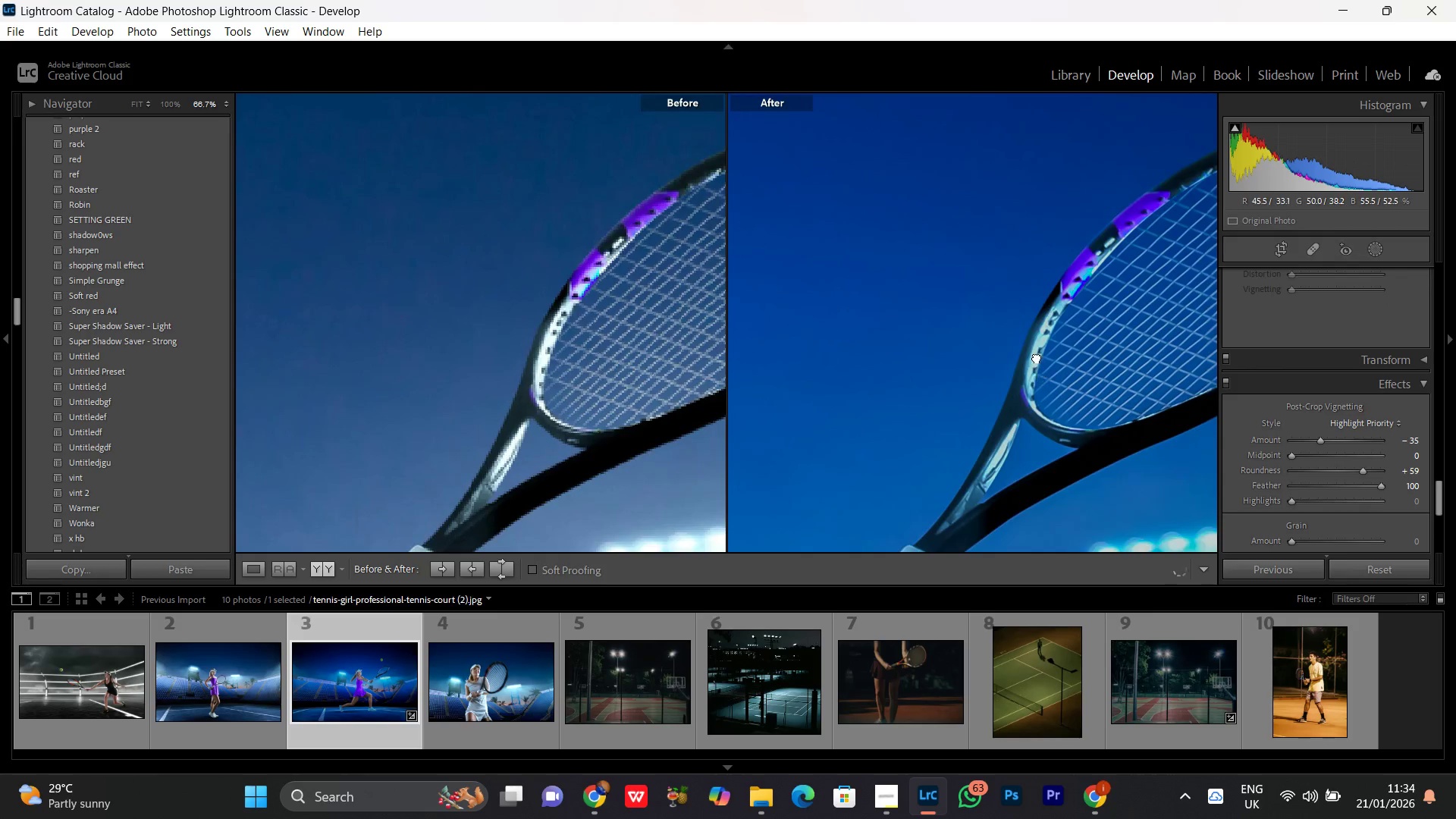 
left_click([1037, 357])
 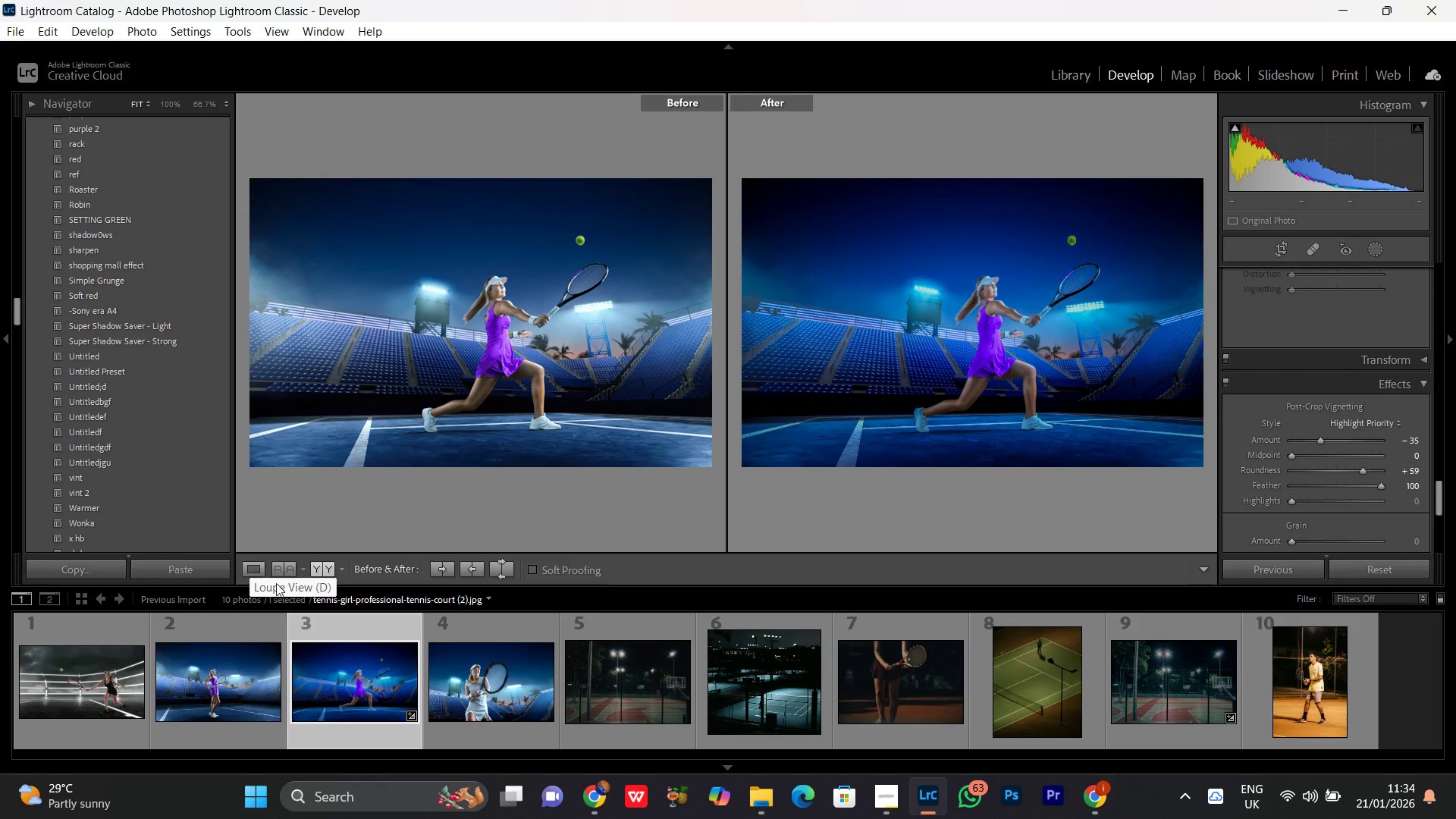 
left_click([247, 565])
 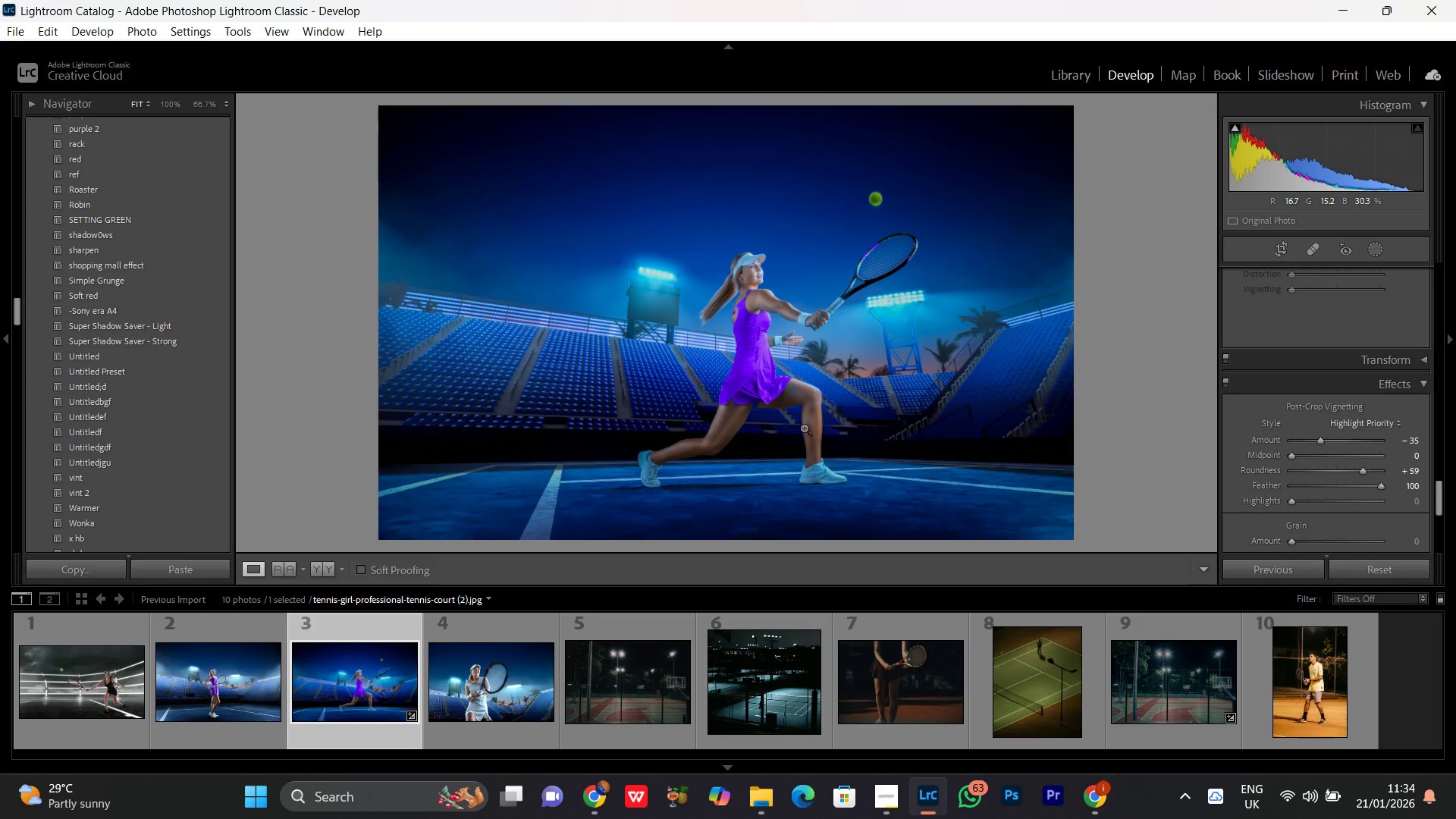 
left_click([827, 483])
 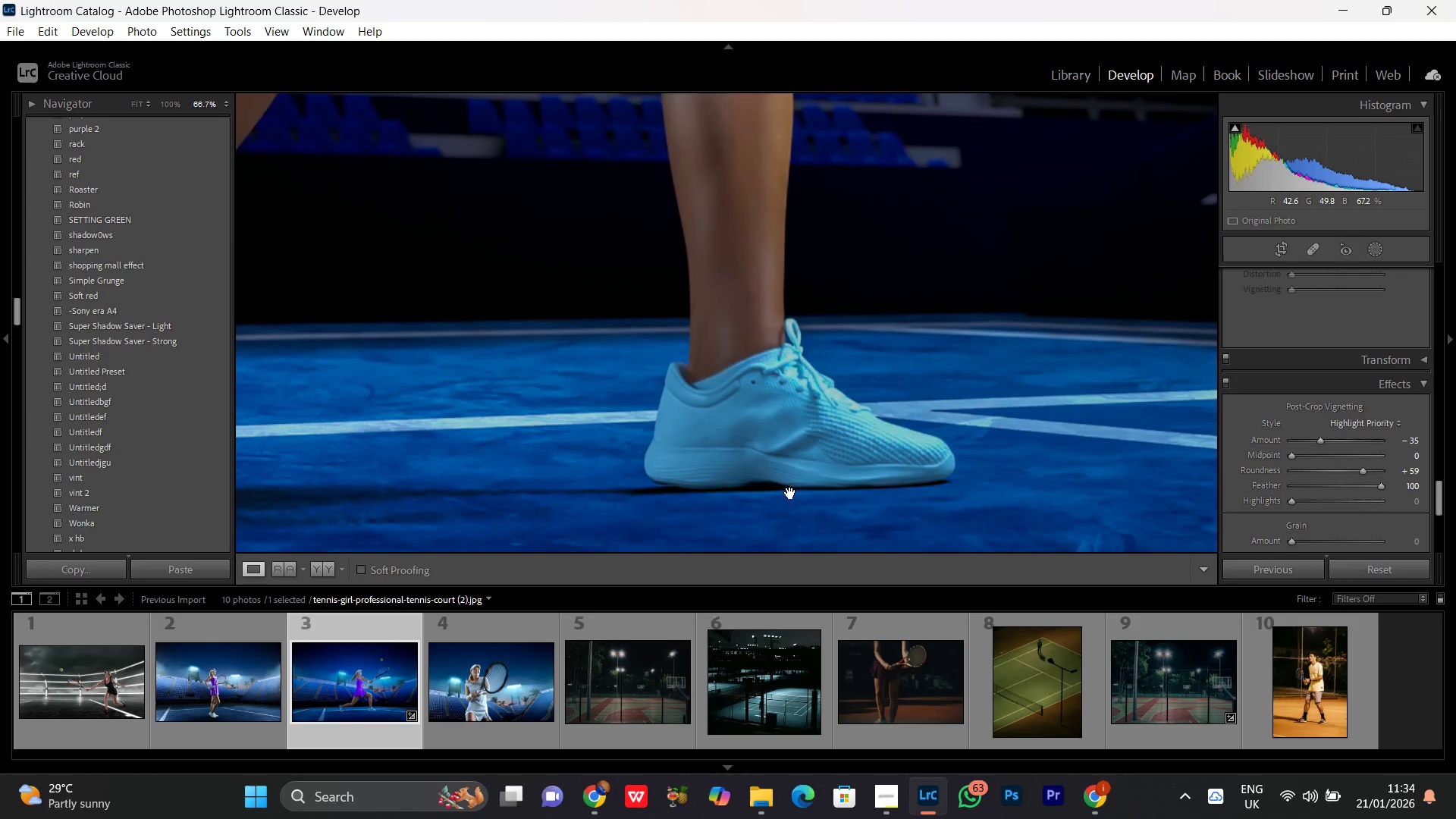 
left_click_drag(start_coordinate=[790, 493], to_coordinate=[846, 434])
 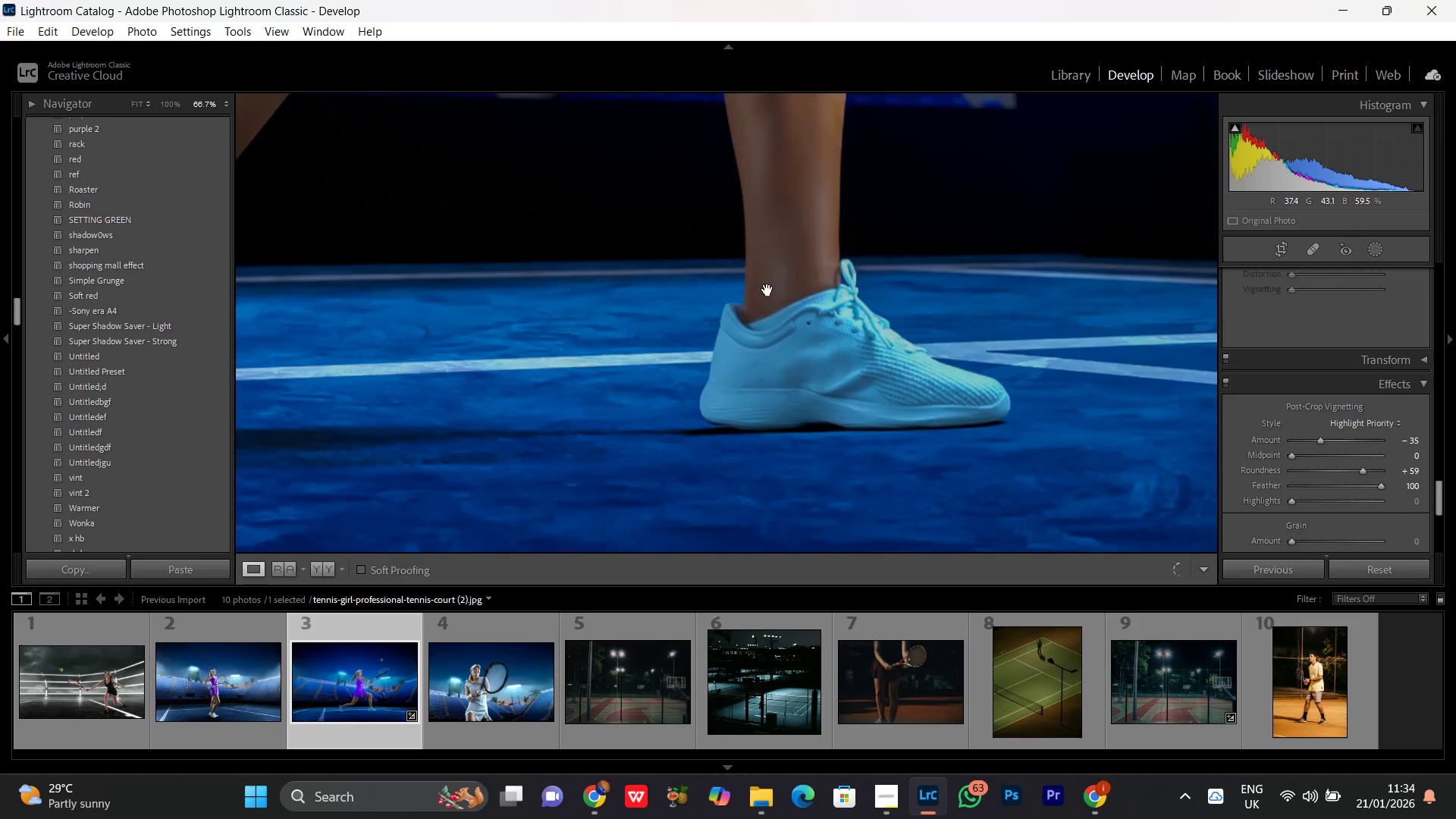 
left_click_drag(start_coordinate=[767, 290], to_coordinate=[835, 495])
 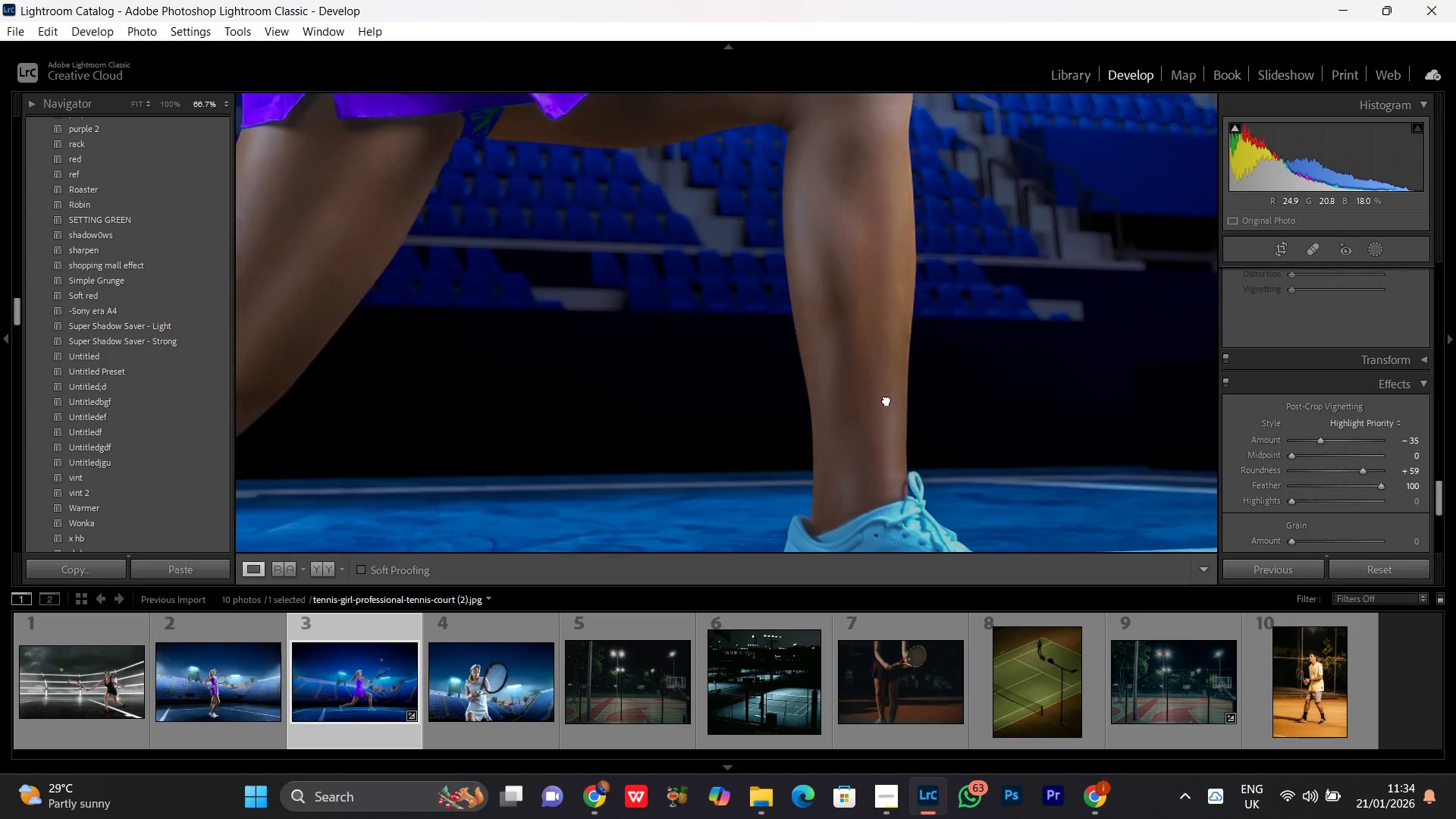 
left_click_drag(start_coordinate=[868, 282], to_coordinate=[892, 450])
 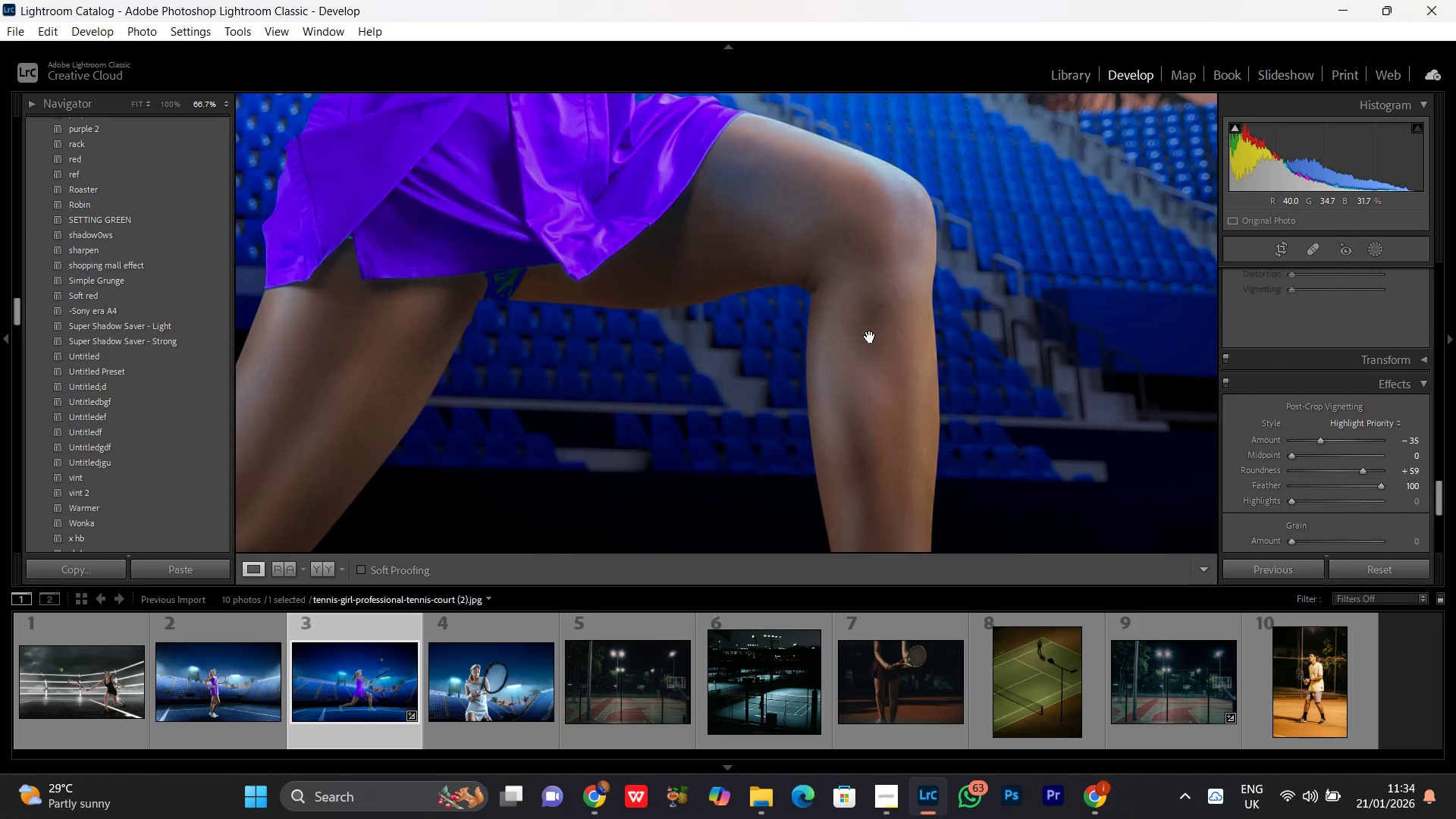 
triple_click([870, 337])
 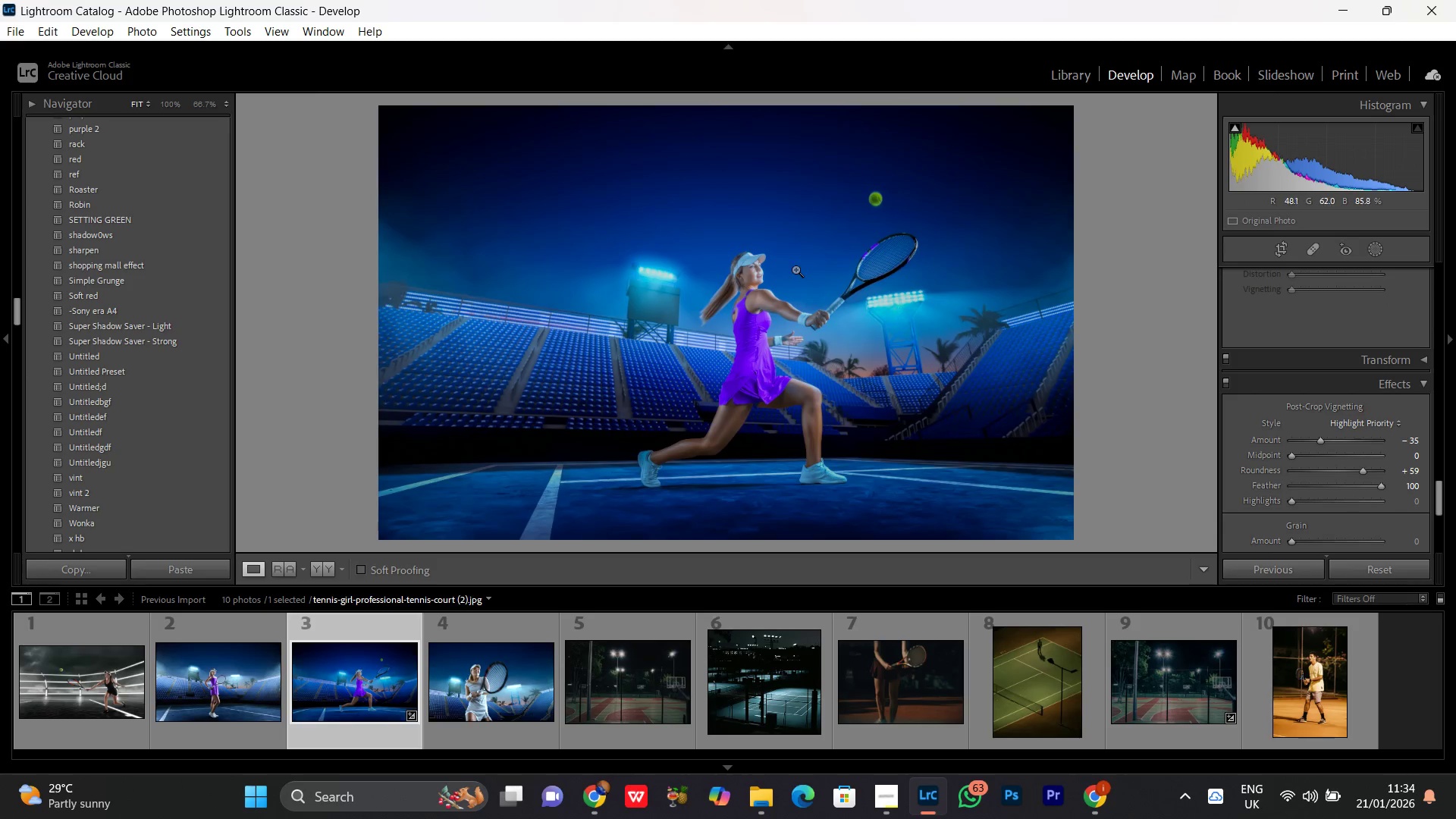 
left_click([790, 270])
 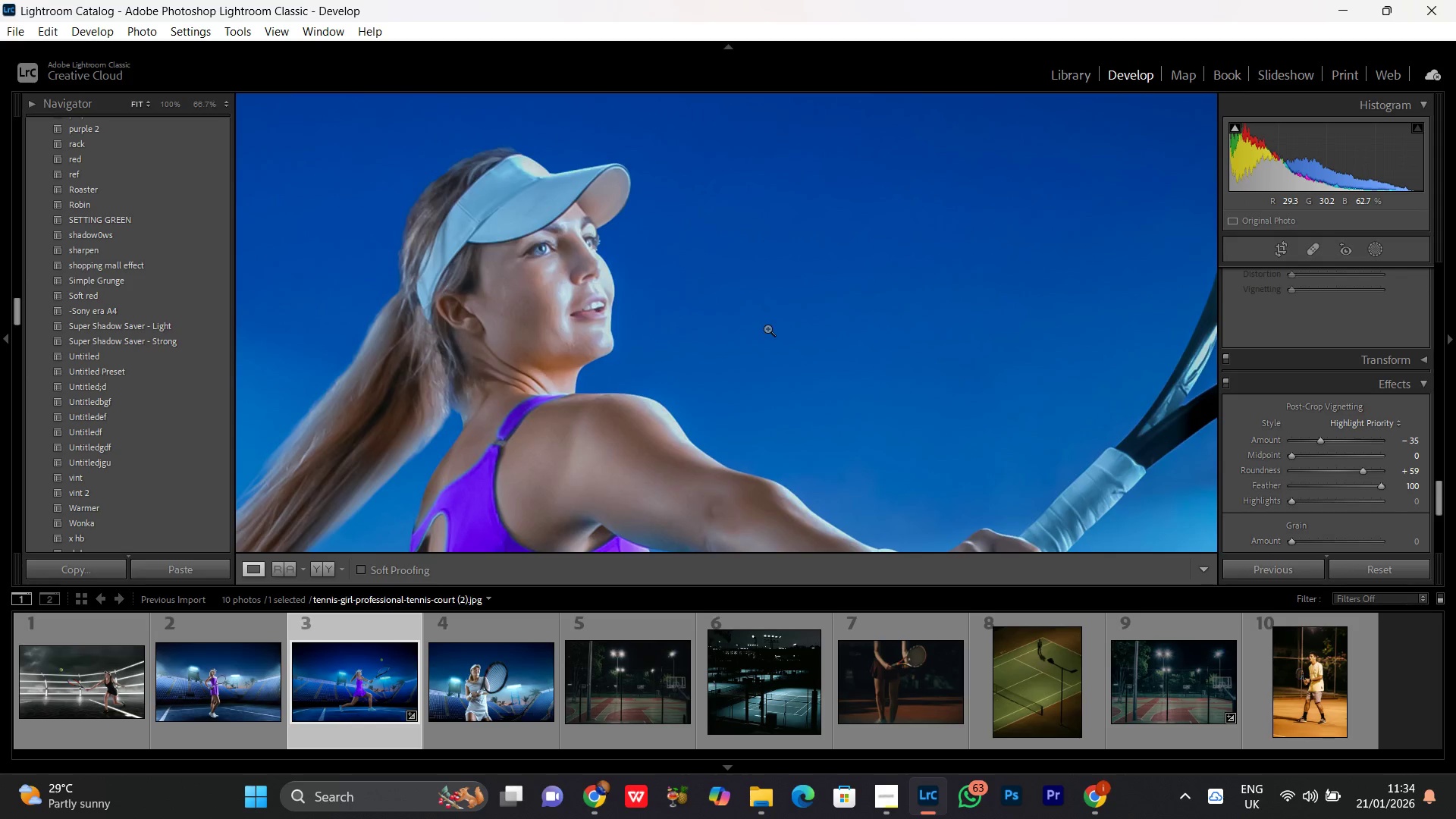 
double_click([767, 328])
 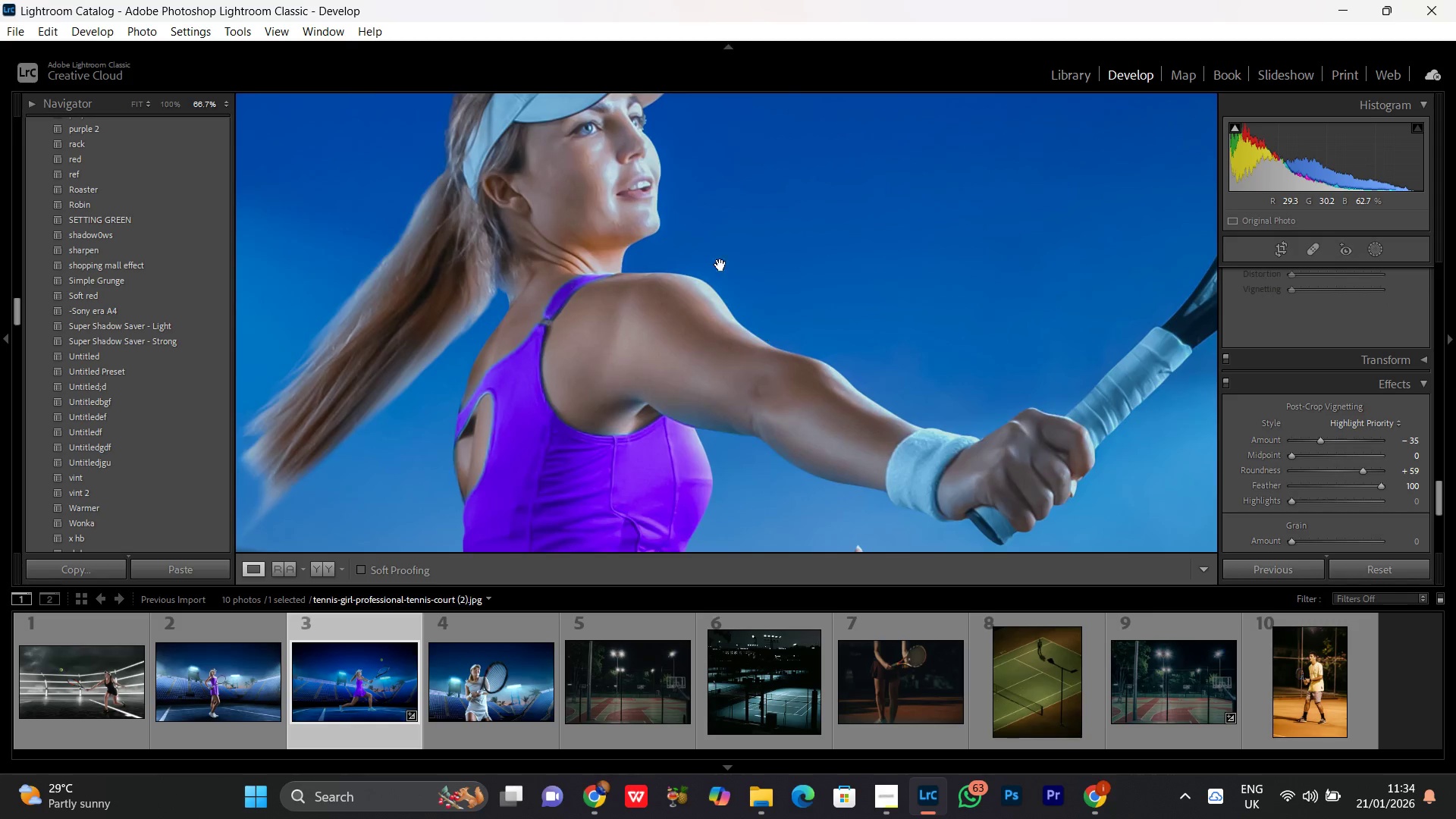 
left_click_drag(start_coordinate=[720, 265], to_coordinate=[748, 398])
 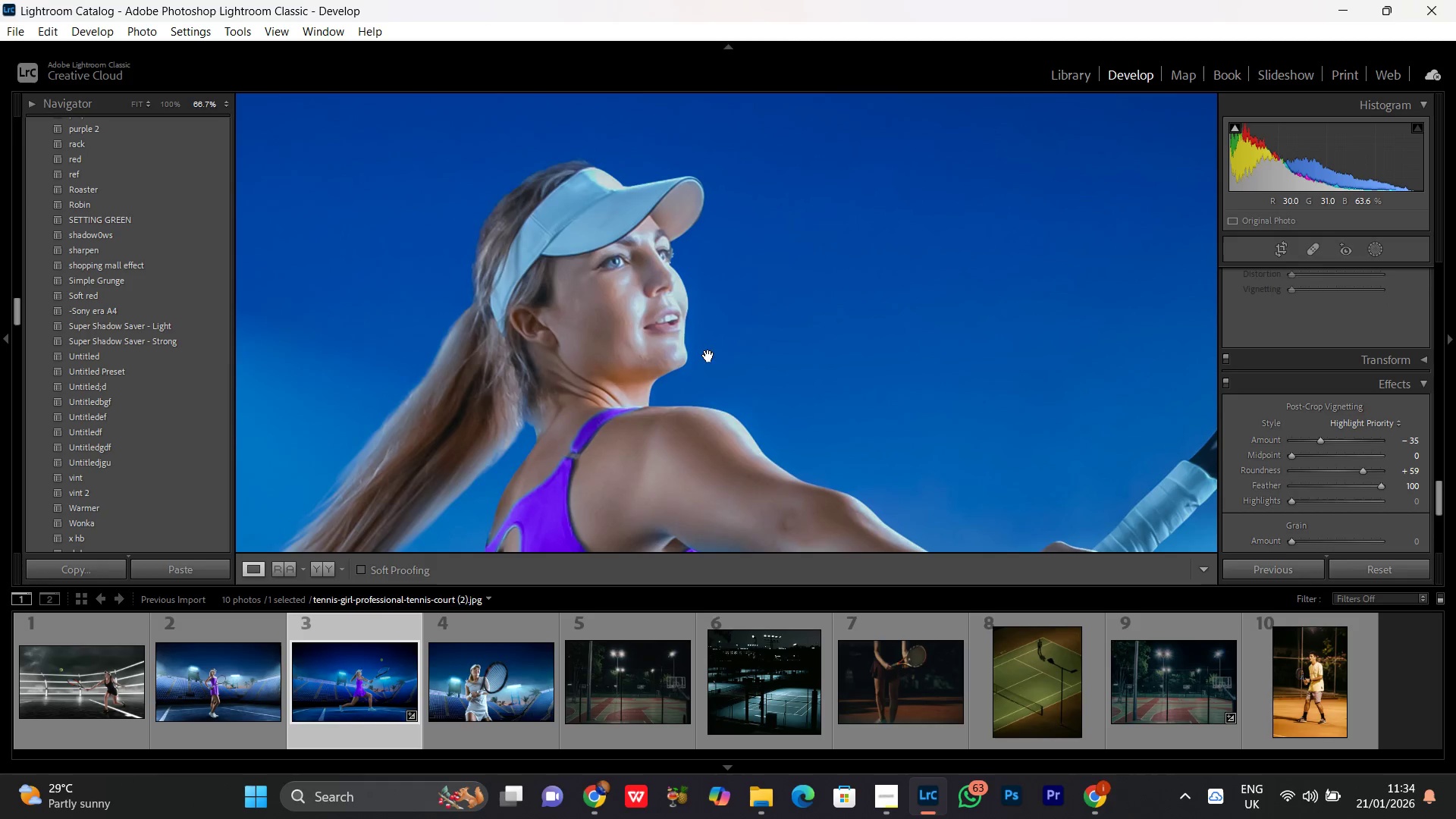 
triple_click([708, 356])
 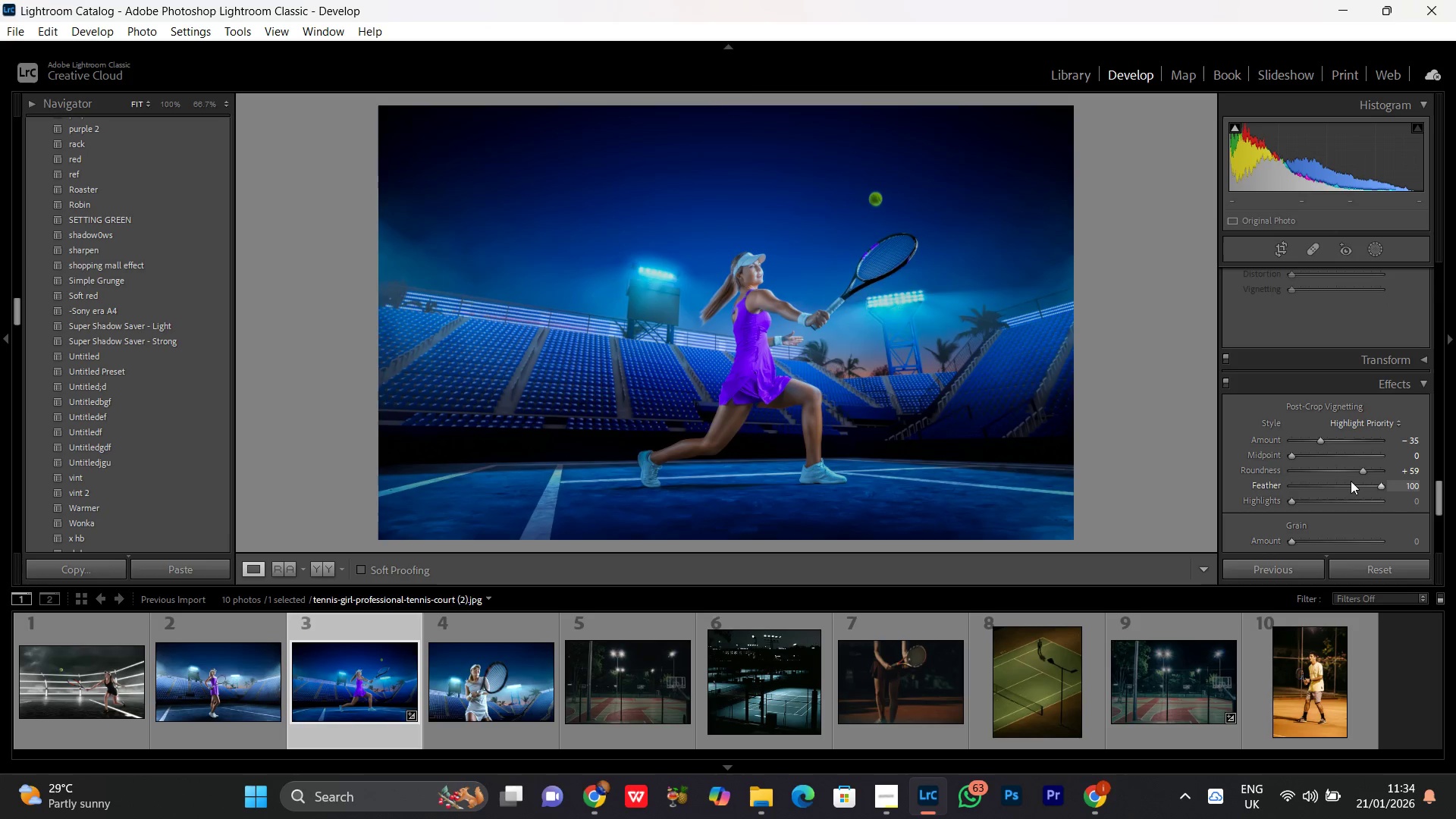 
left_click([1348, 470])
 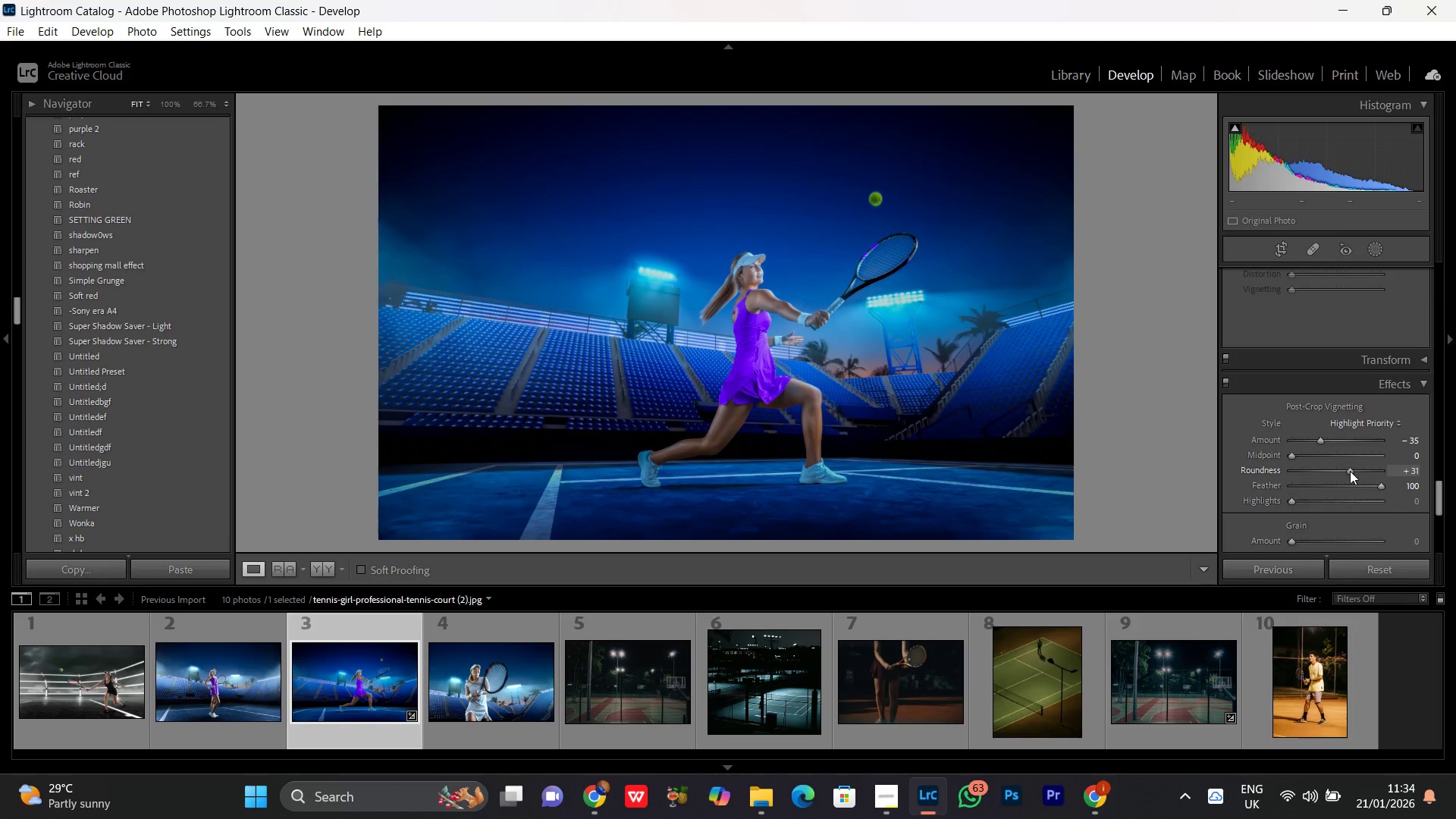 
left_click_drag(start_coordinate=[1298, 454], to_coordinate=[1291, 457])
 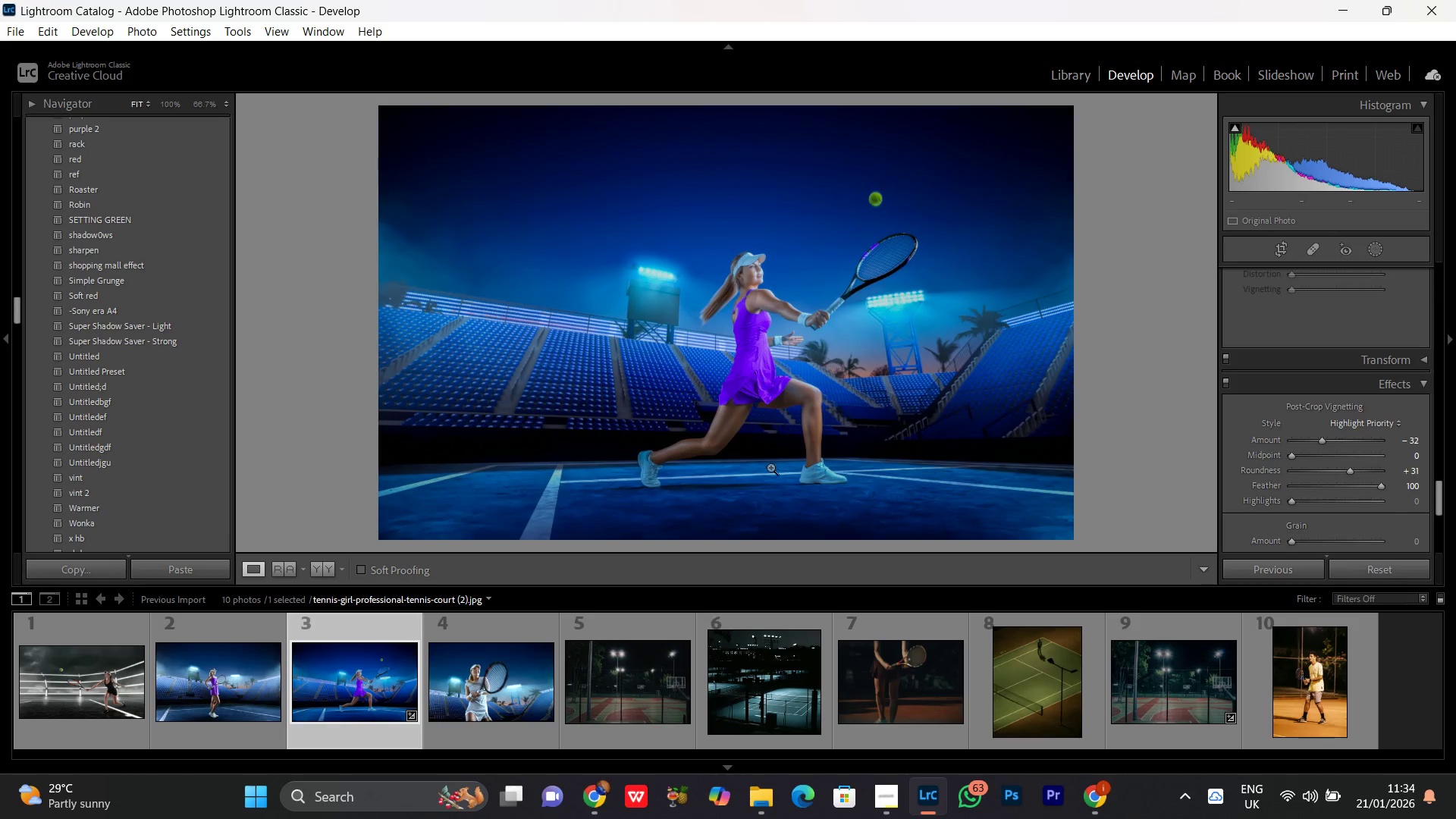 
left_click([325, 573])
 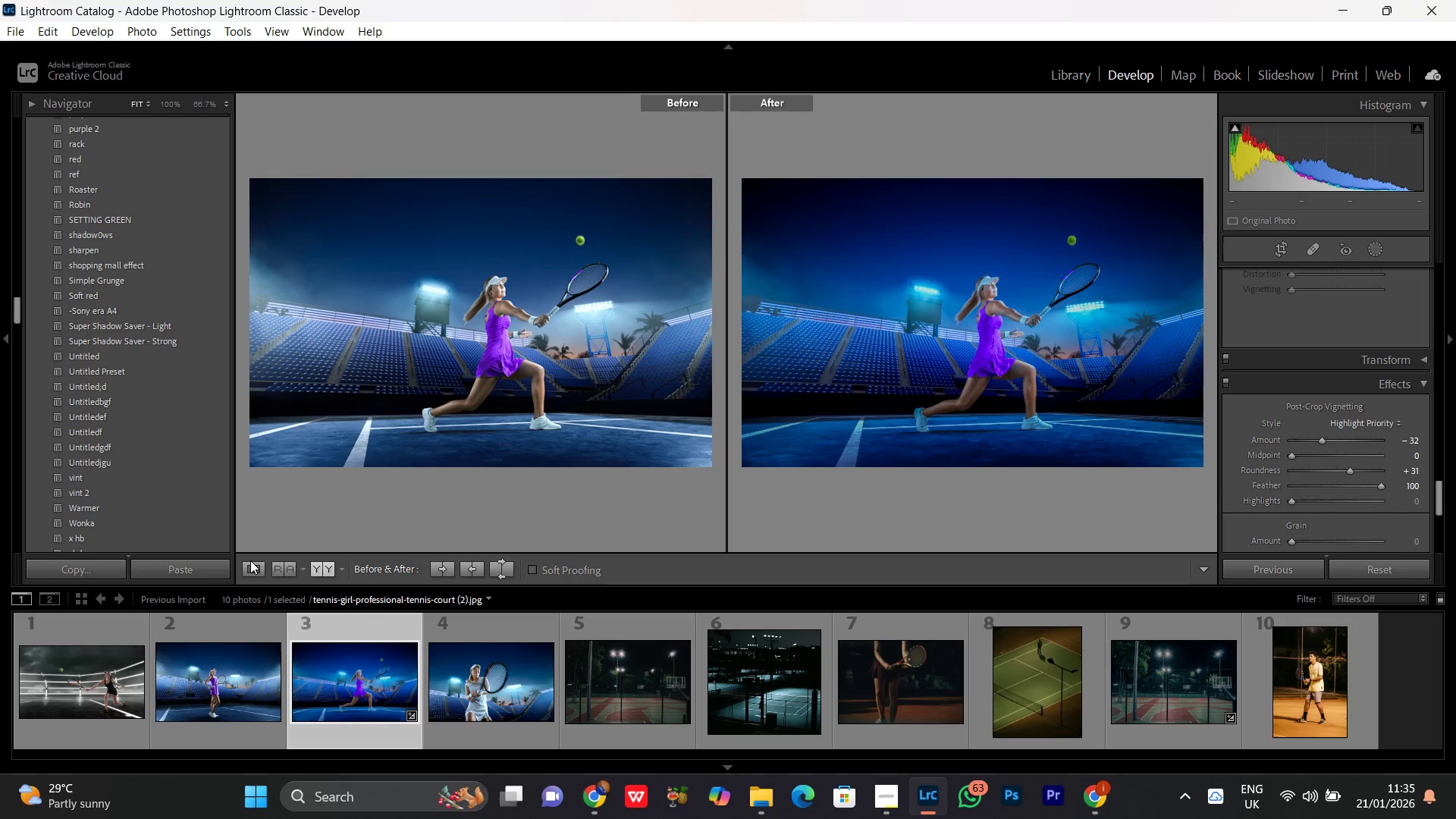 
left_click([251, 573])
 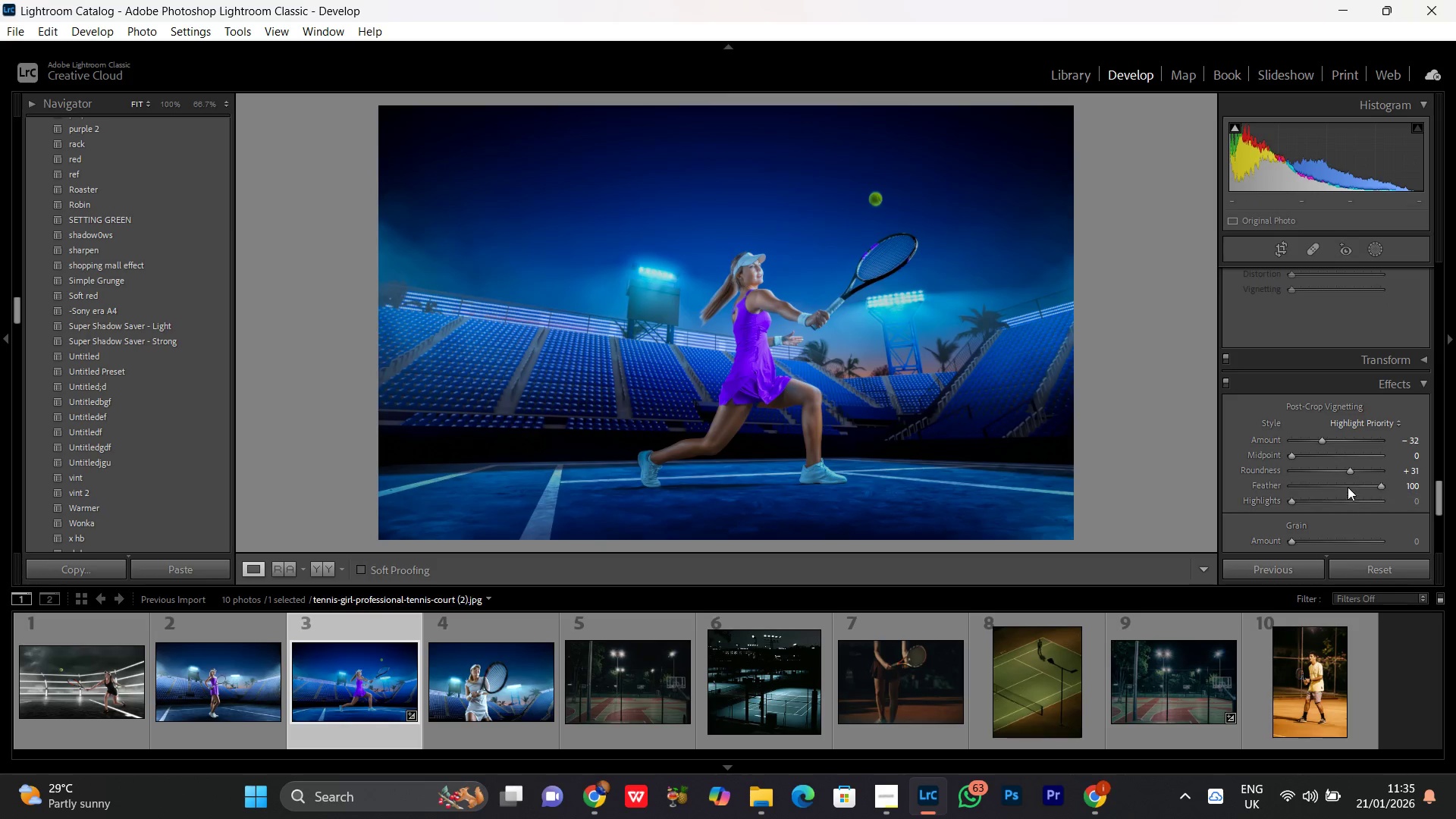 
scroll: coordinate [1304, 429], scroll_direction: up, amount: 23.0
 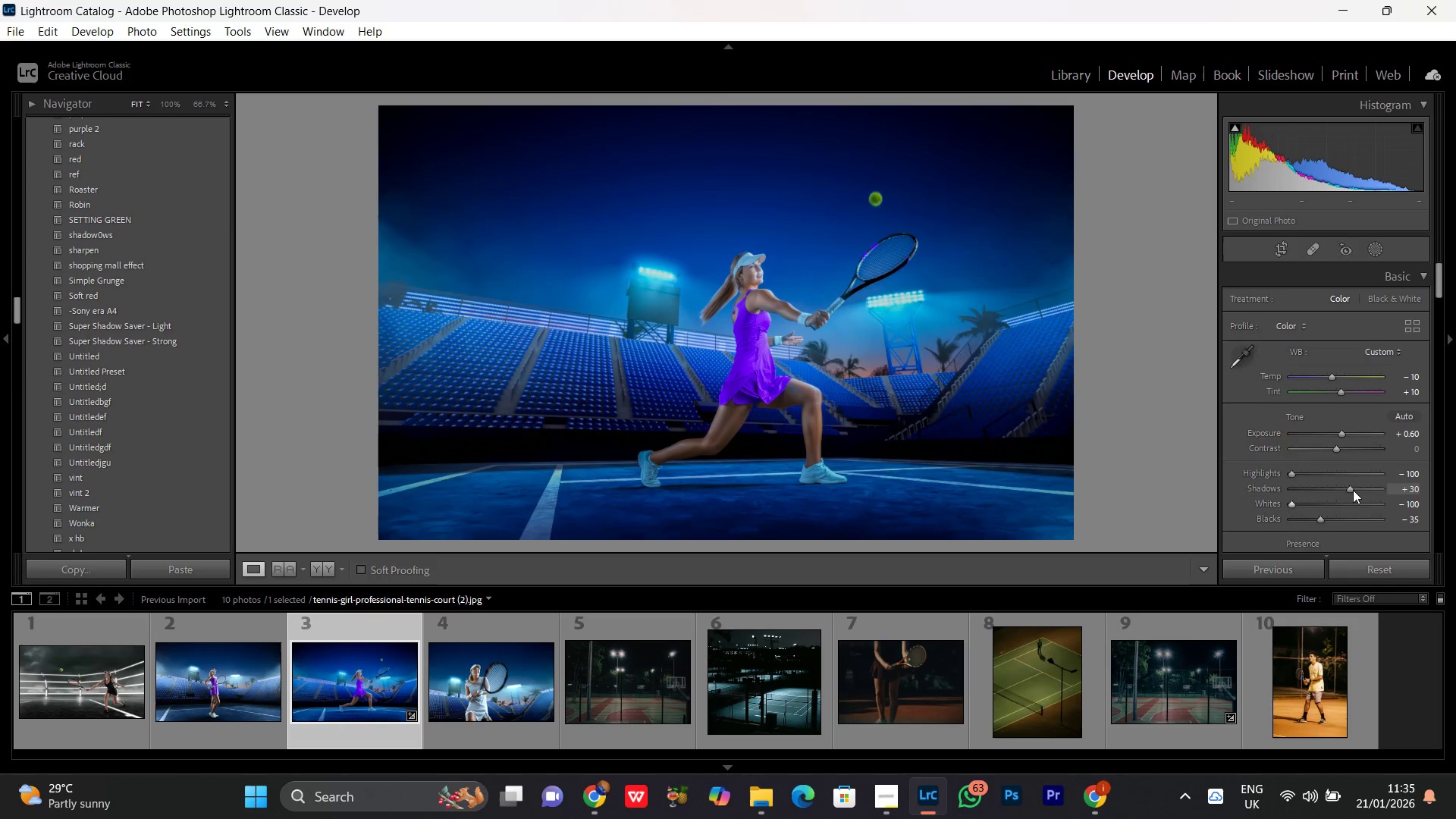 
left_click([1351, 486])
 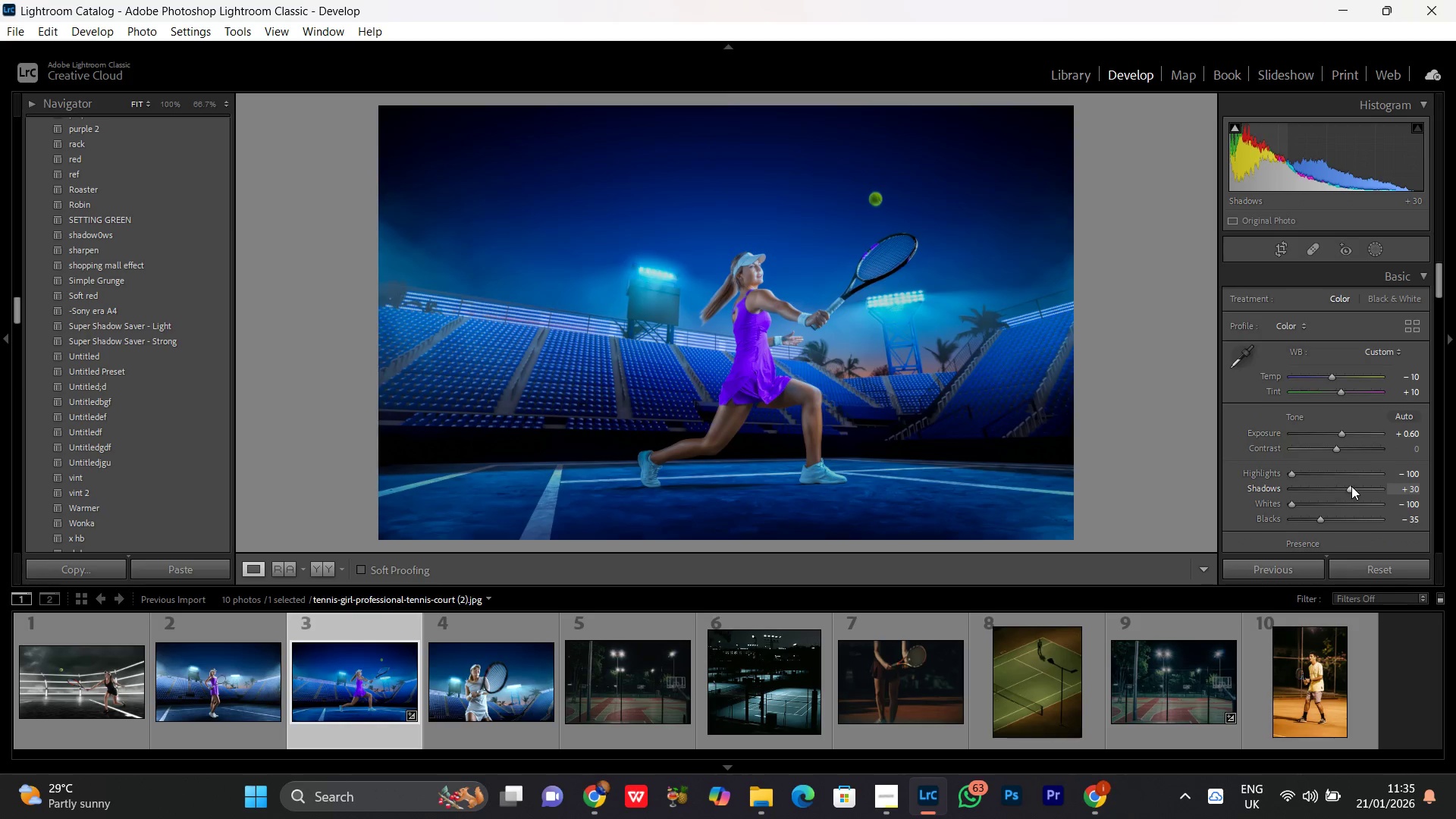 
left_click_drag(start_coordinate=[1351, 486], to_coordinate=[1356, 488])
 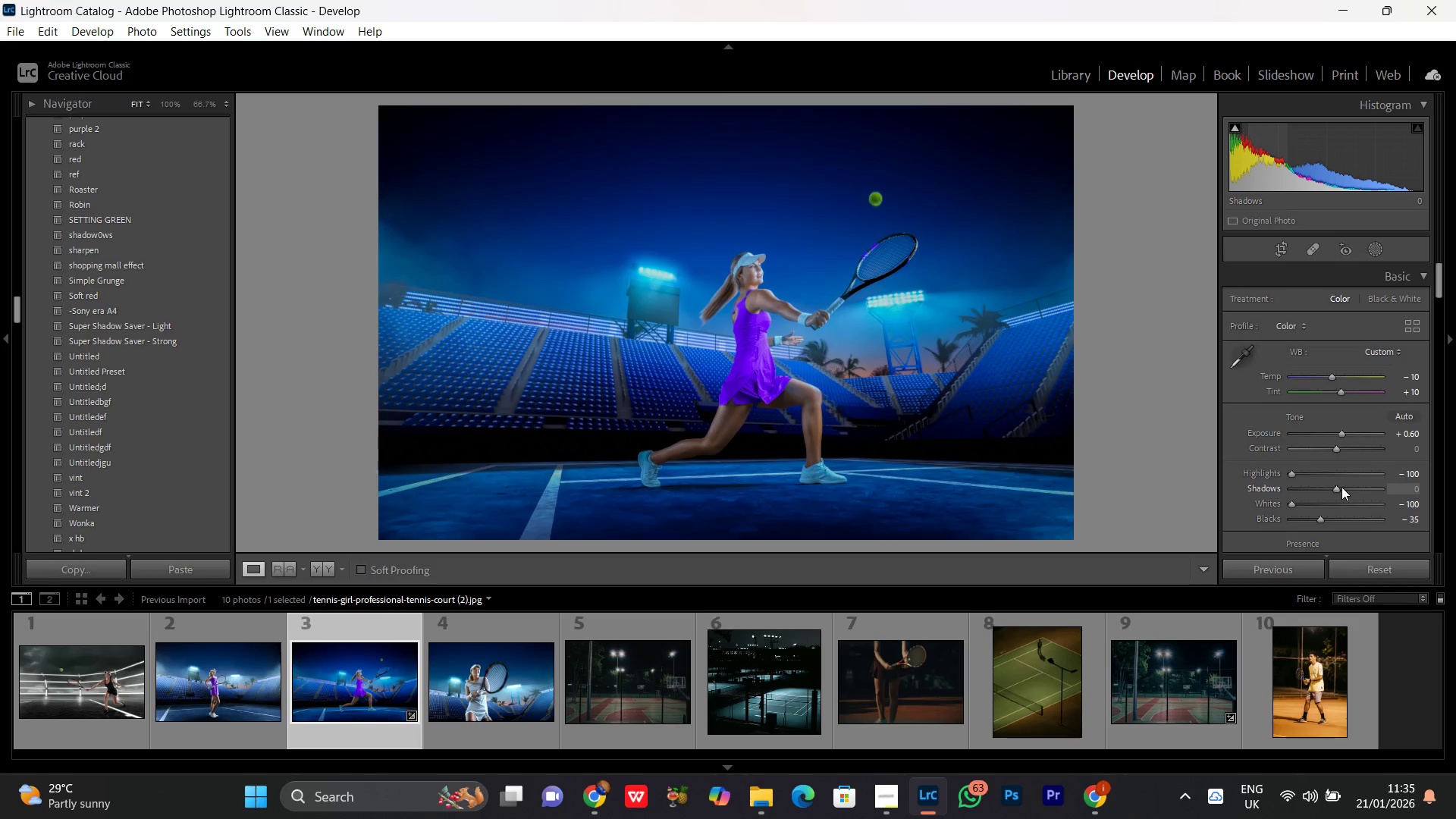 
left_click_drag(start_coordinate=[1341, 487], to_coordinate=[1352, 487])
 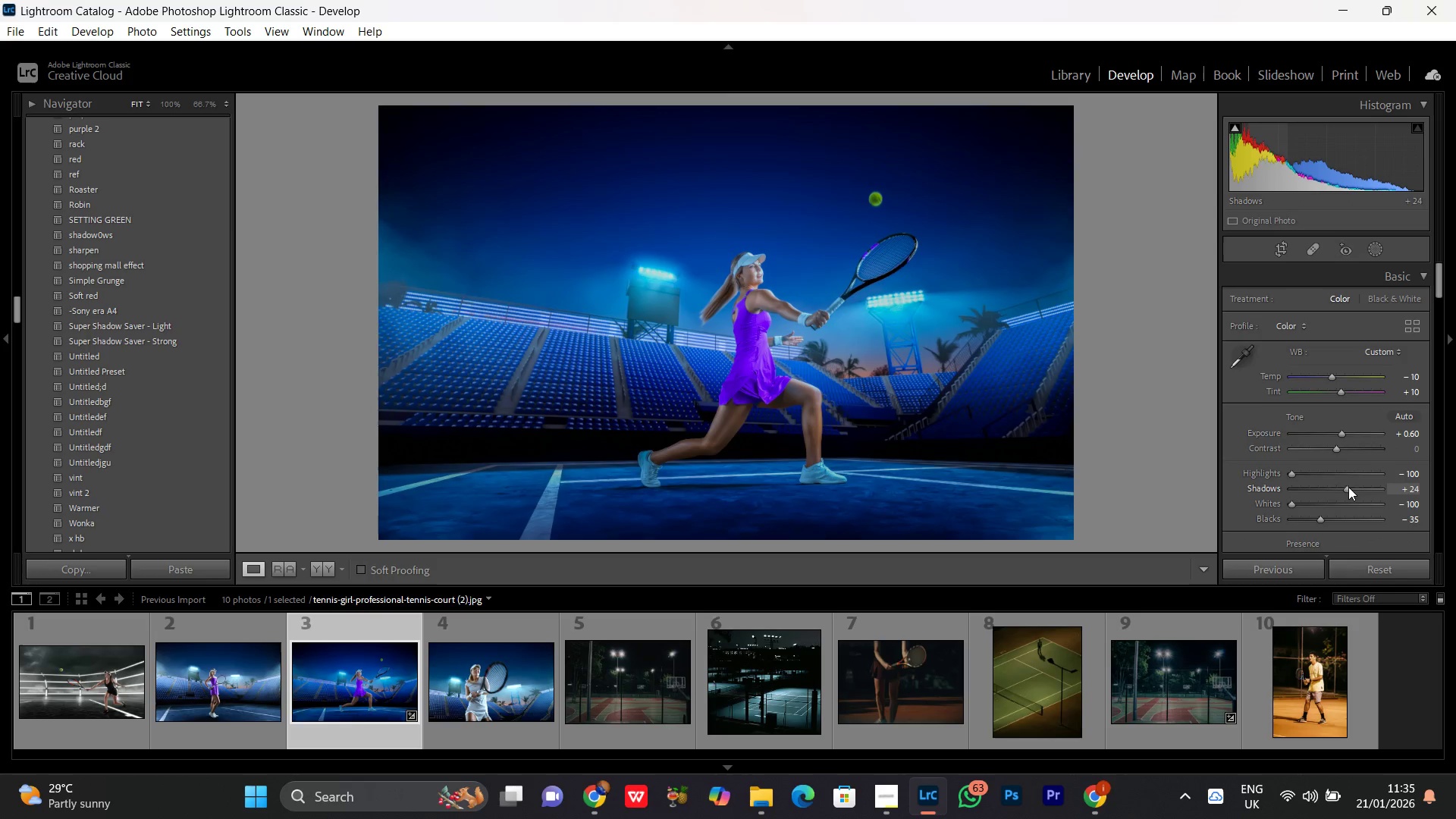 
left_click_drag(start_coordinate=[1348, 487], to_coordinate=[1354, 487])
 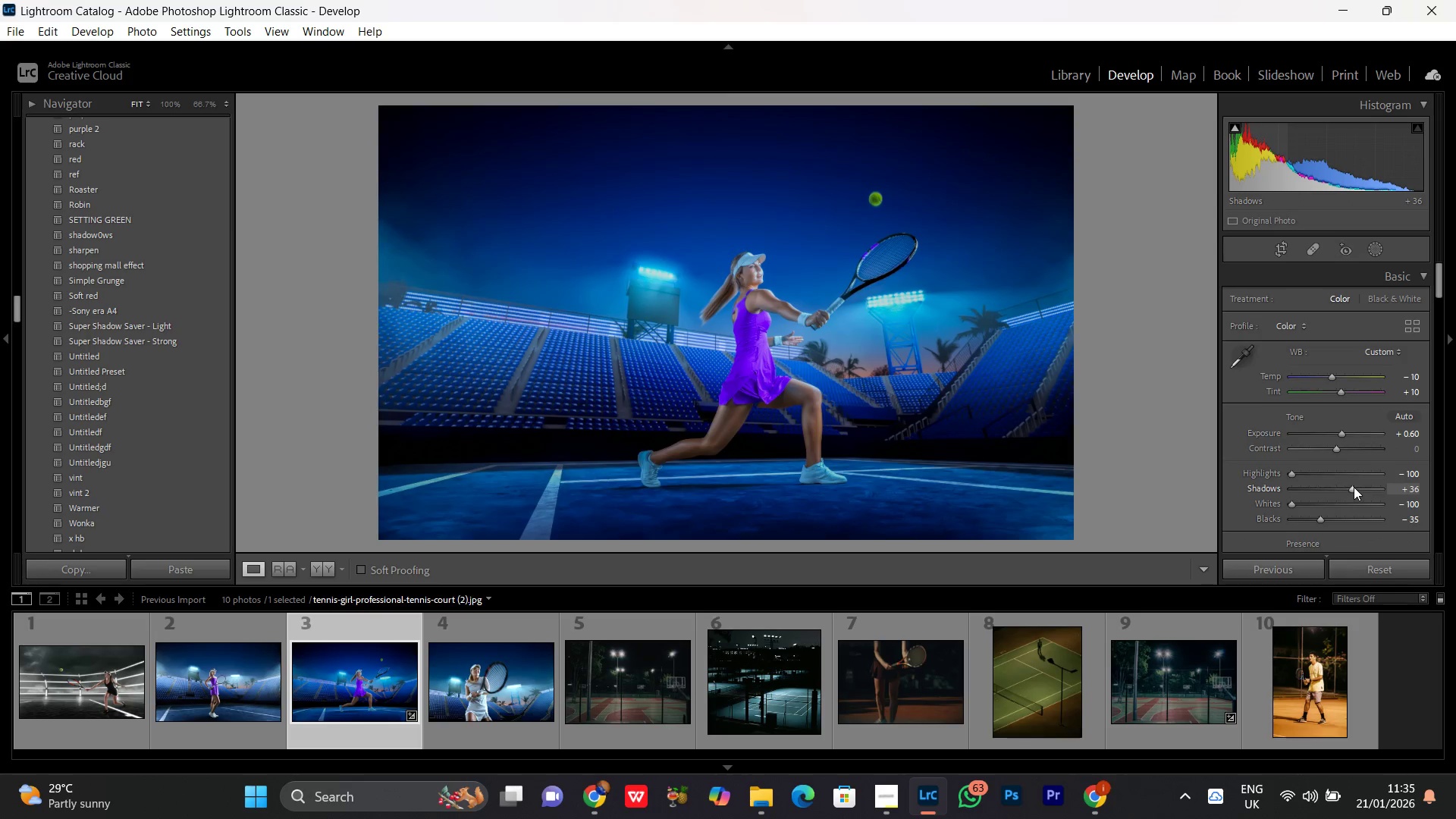 
double_click([1354, 487])
 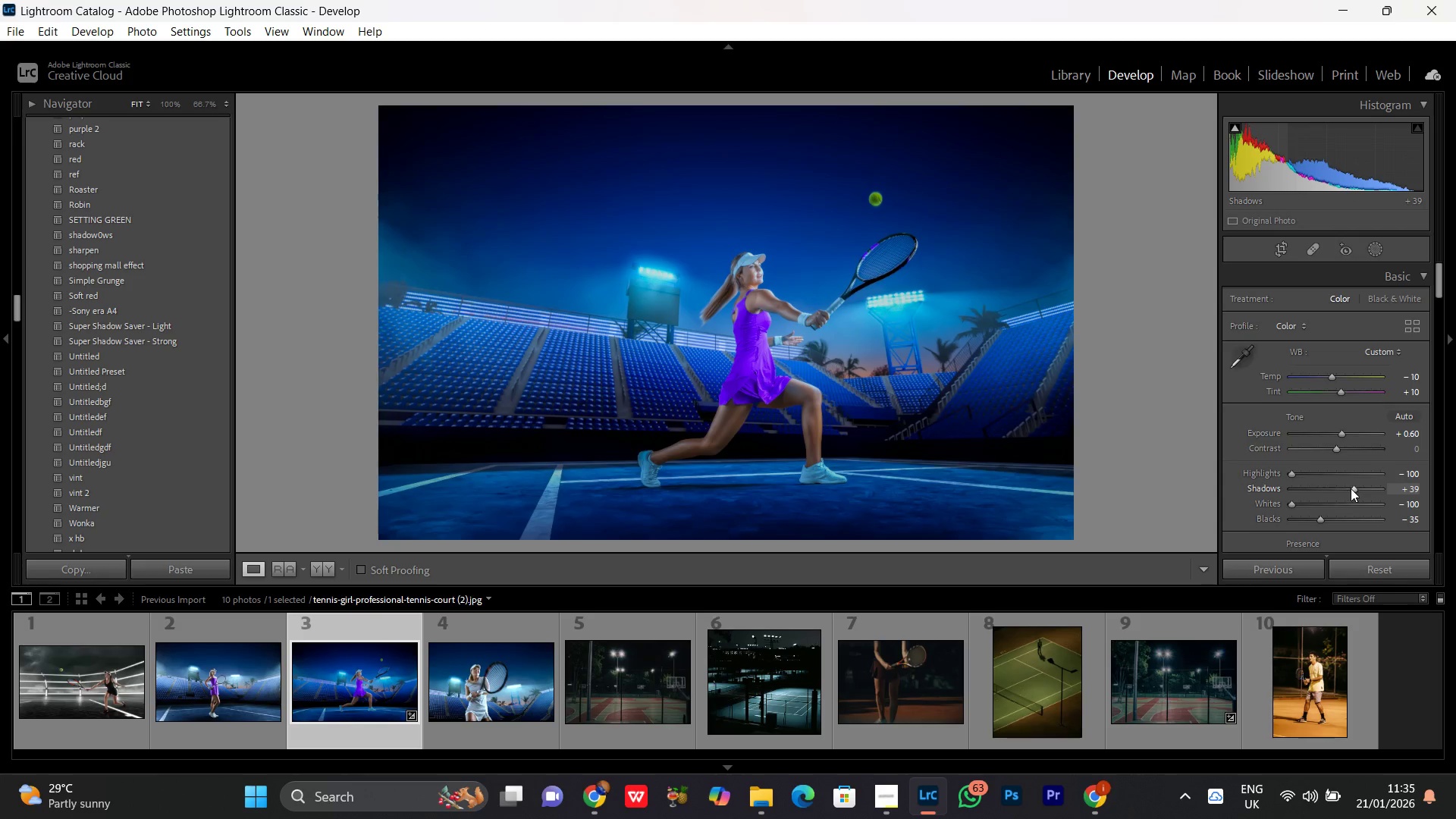 
double_click([1352, 488])
 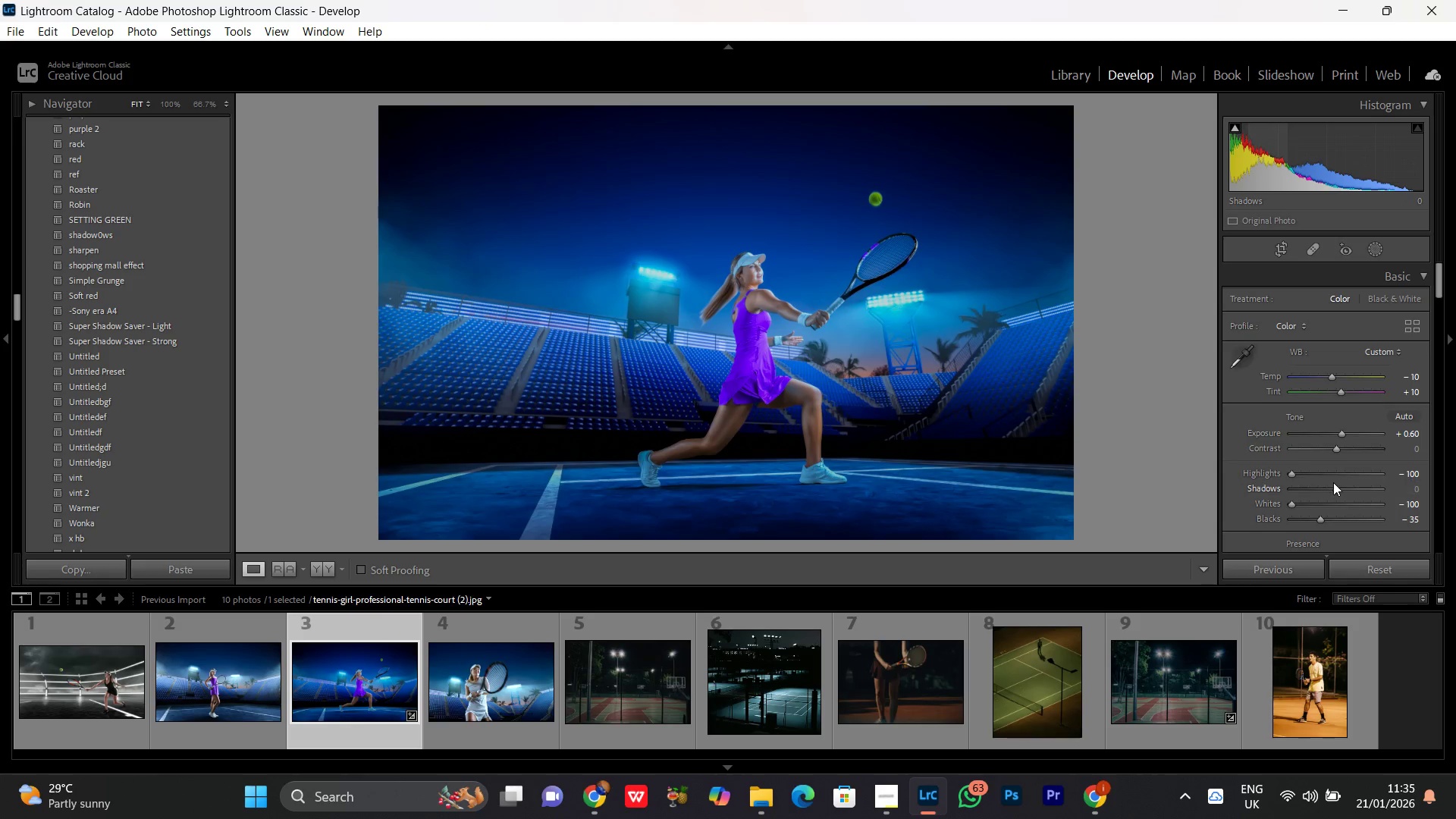 
left_click([1331, 484])
 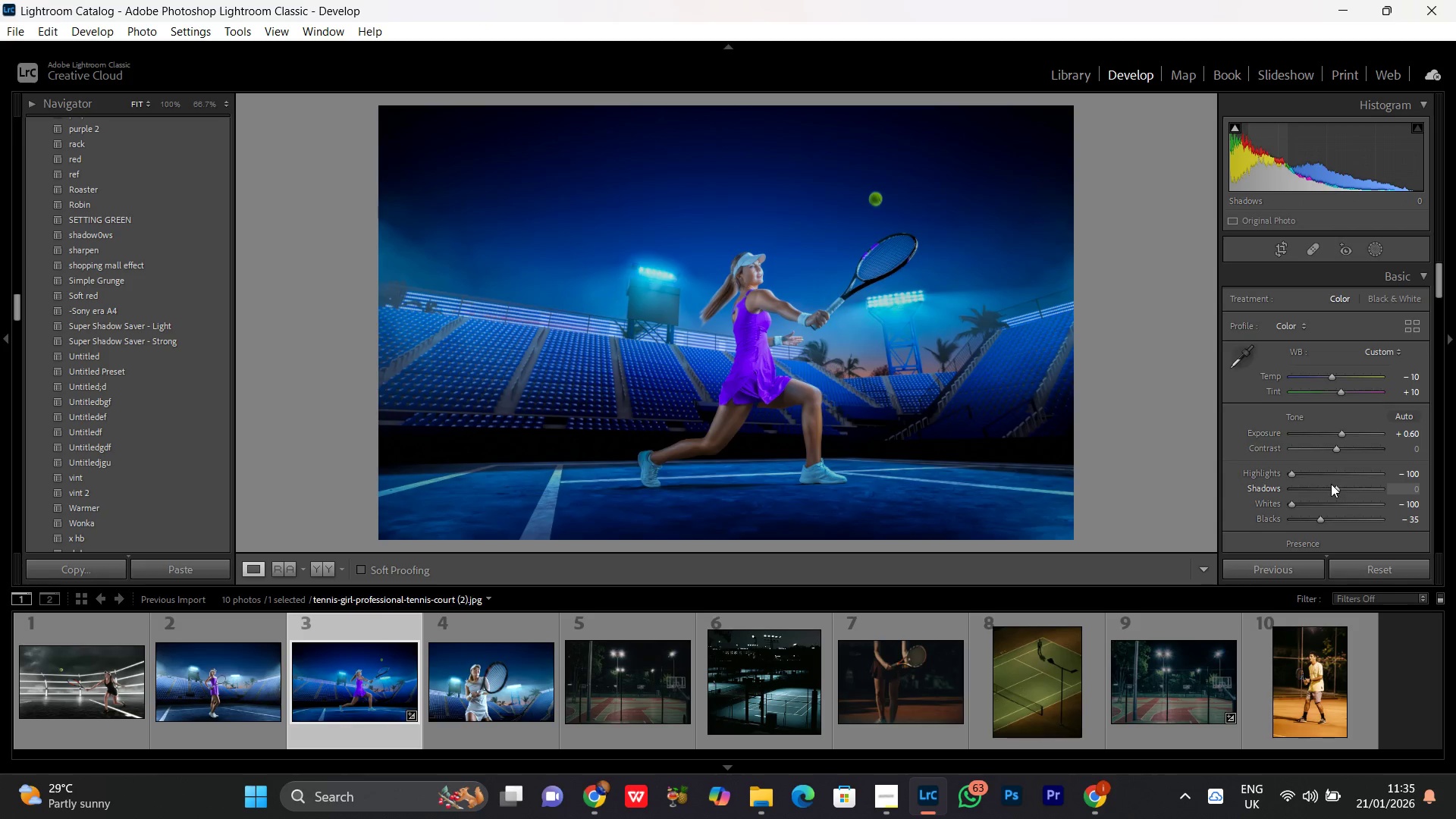 
scroll: coordinate [1331, 484], scroll_direction: up, amount: 4.0
 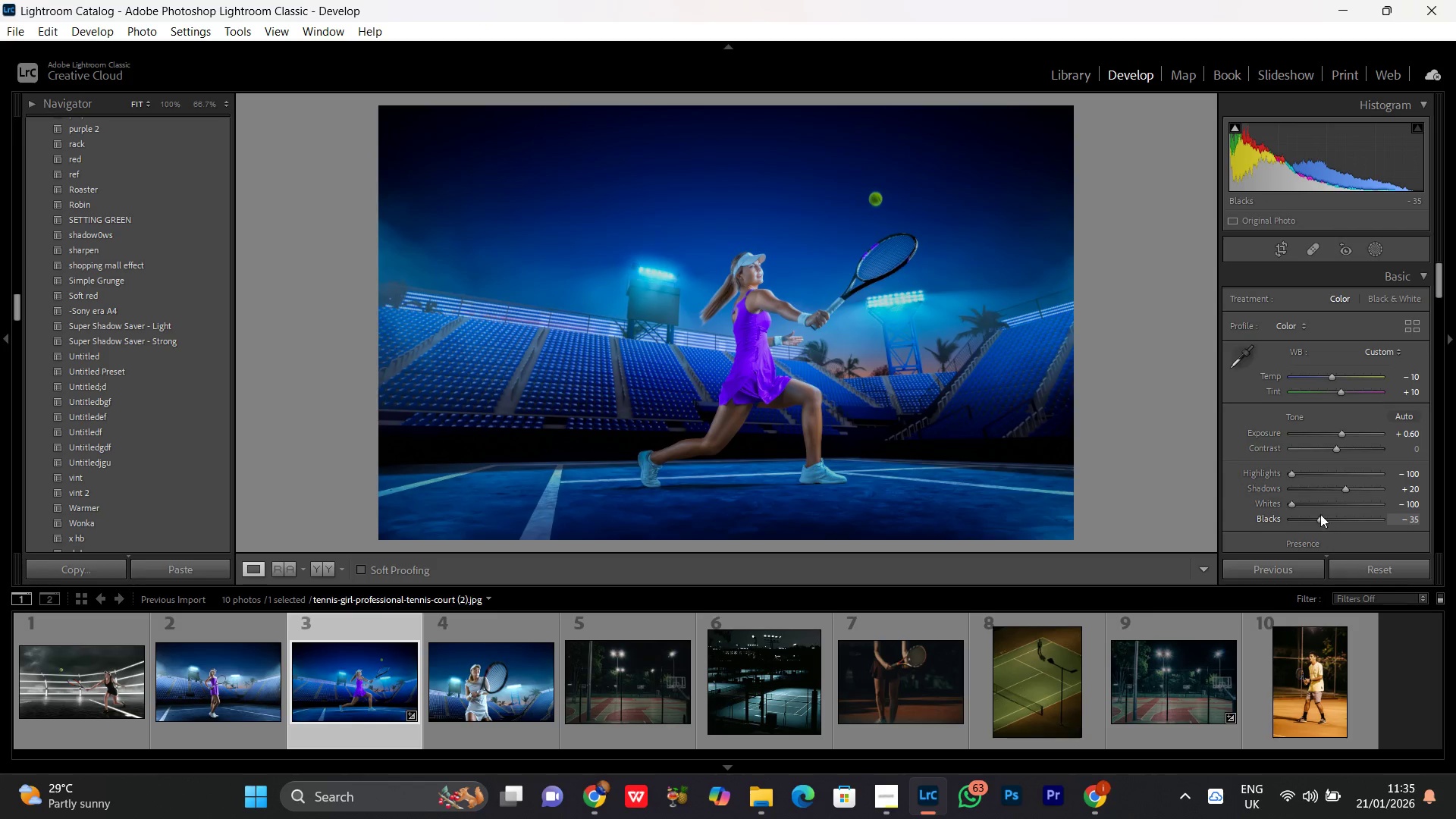 
left_click([1316, 519])
 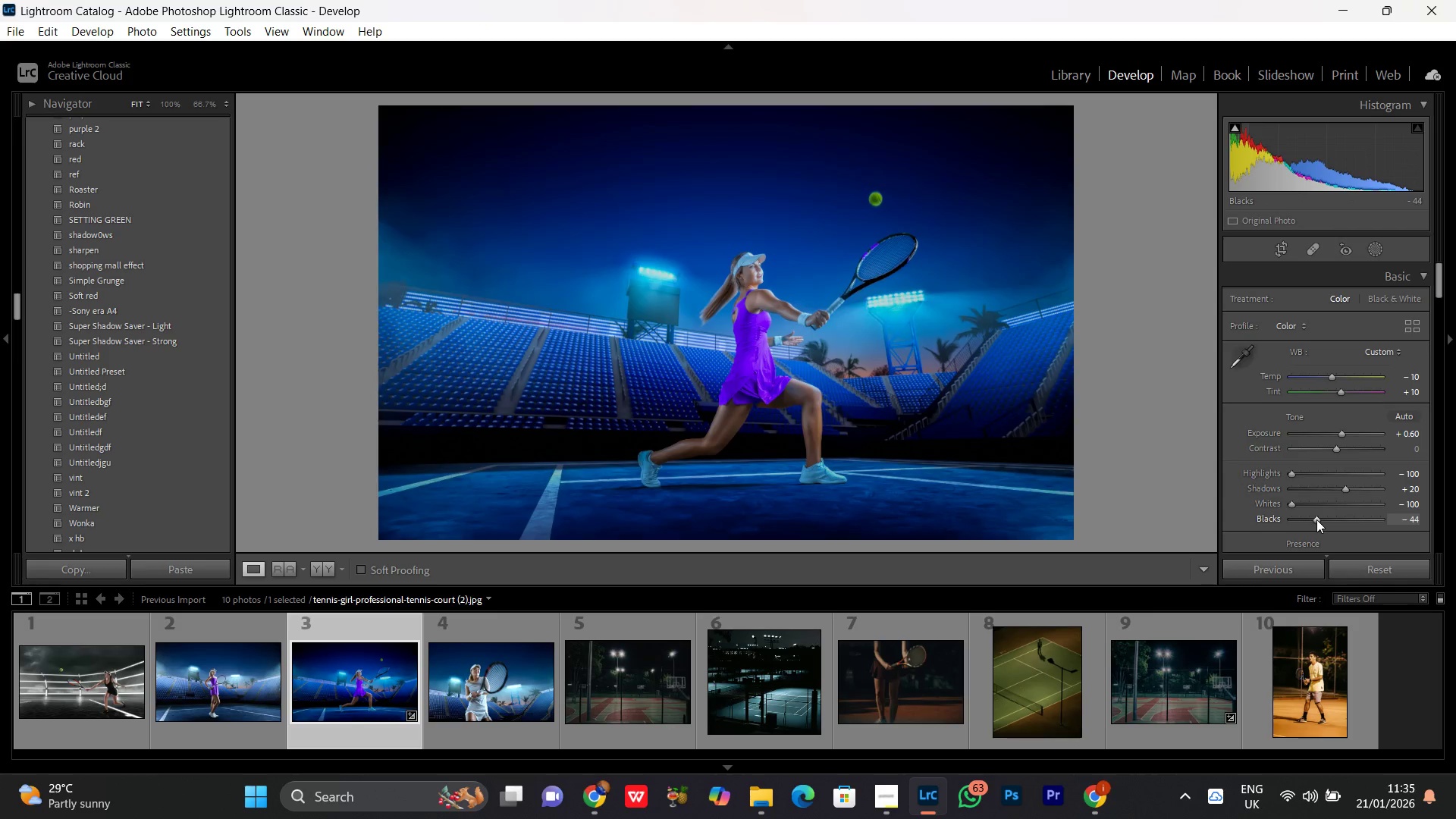 
scroll: coordinate [1316, 519], scroll_direction: up, amount: 3.0
 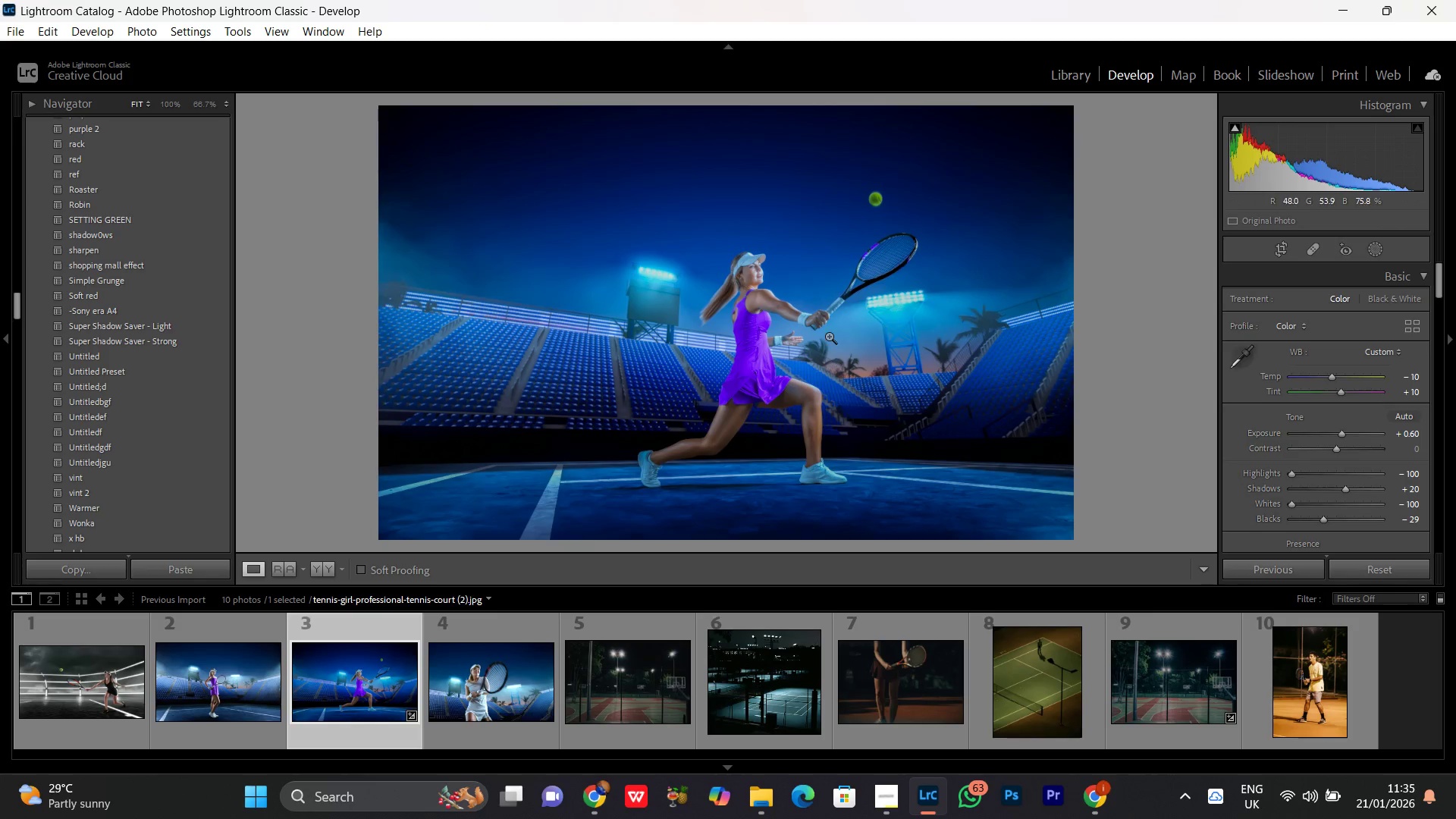 
double_click([825, 332])
 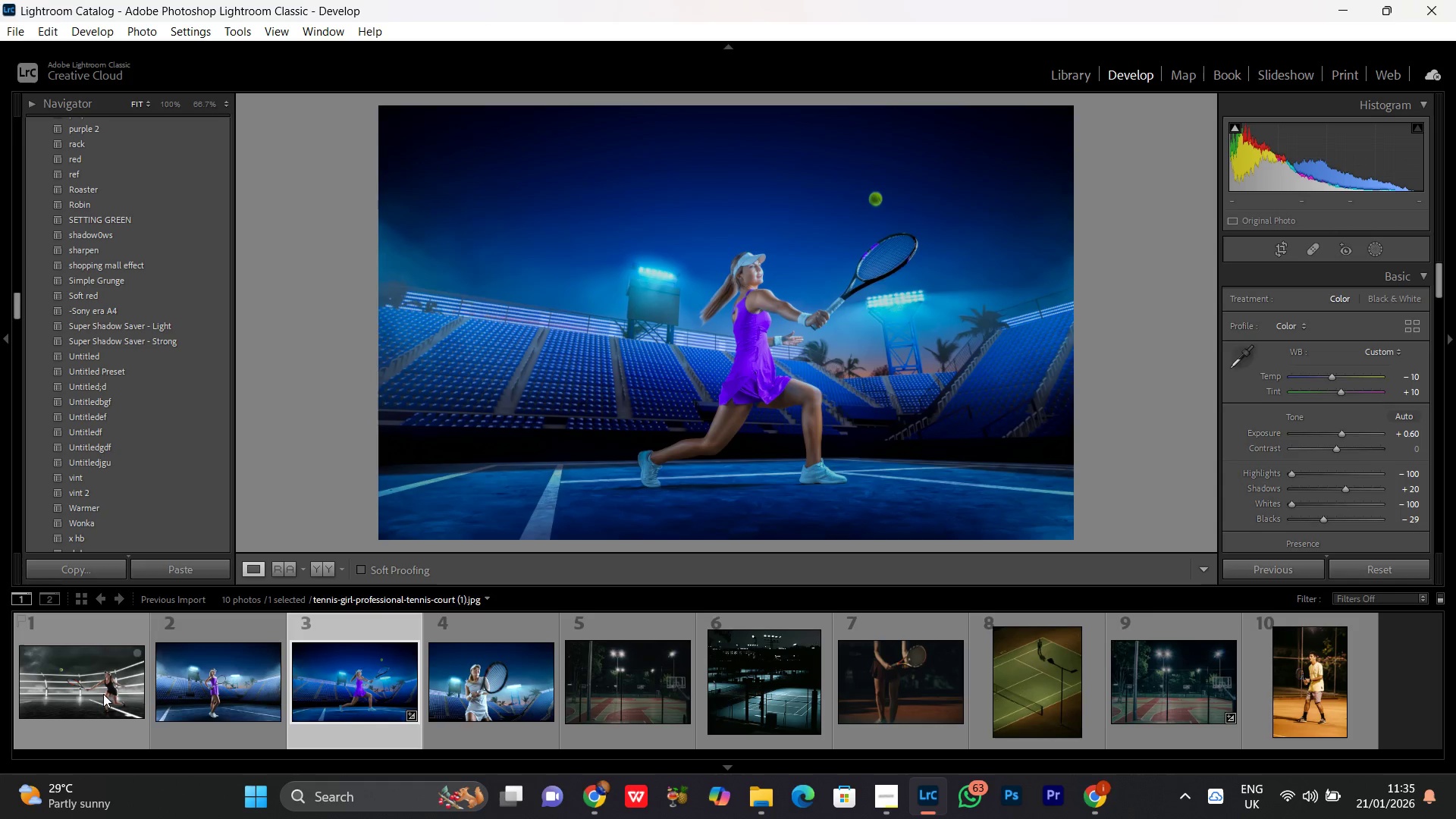 
hold_key(key=ShiftLeft, duration=0.59)
left_click([85, 692])
 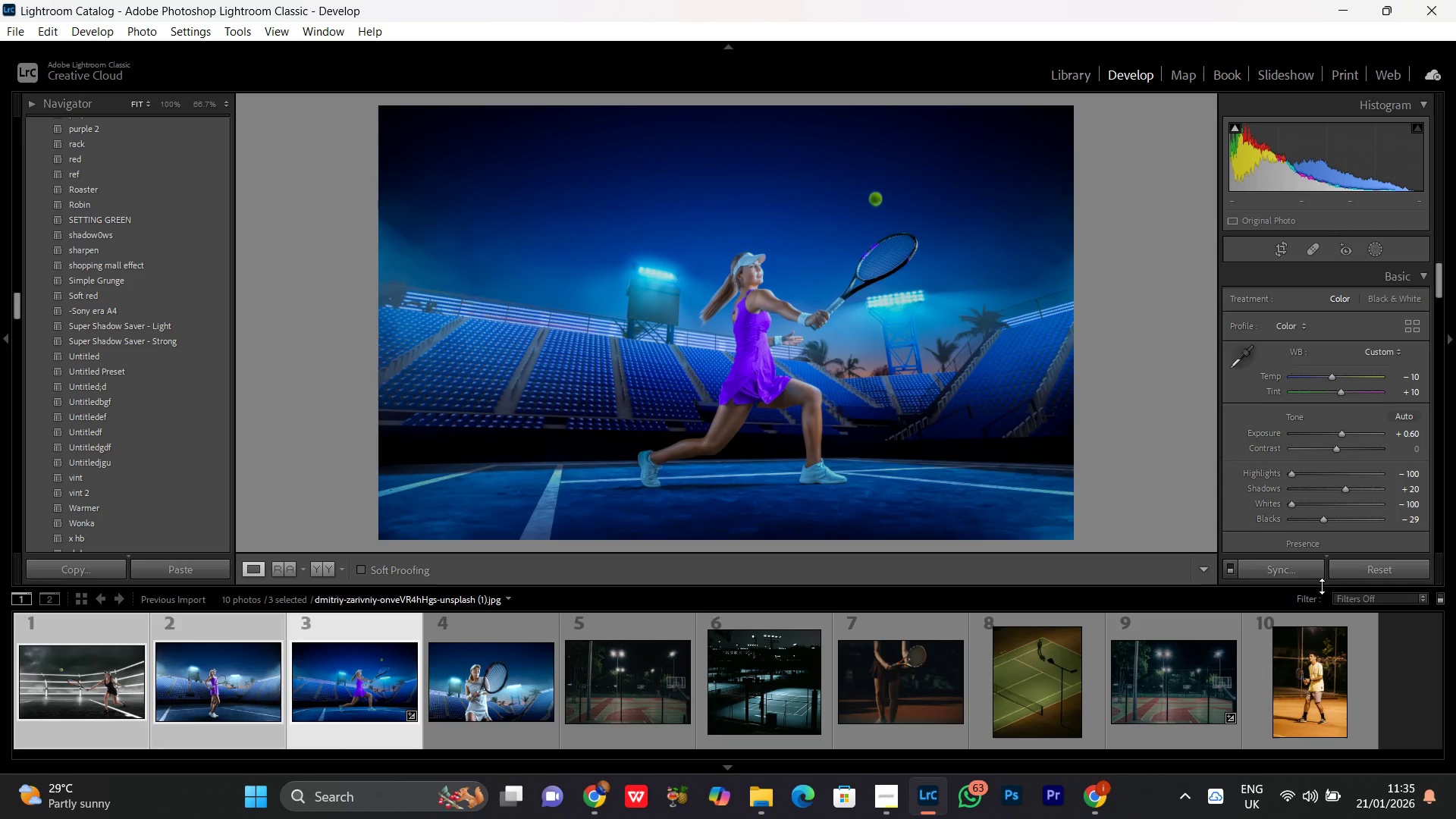 
left_click([1282, 574])
 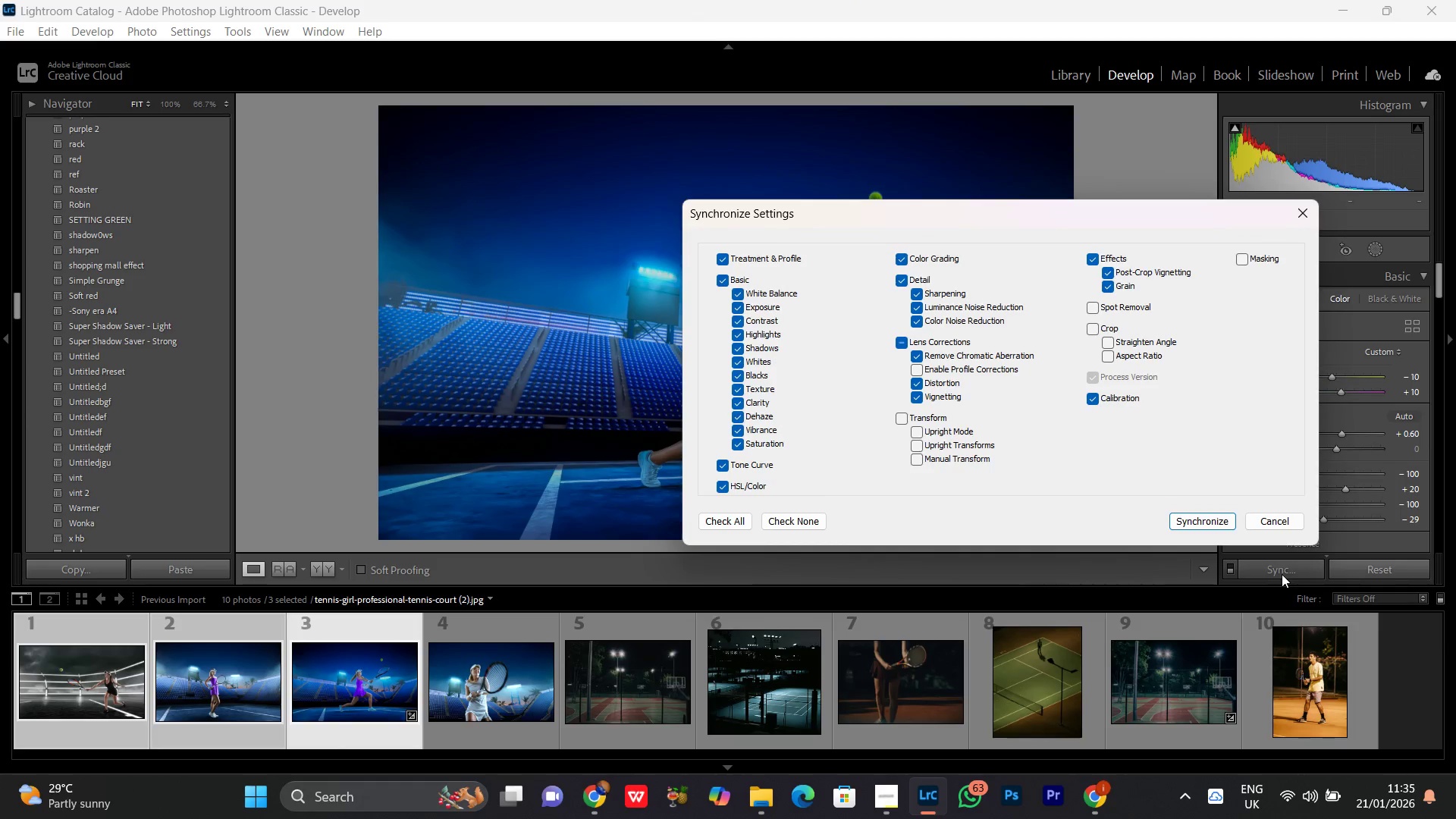 
key(Enter)
 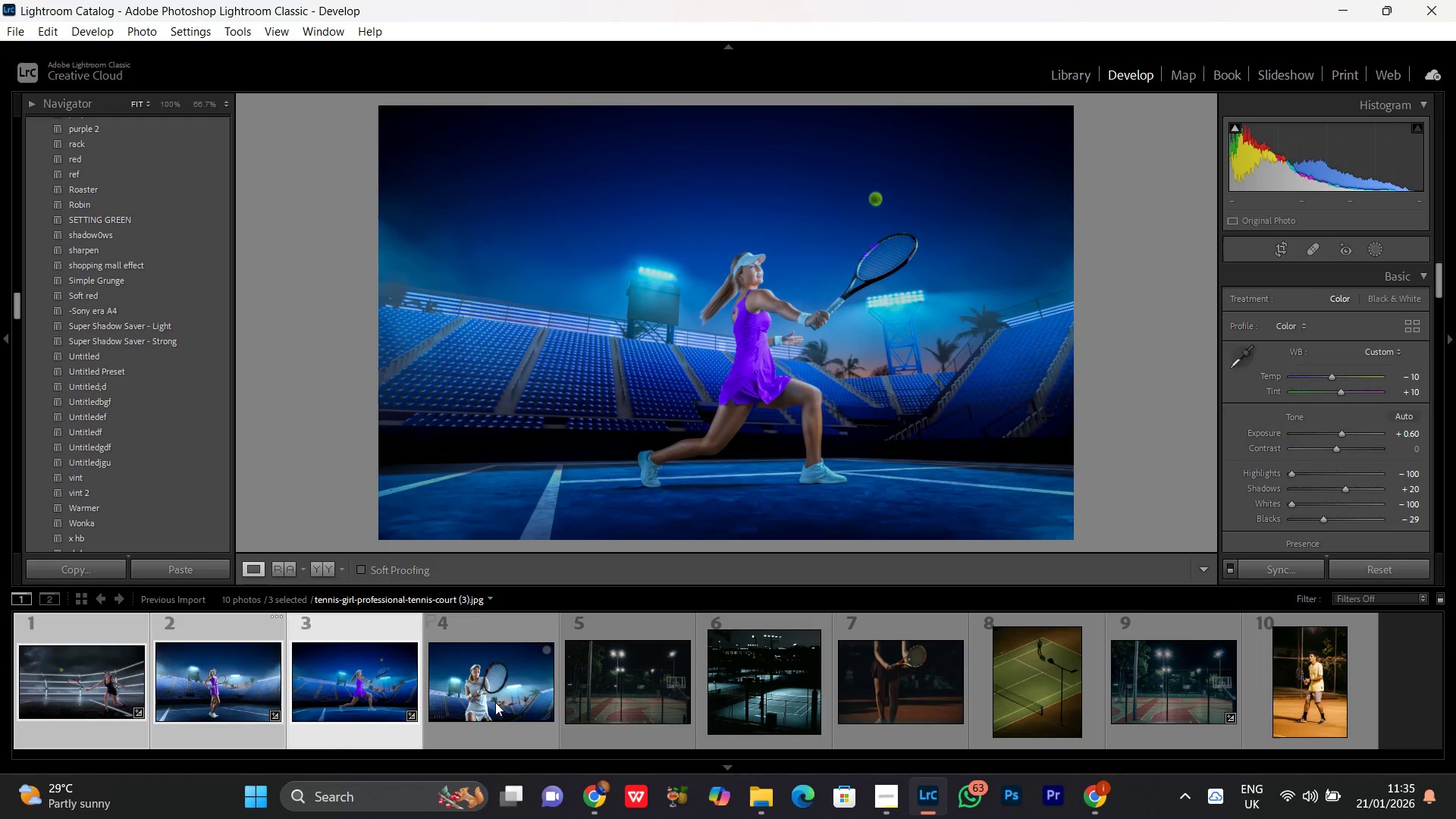 
left_click([495, 702])
 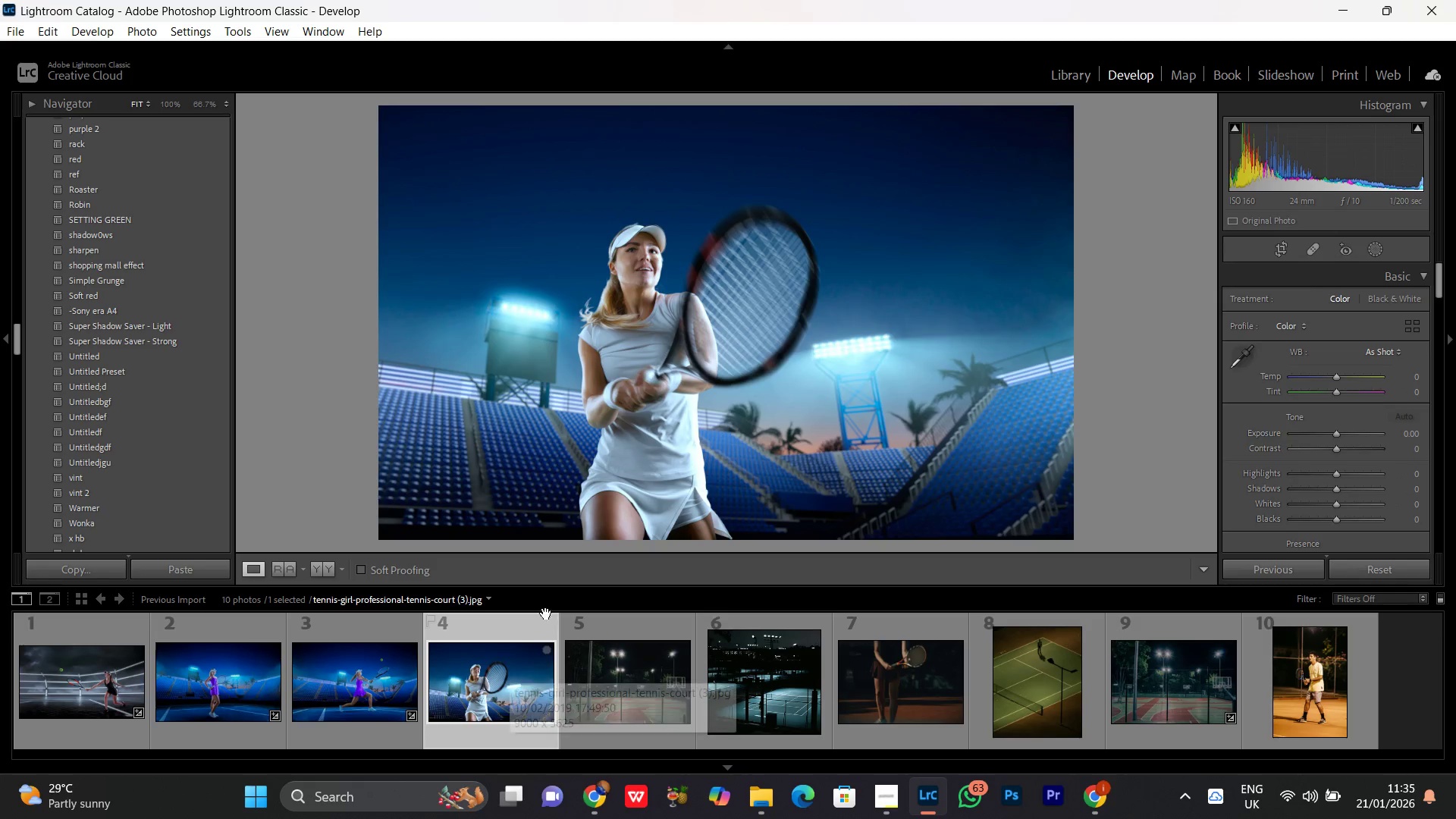 
left_click([226, 679])
 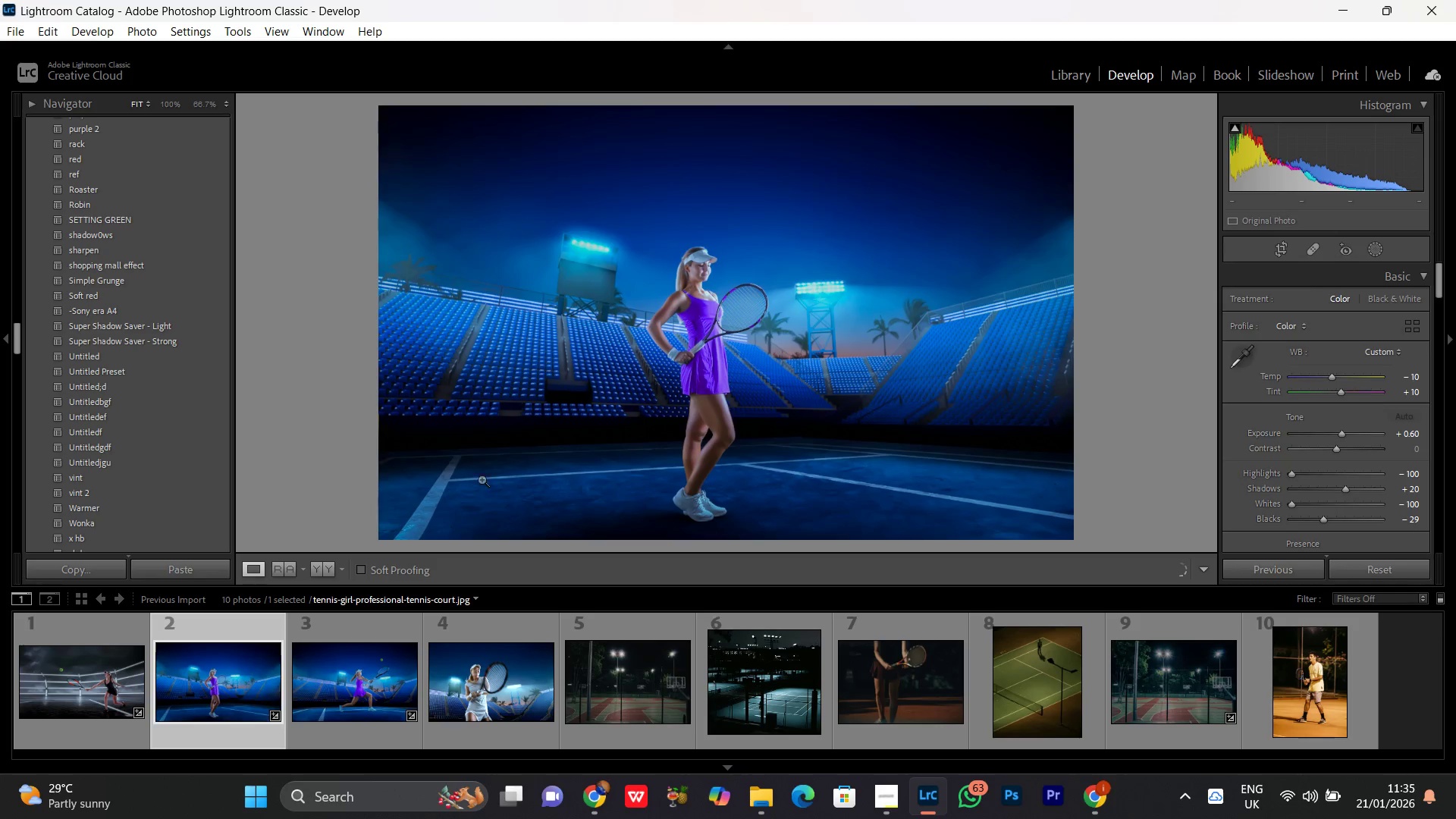 
left_click([326, 565])
 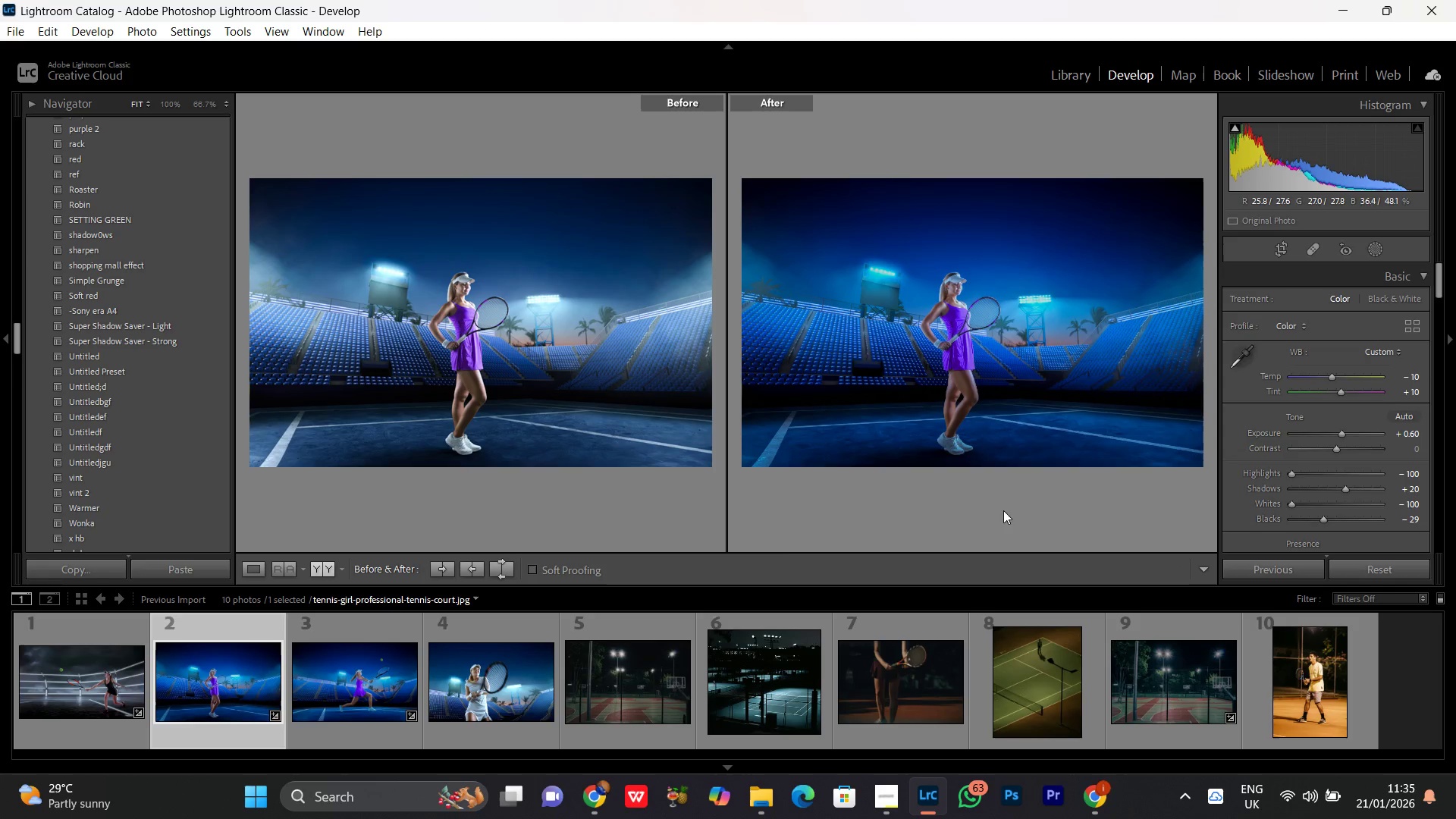 
wait(5.89)
 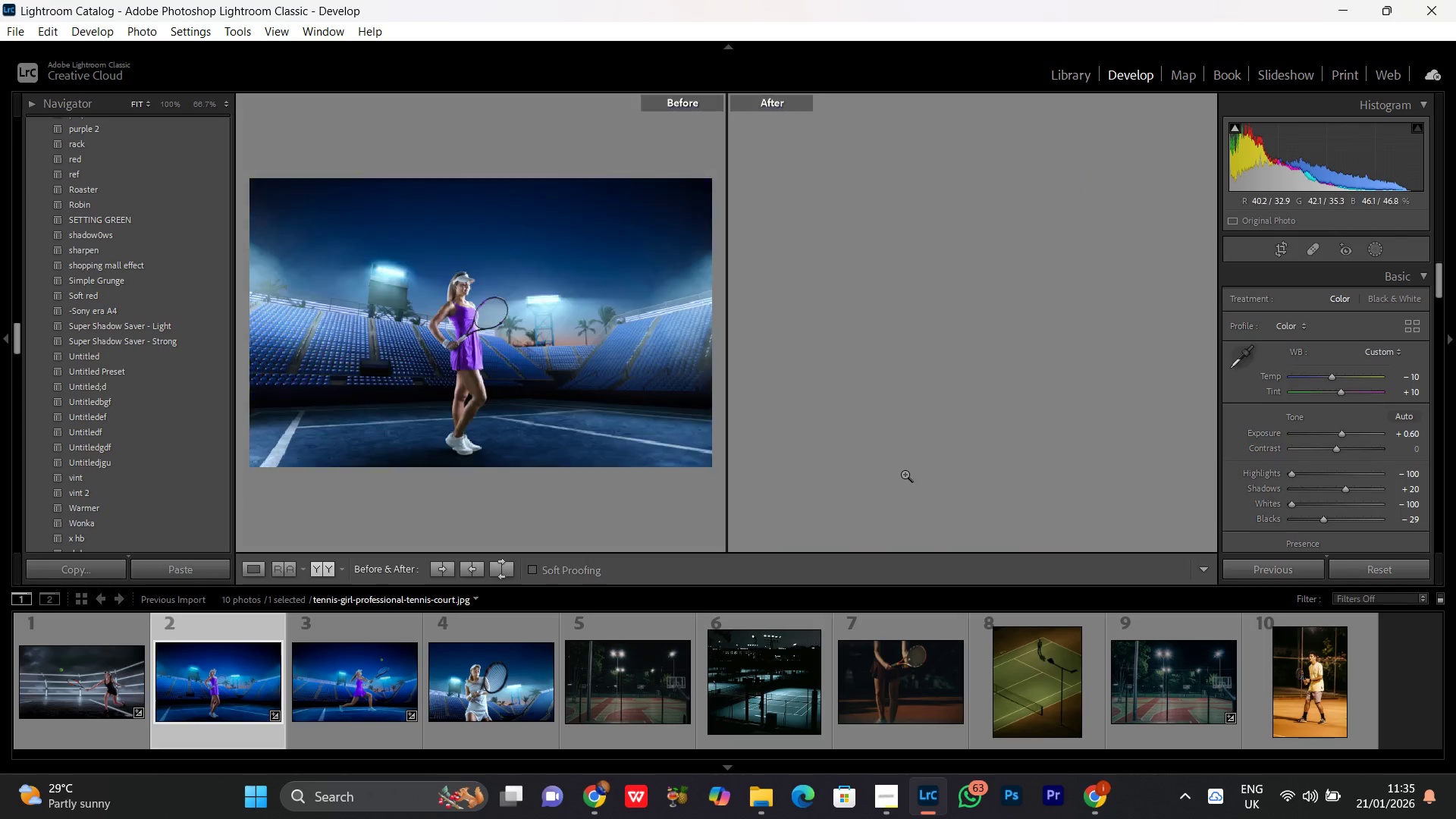 
left_click([81, 689])
 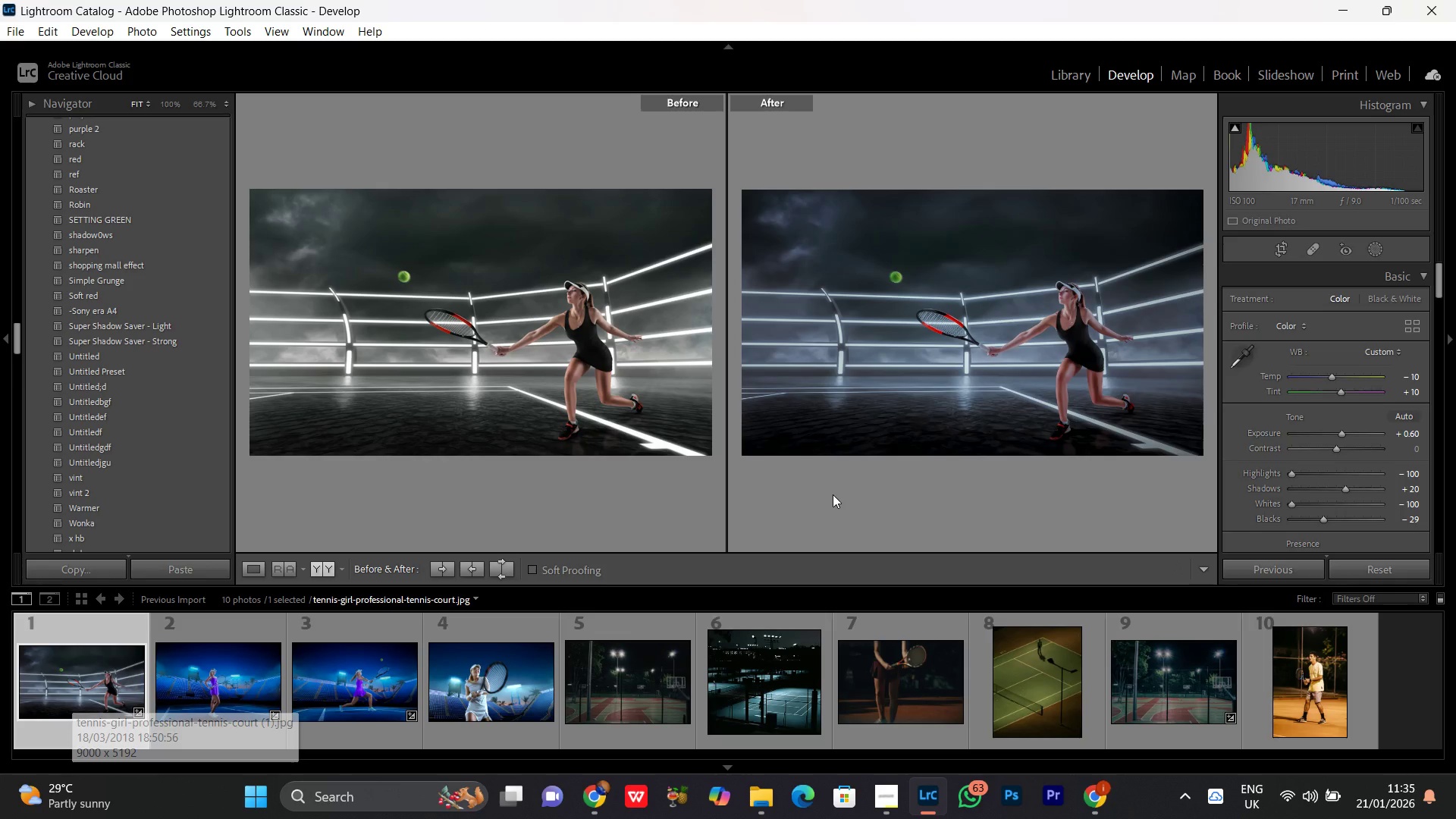 
left_click([246, 573])
 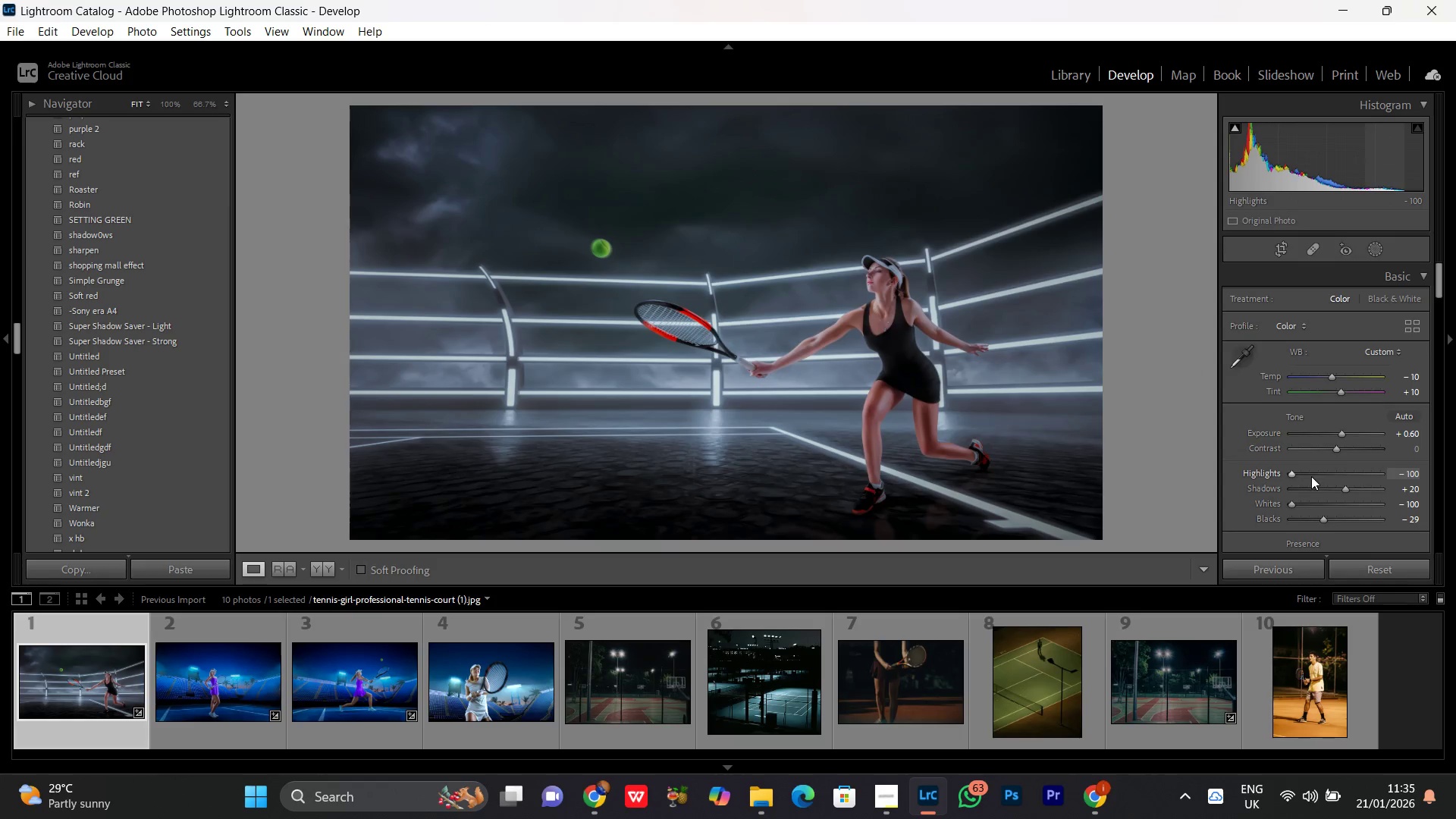 
left_click([1348, 491])
 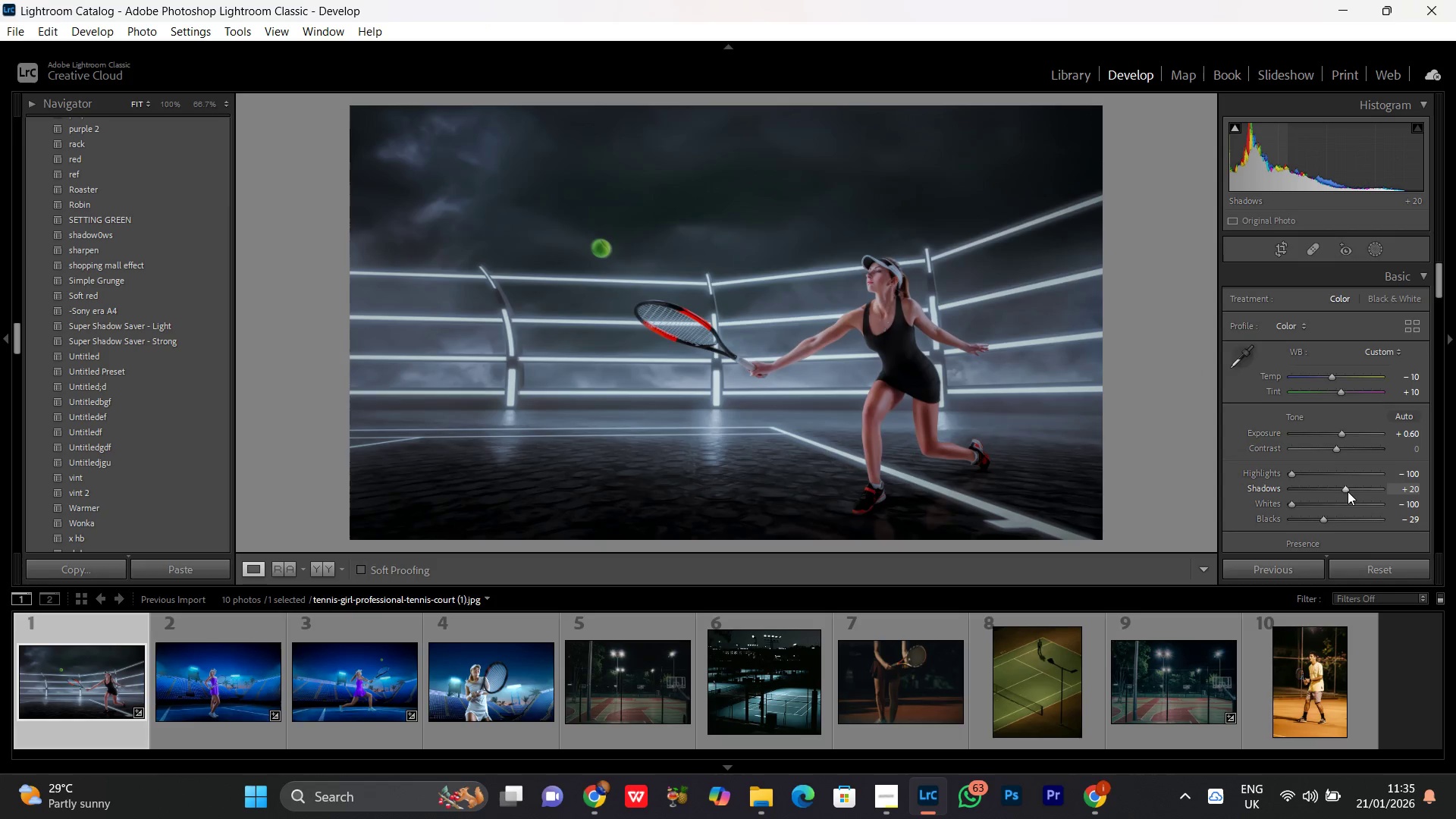 
scroll: coordinate [1348, 491], scroll_direction: up, amount: 16.0
 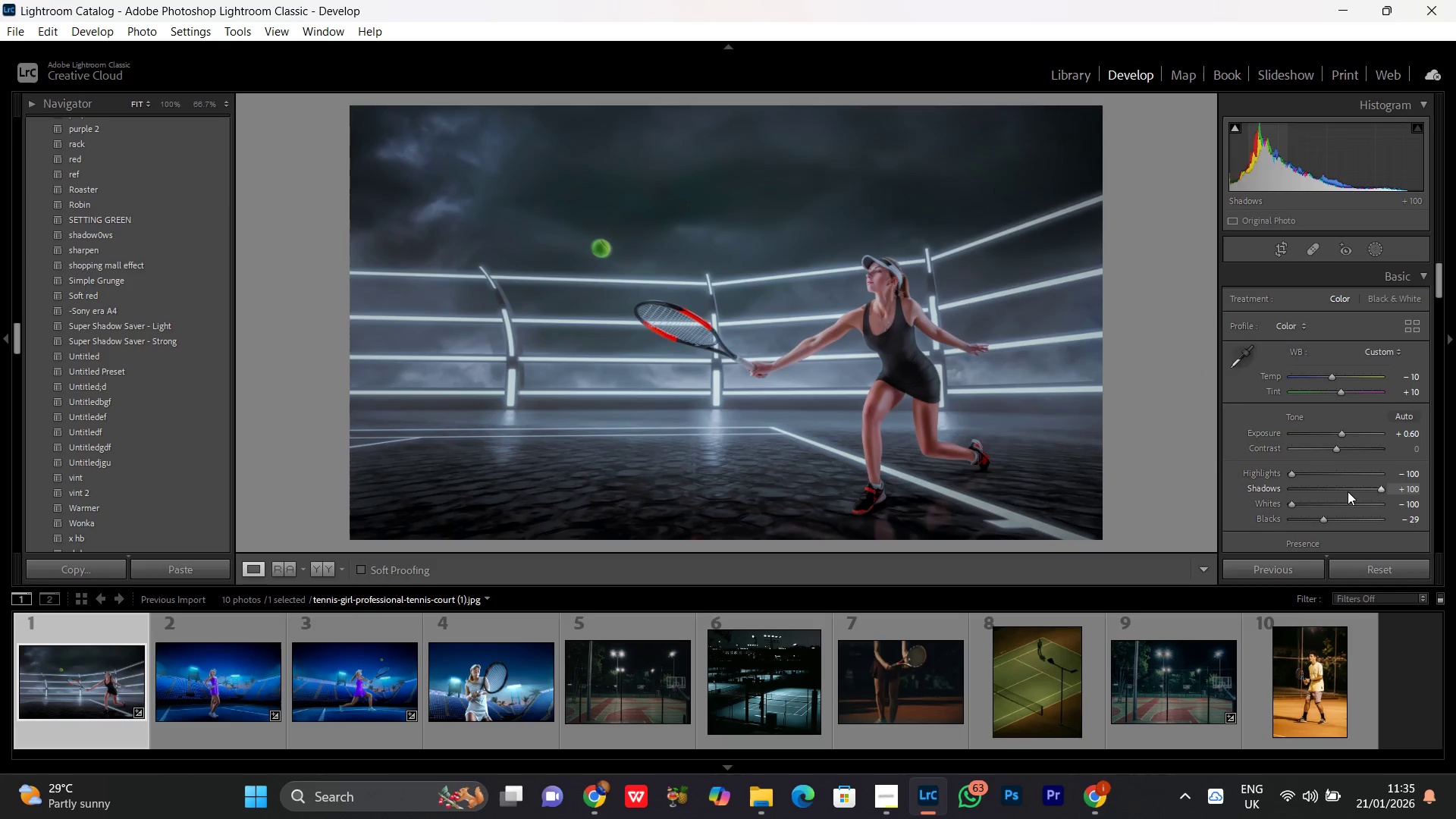 
scroll: coordinate [1348, 491], scroll_direction: down, amount: 2.0
 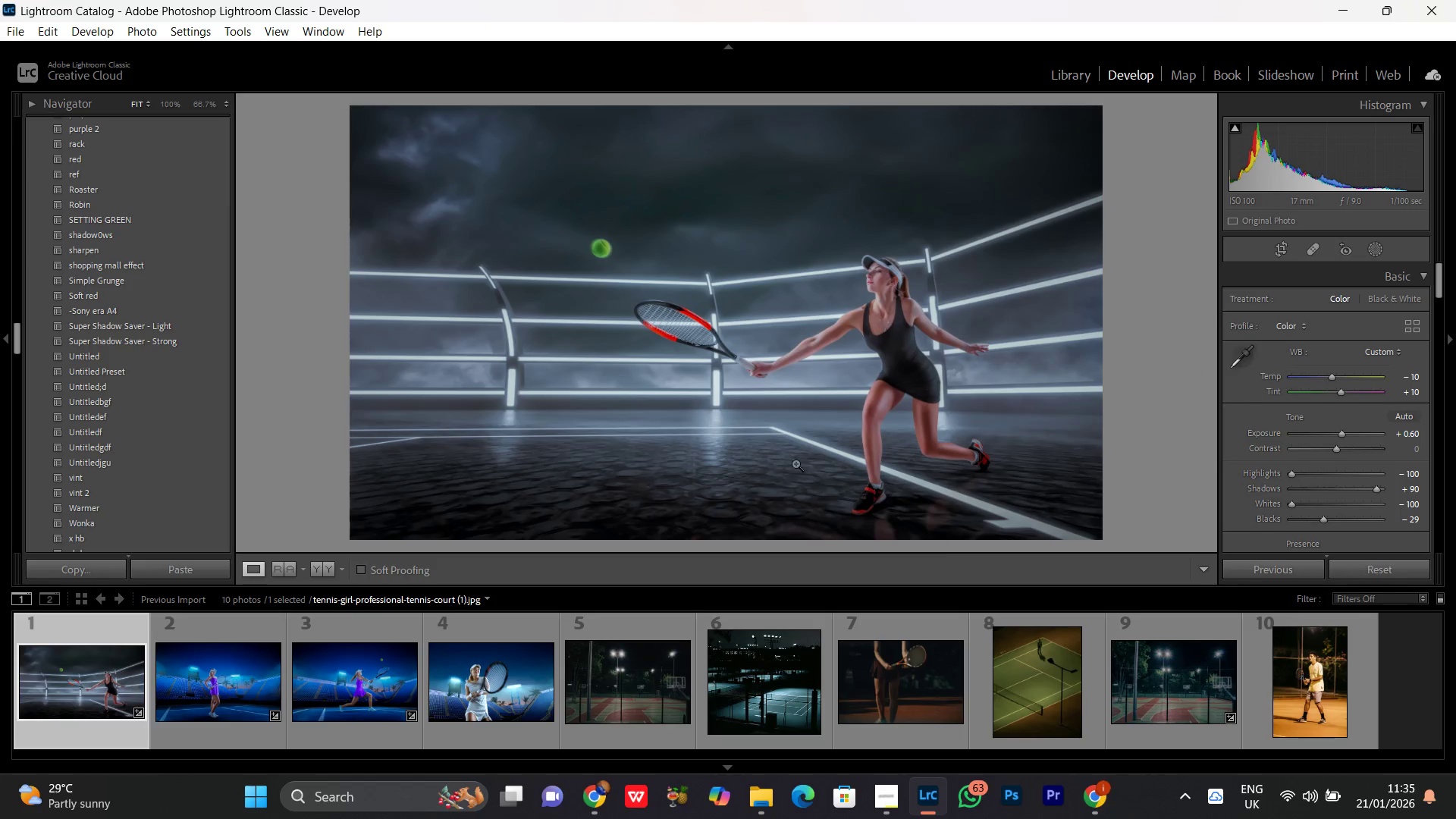 
left_click([802, 406])
 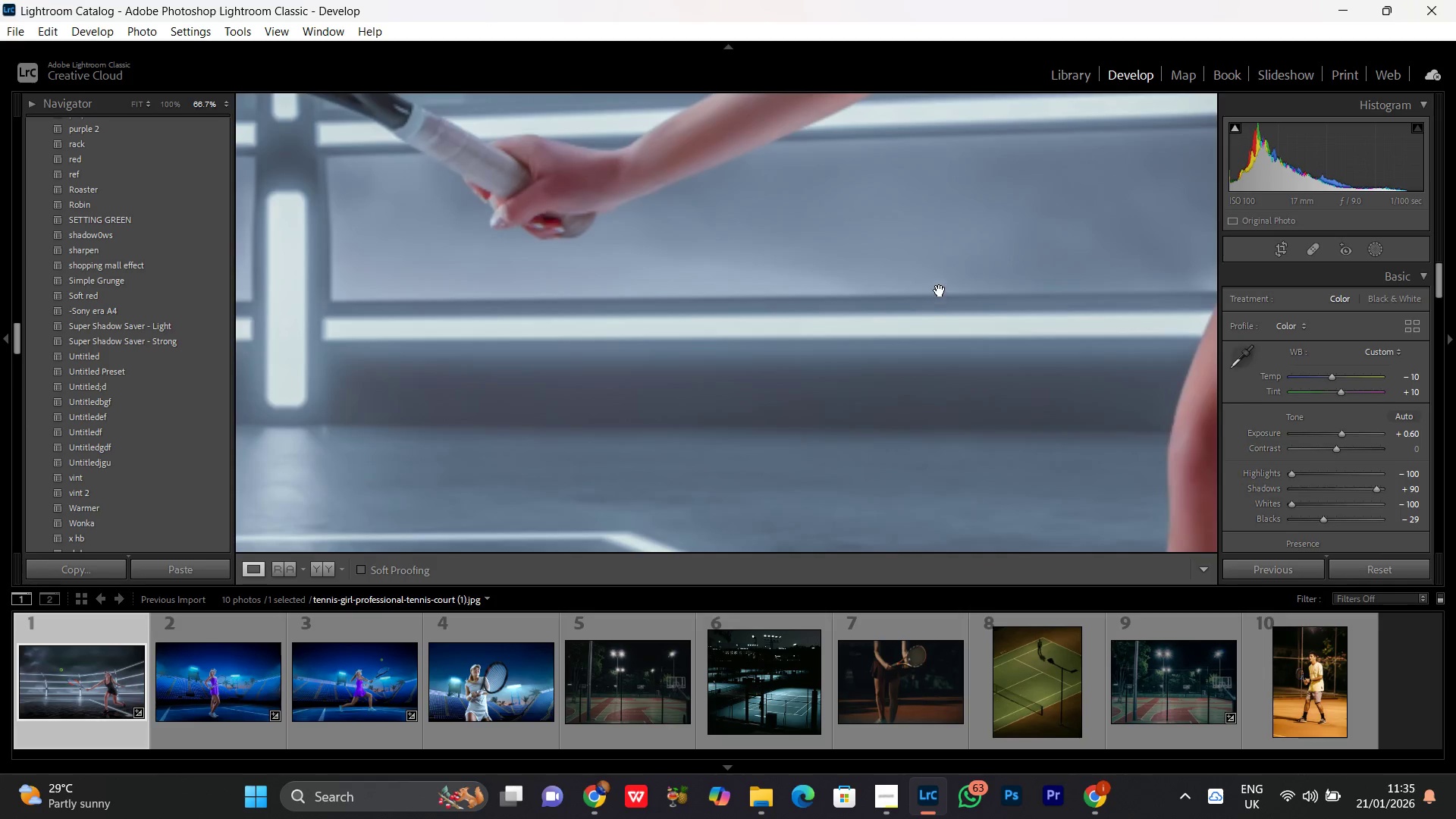 
left_click_drag(start_coordinate=[943, 290], to_coordinate=[725, 428])
 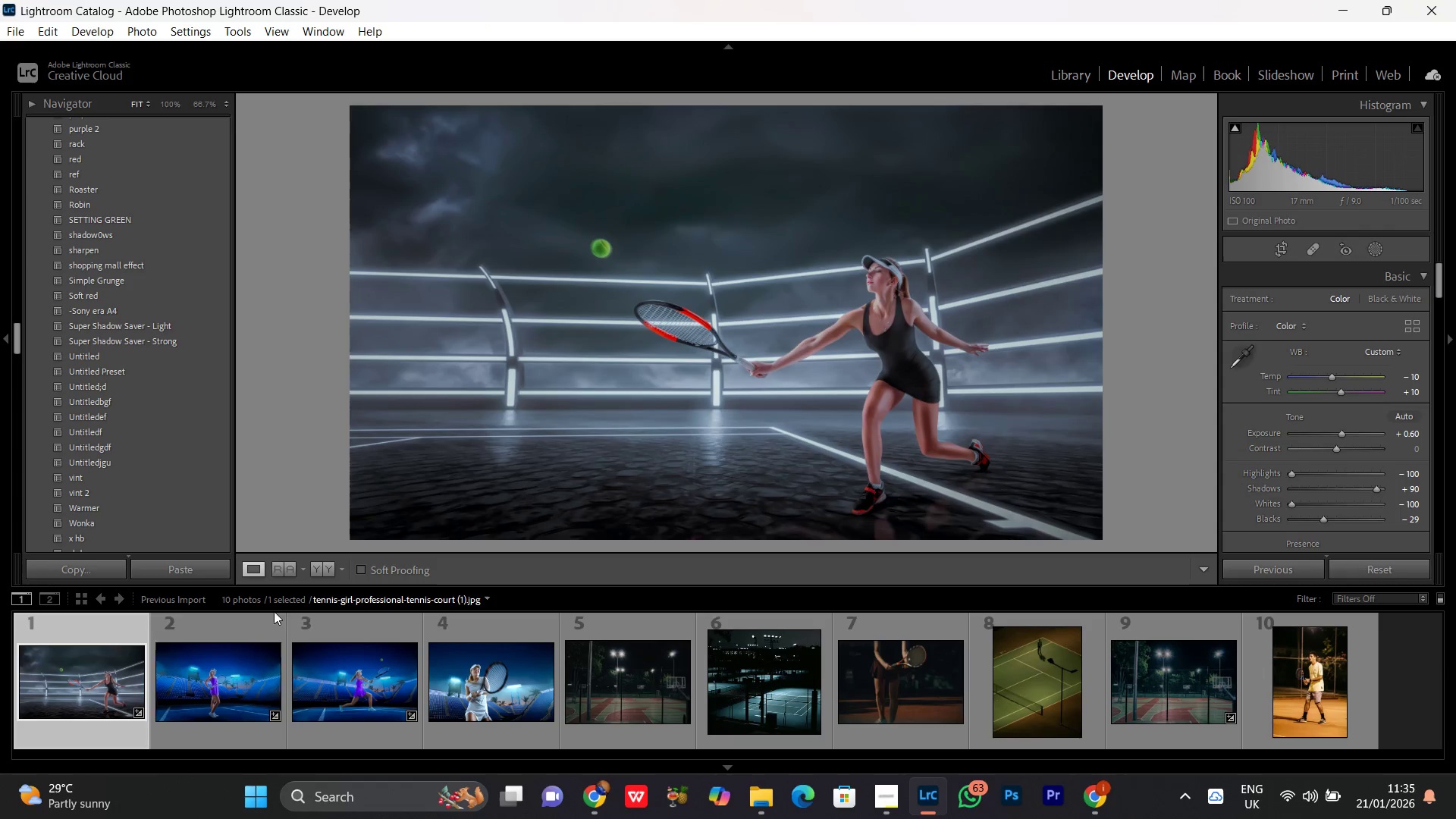 
left_click([243, 696])
 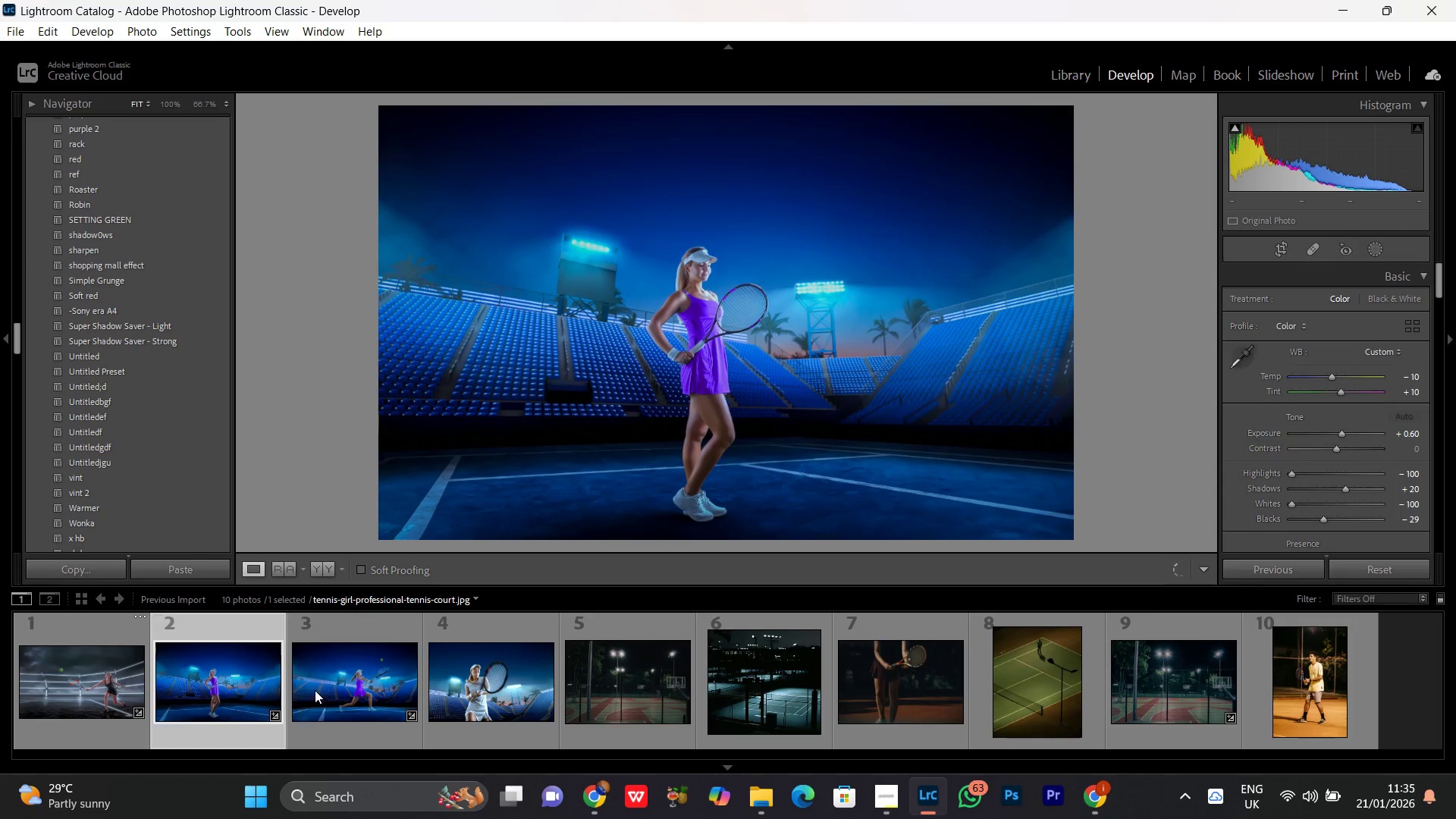 
left_click([344, 689])
 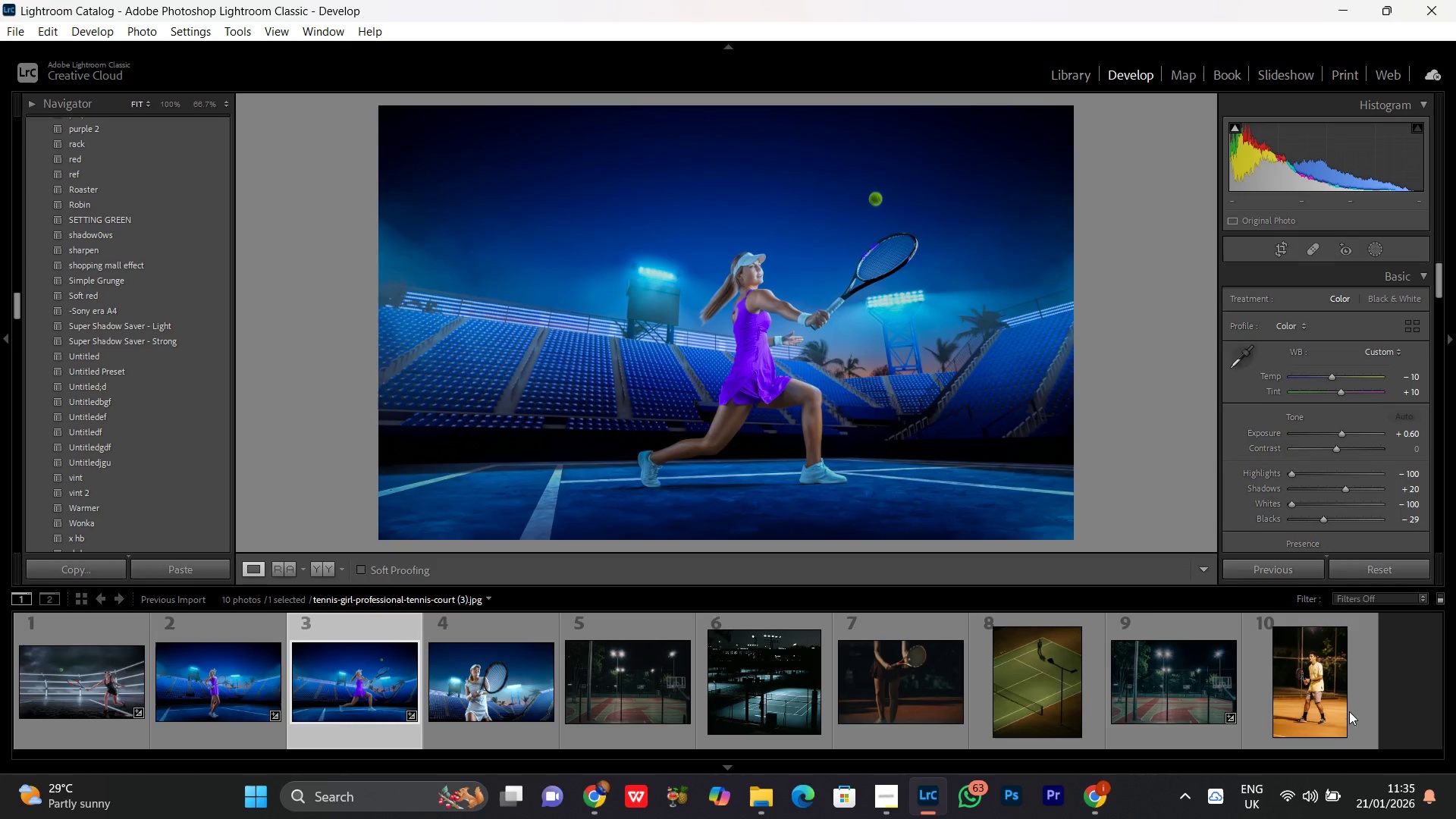 
hold_key(key=ShiftLeft, duration=0.8)
left_click([1316, 696])
 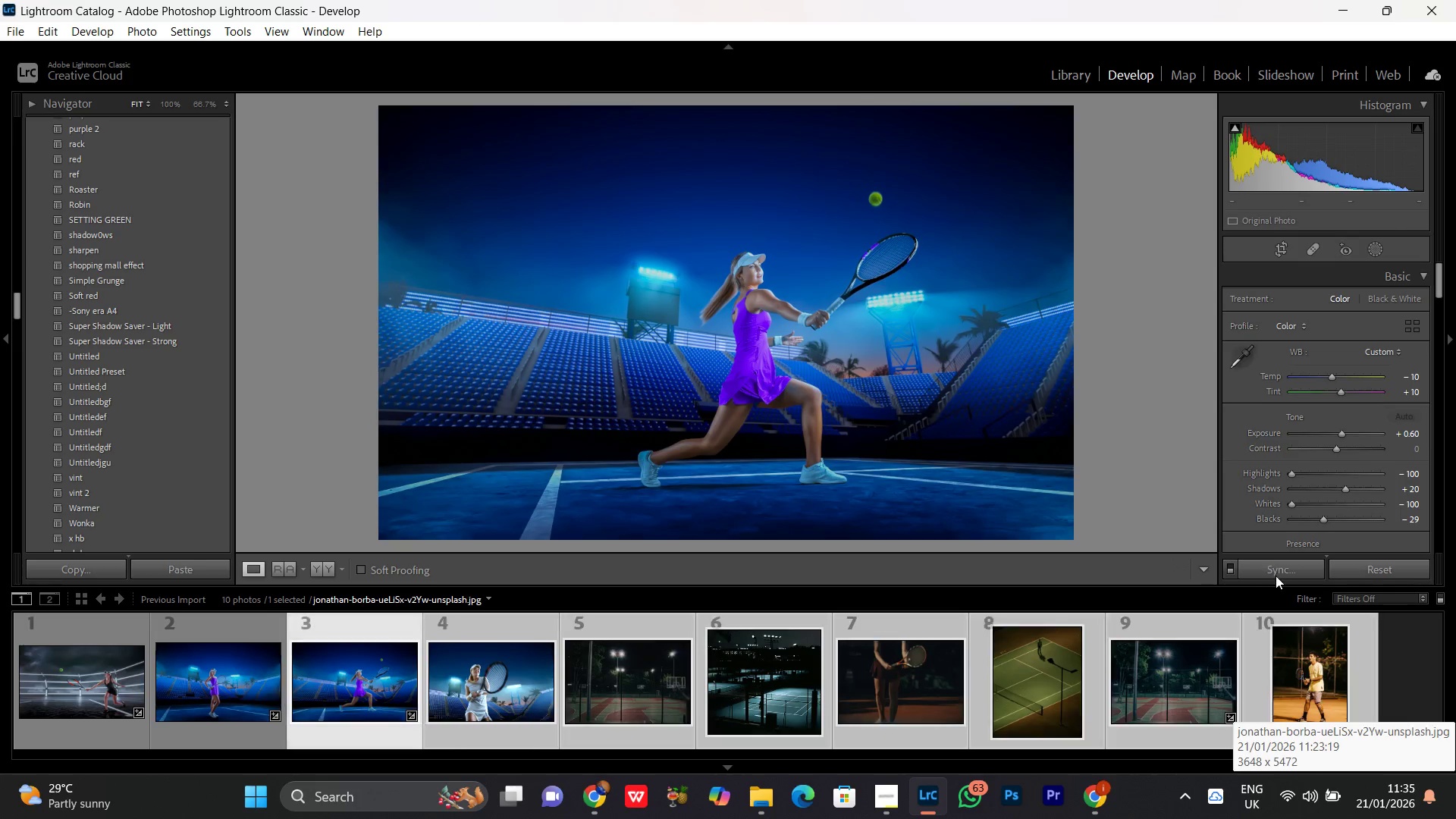 
left_click([1276, 571])
 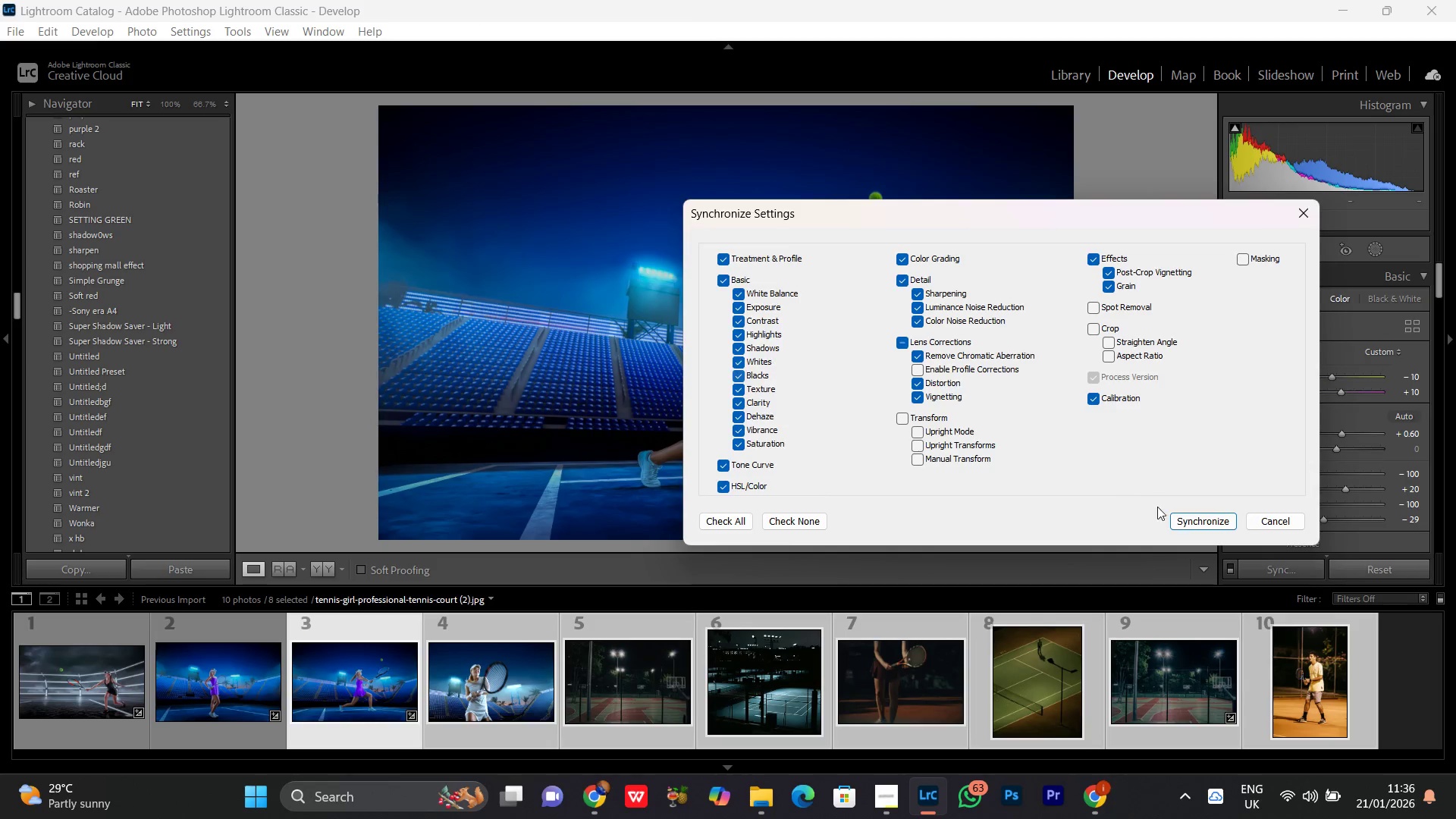 
left_click([1183, 516])
 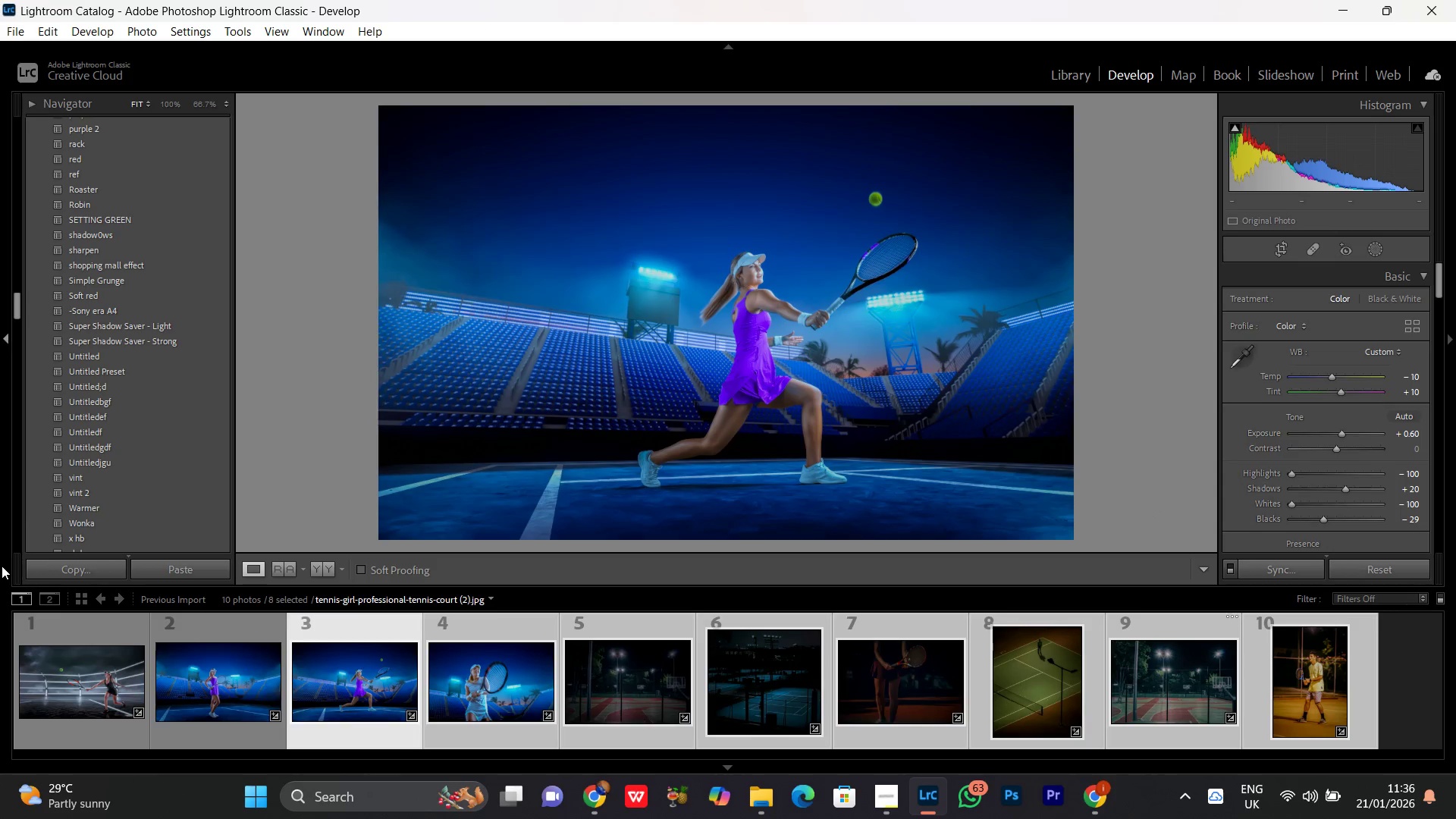 
left_click([206, 704])
 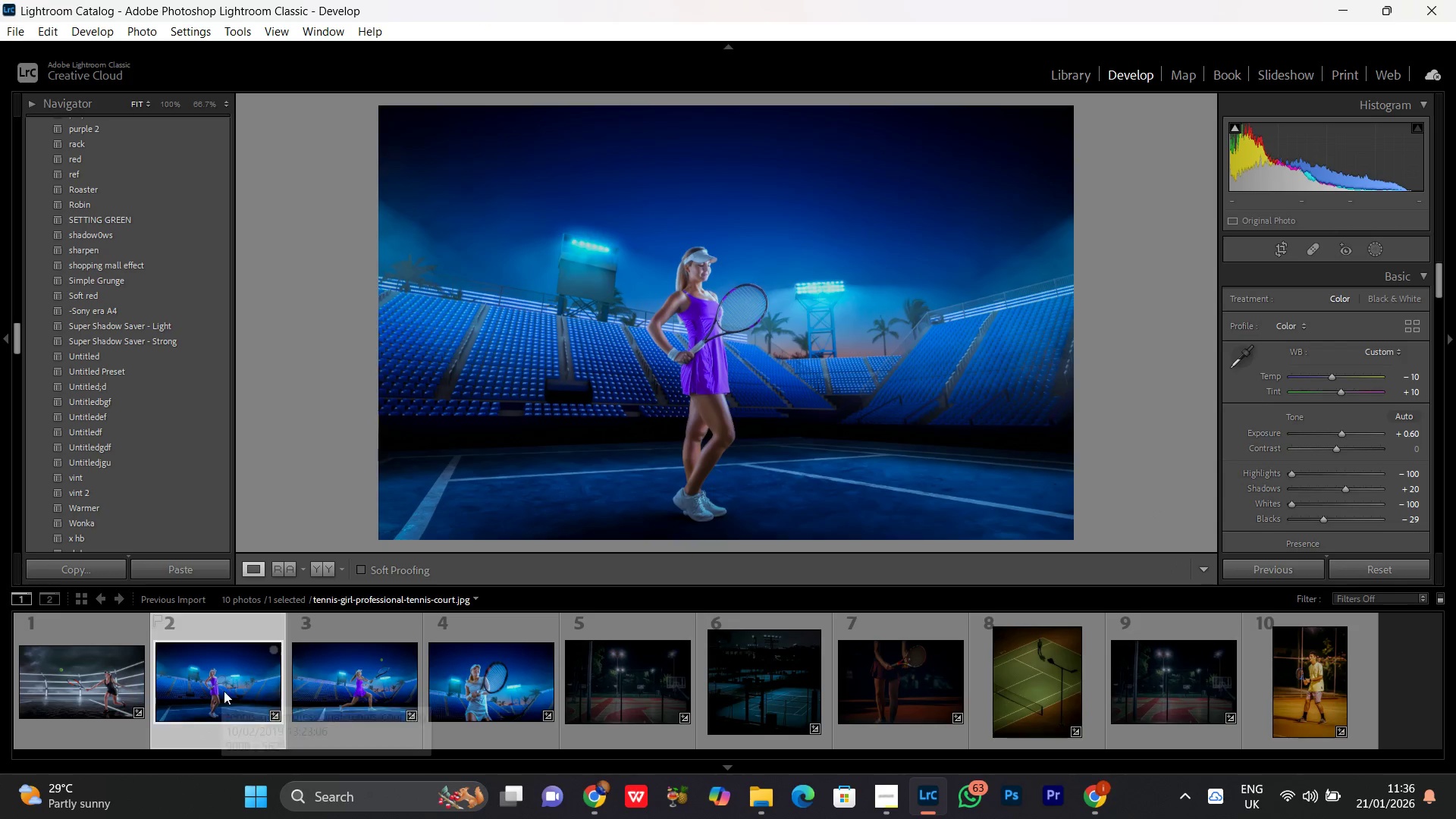 
left_click([485, 679])
 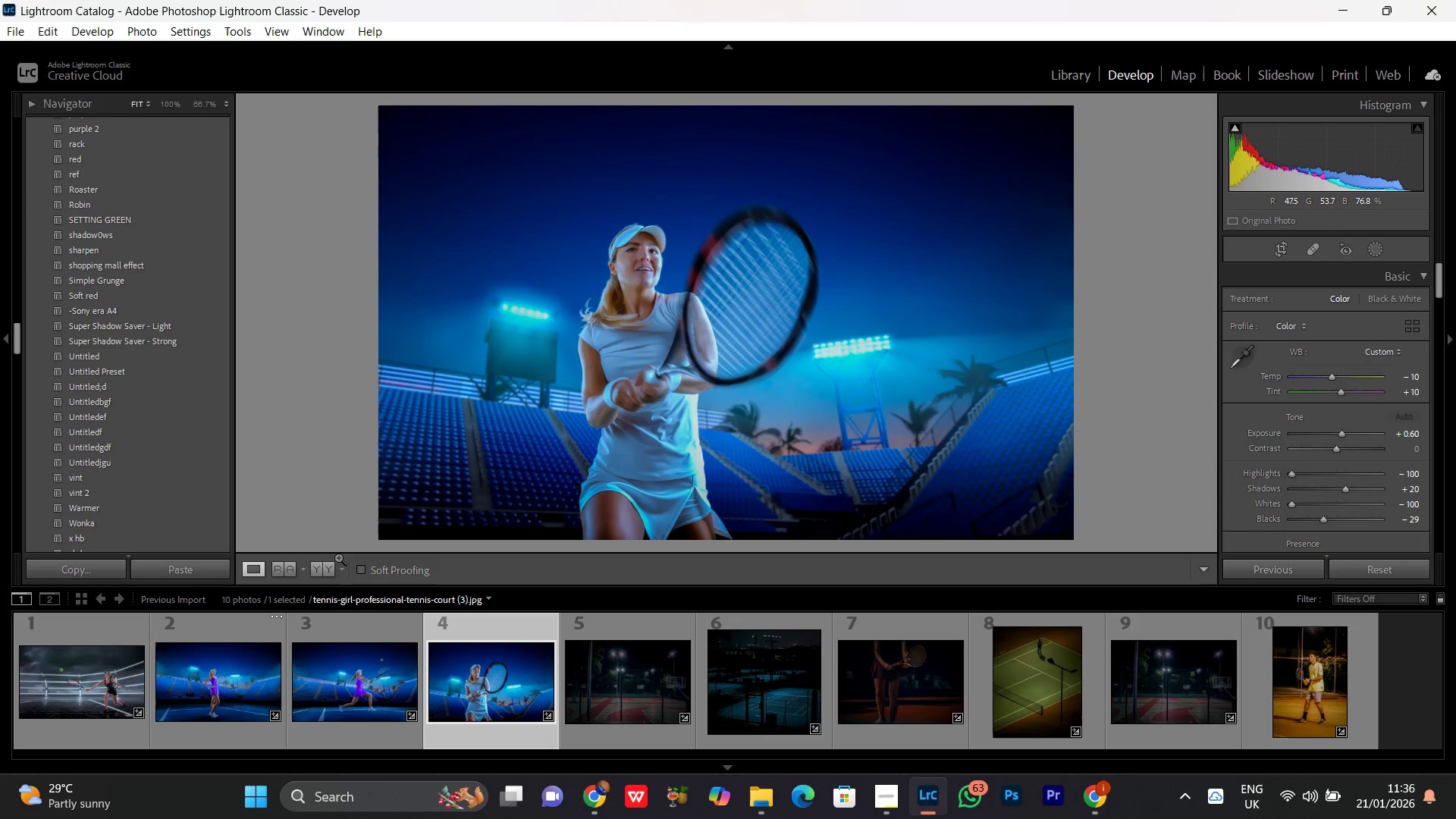 
left_click([321, 569])
 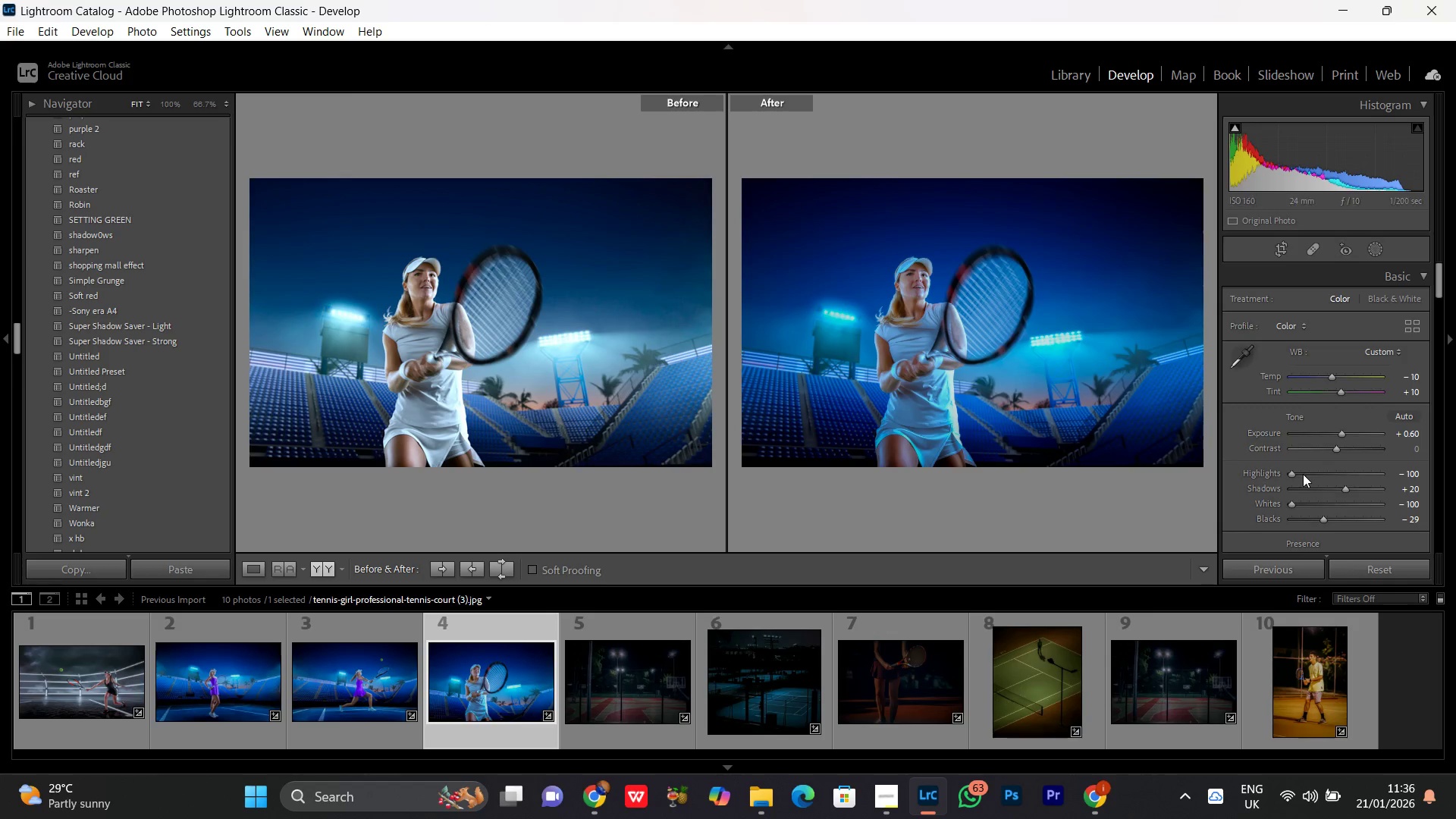 
double_click([1304, 475])
 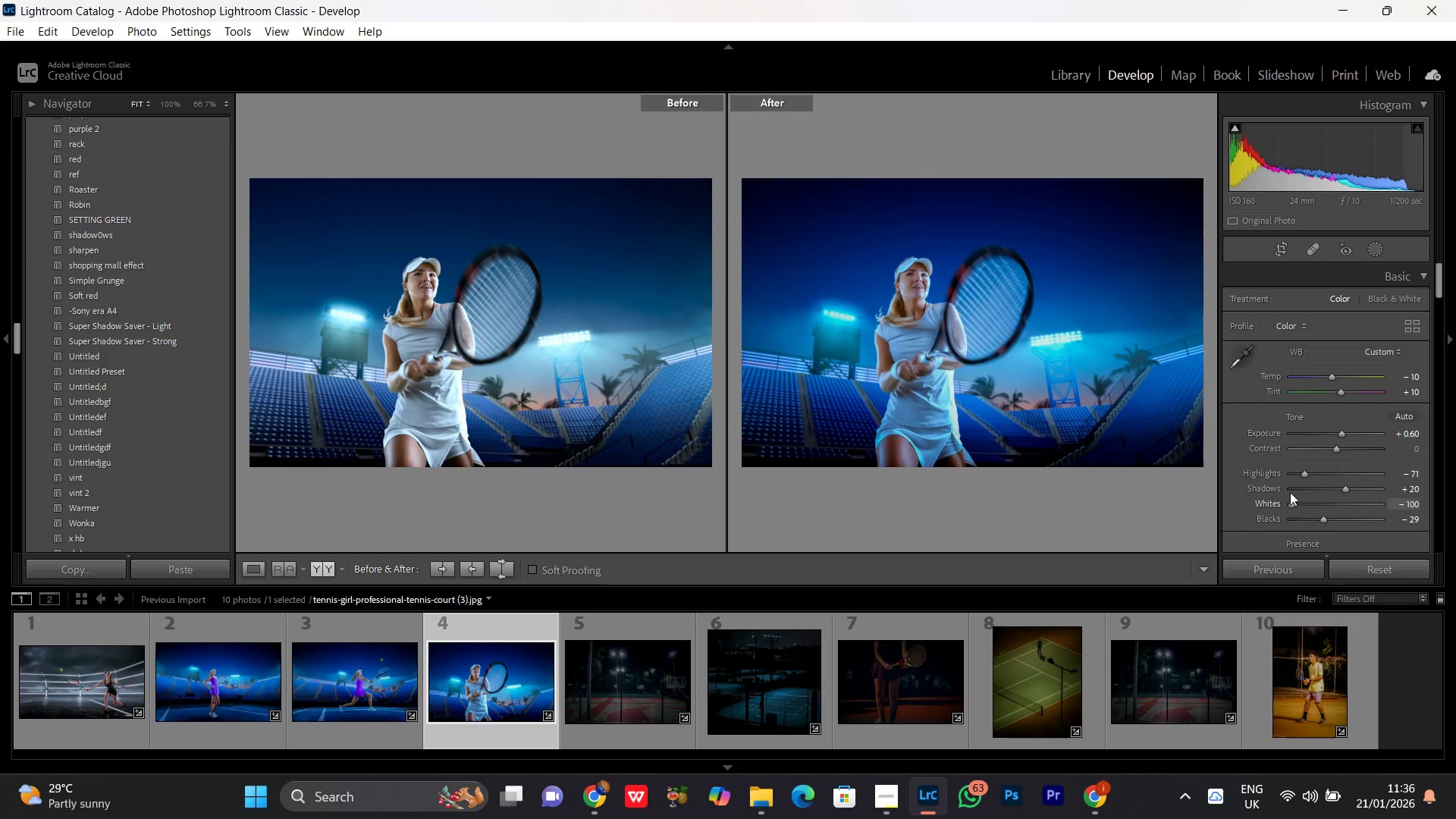 
left_click_drag(start_coordinate=[1303, 476], to_coordinate=[1296, 477])
 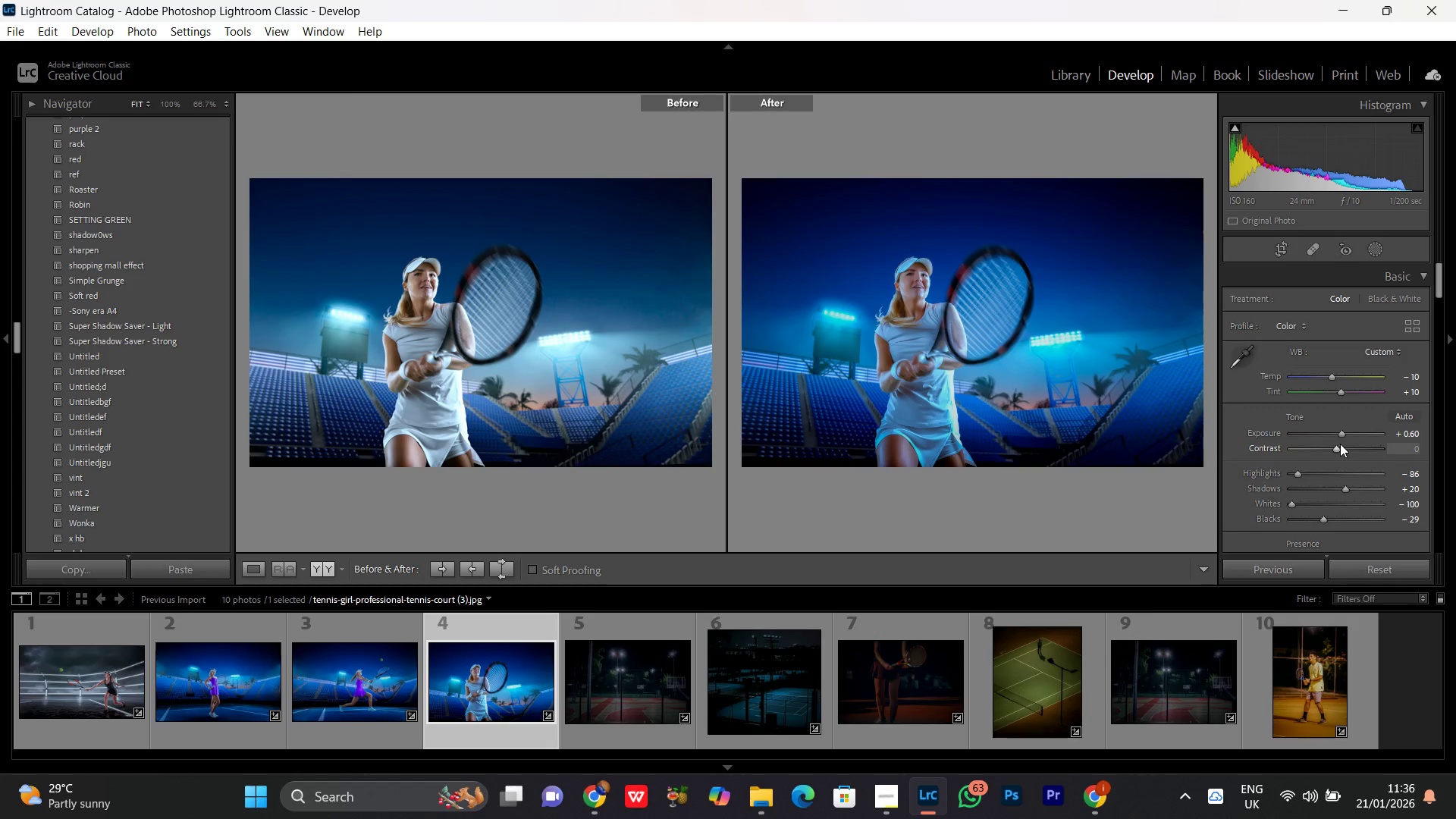 
left_click([1337, 450])
 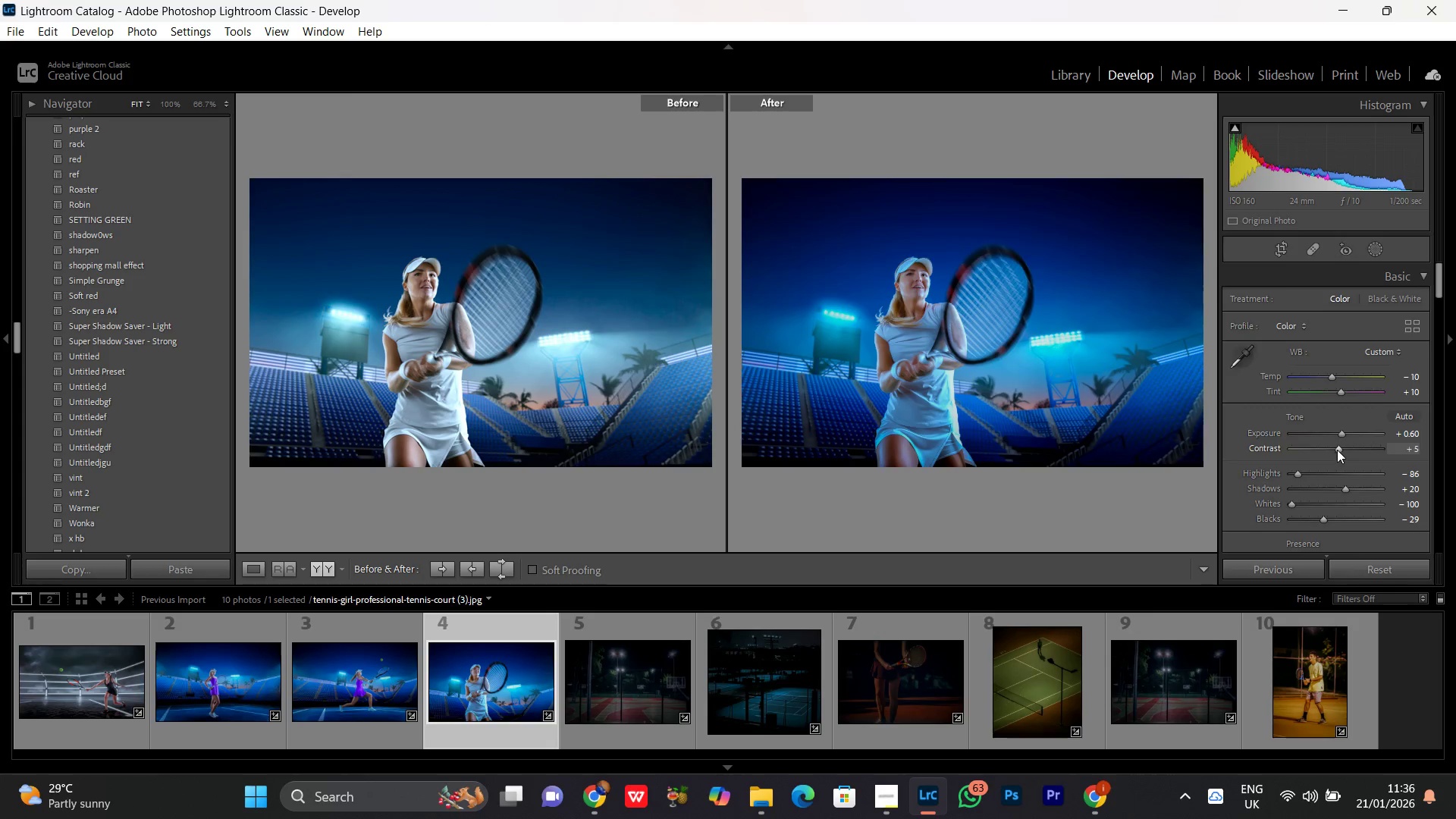 
scroll: coordinate [1337, 450], scroll_direction: up, amount: 2.0
 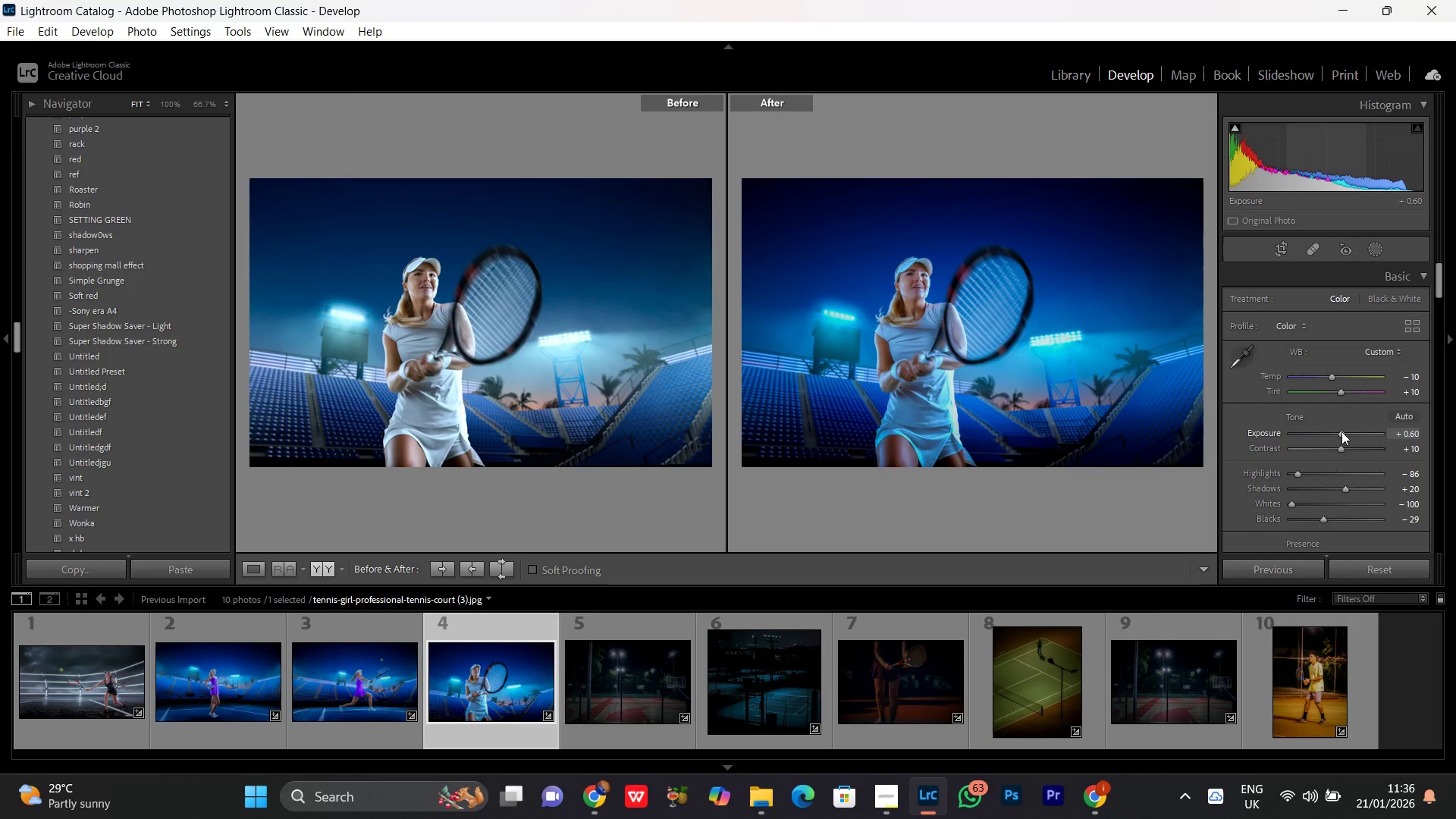 
left_click([1341, 431])
 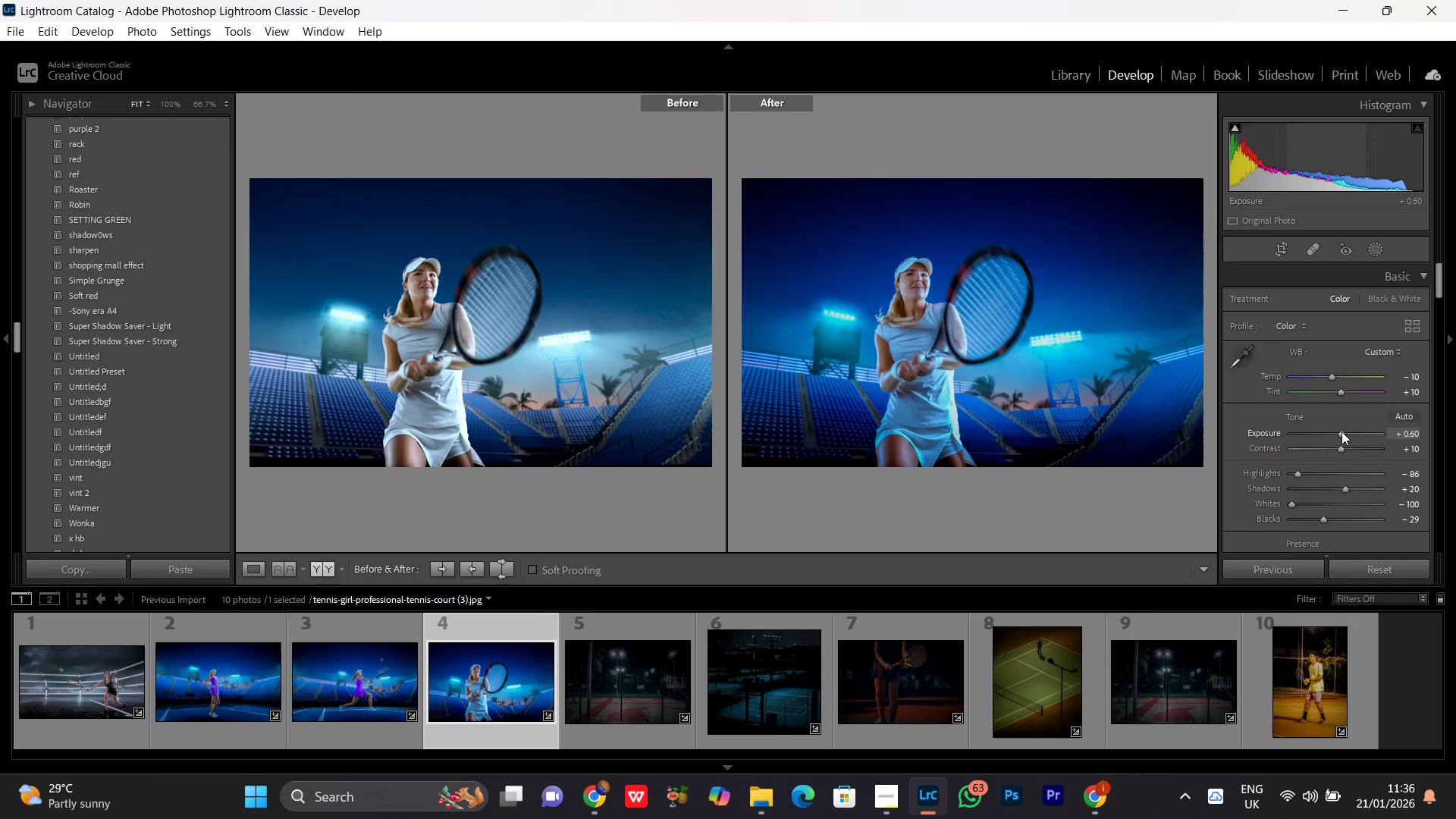 
scroll: coordinate [1341, 431], scroll_direction: up, amount: 1.0
 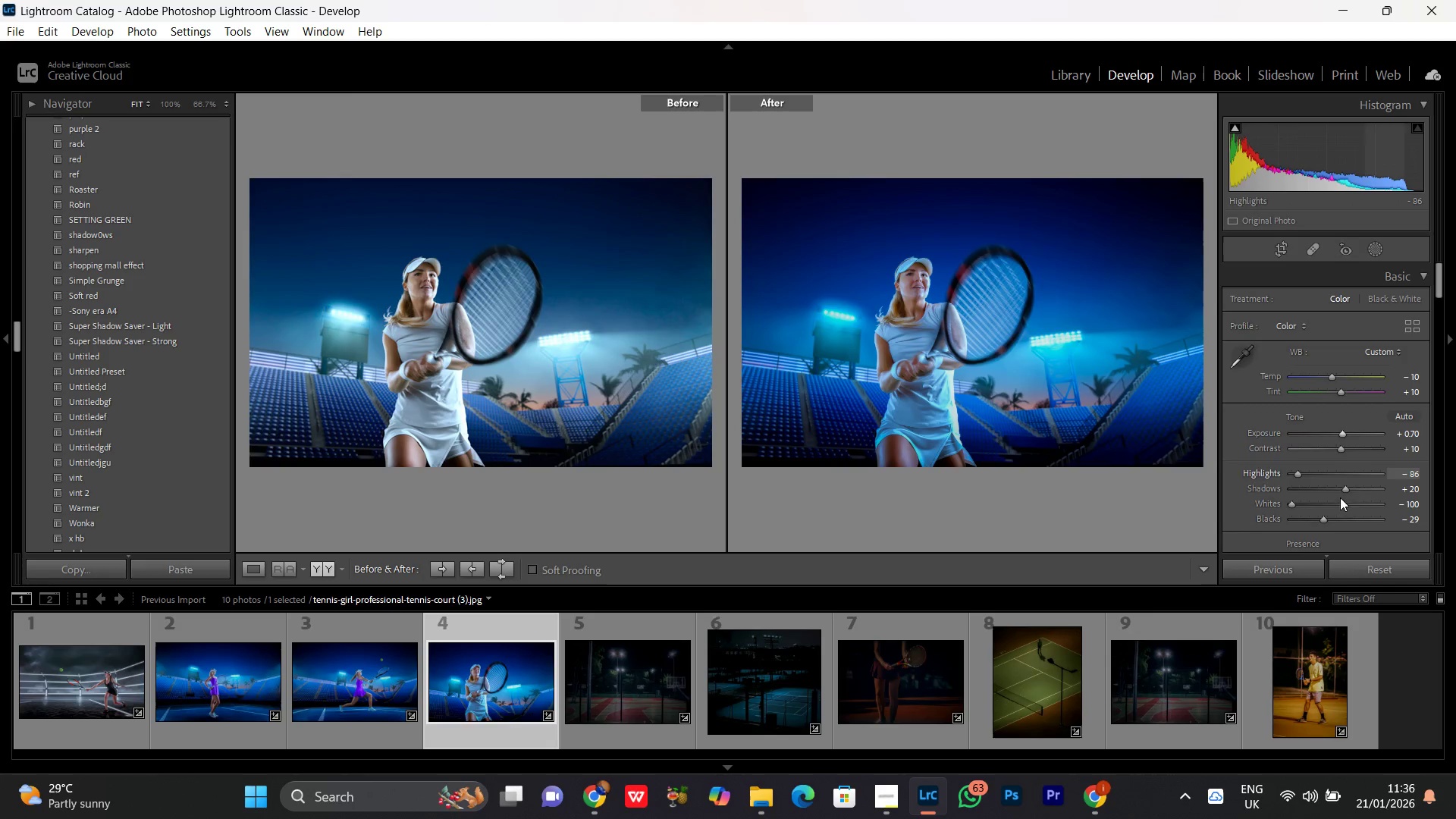 
left_click([1346, 491])
 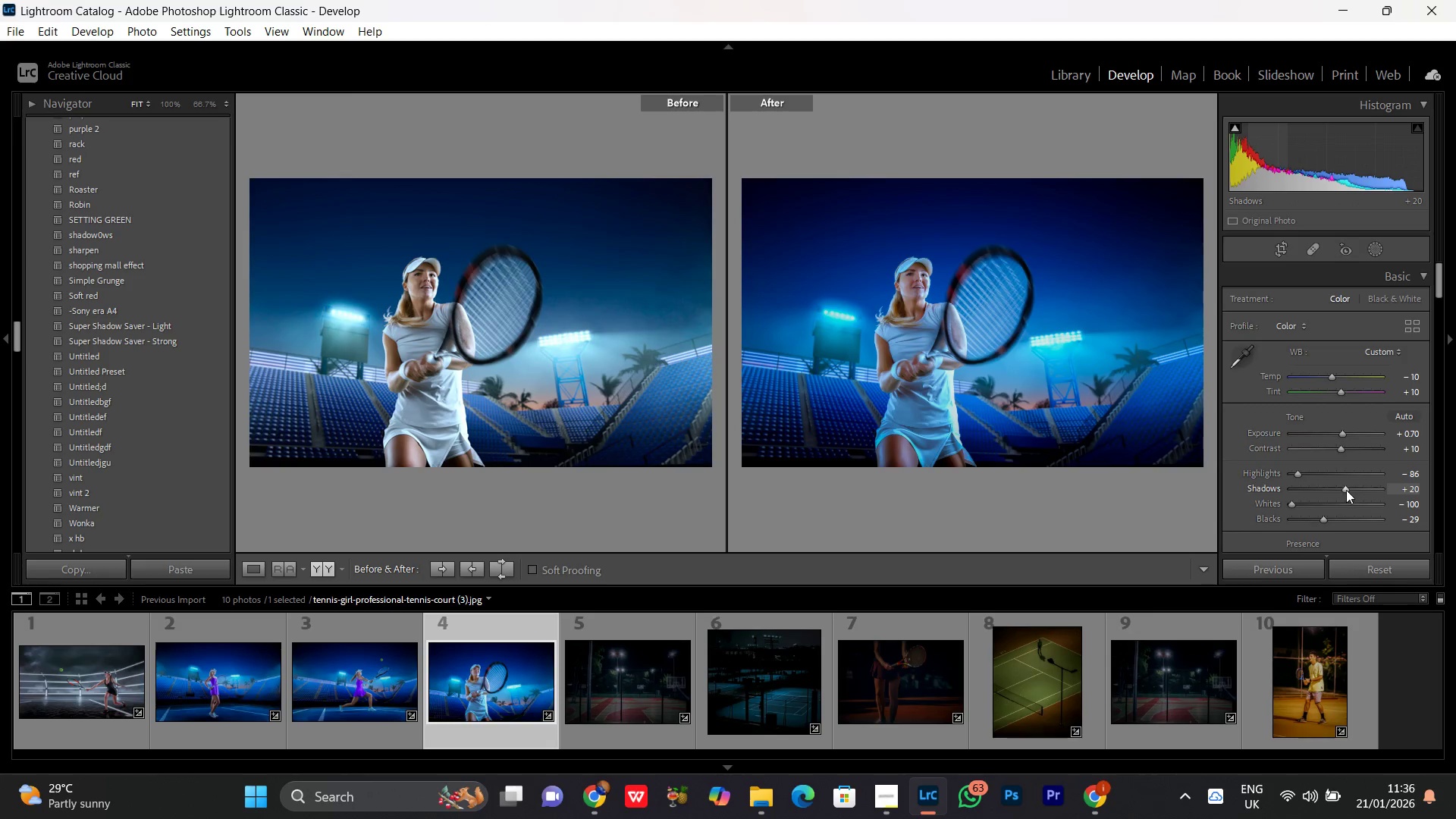 
scroll: coordinate [1346, 490], scroll_direction: up, amount: 4.0
 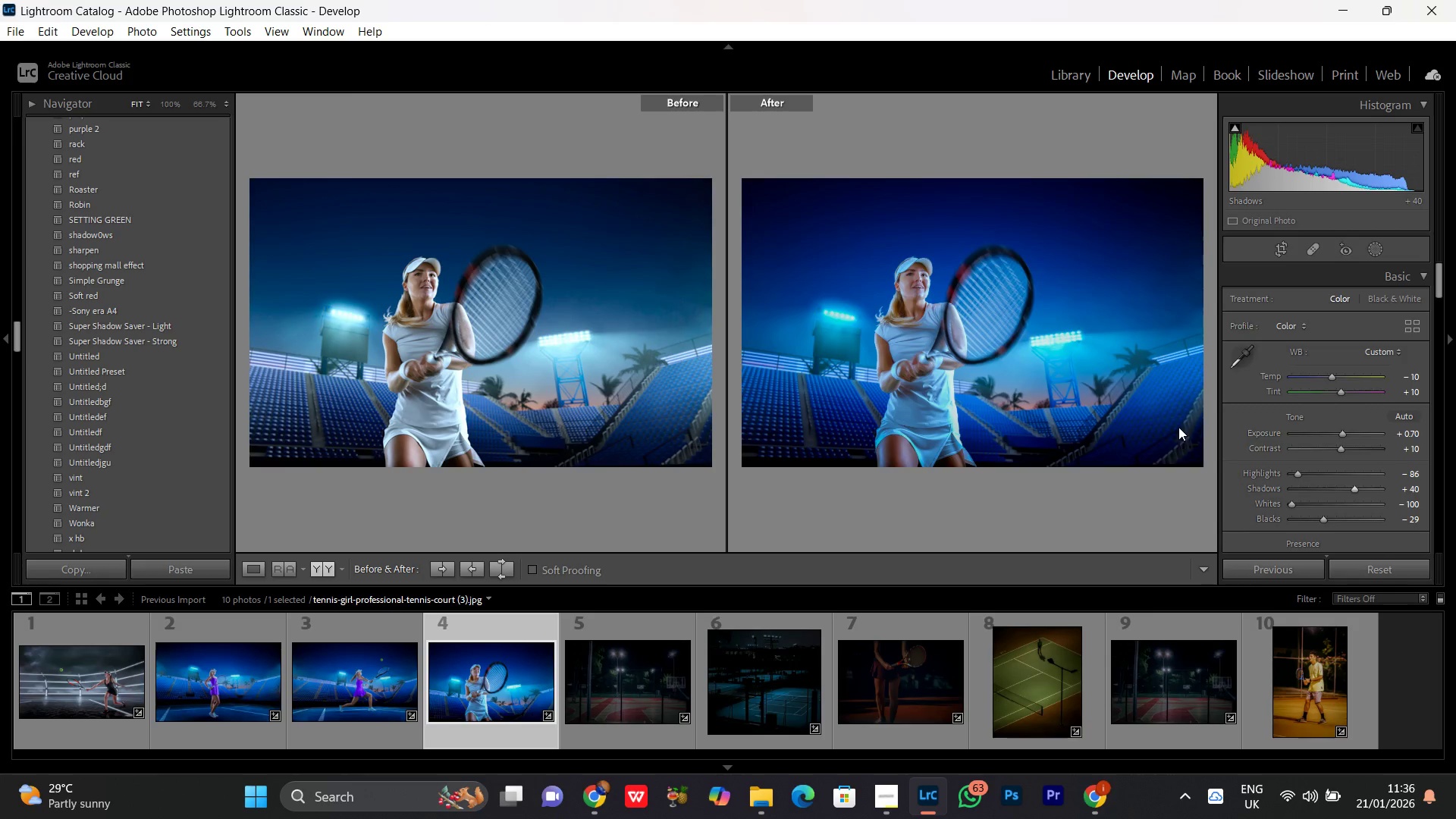 
left_click([867, 277])
 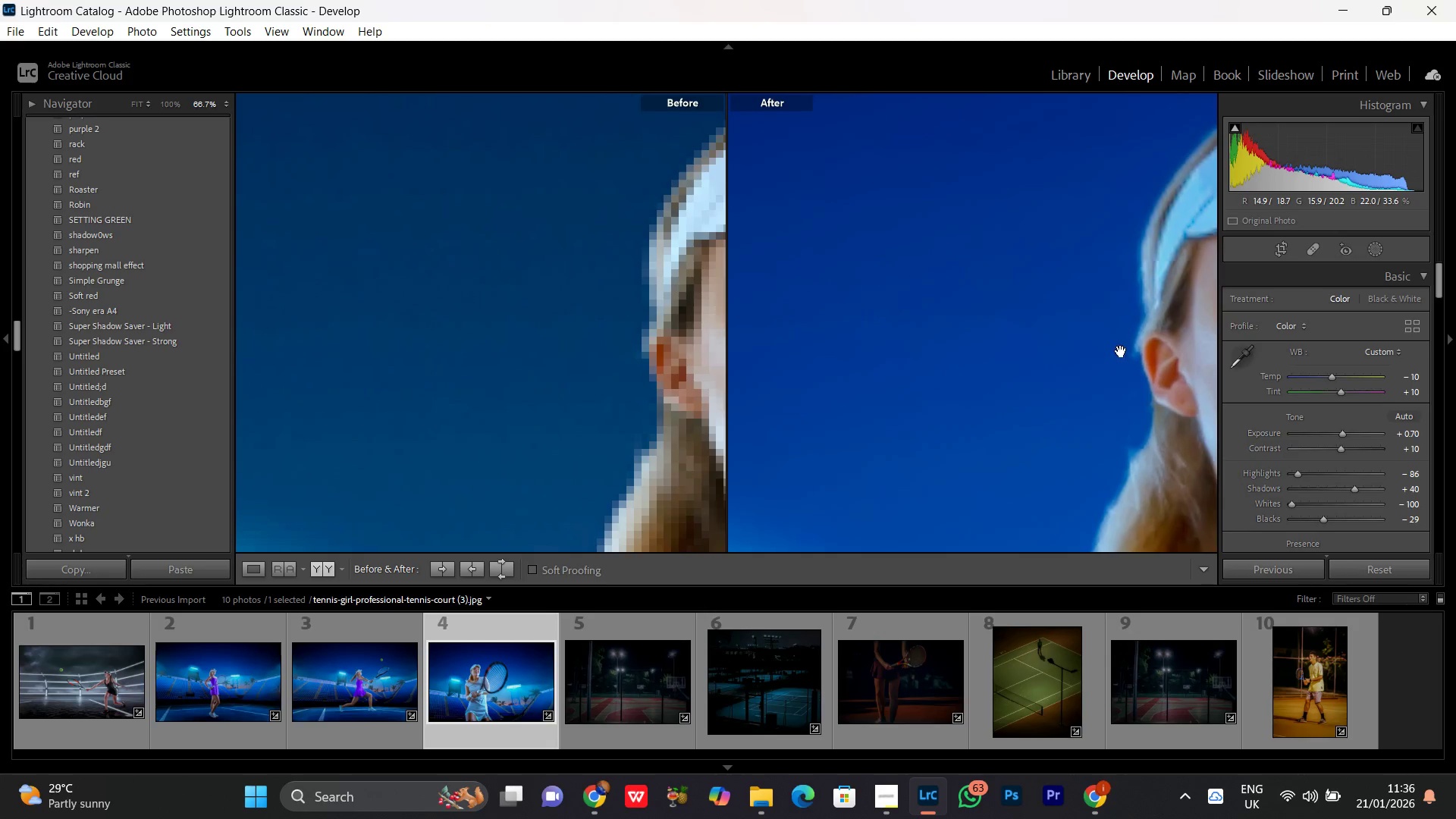 
left_click_drag(start_coordinate=[1121, 351], to_coordinate=[877, 378])
 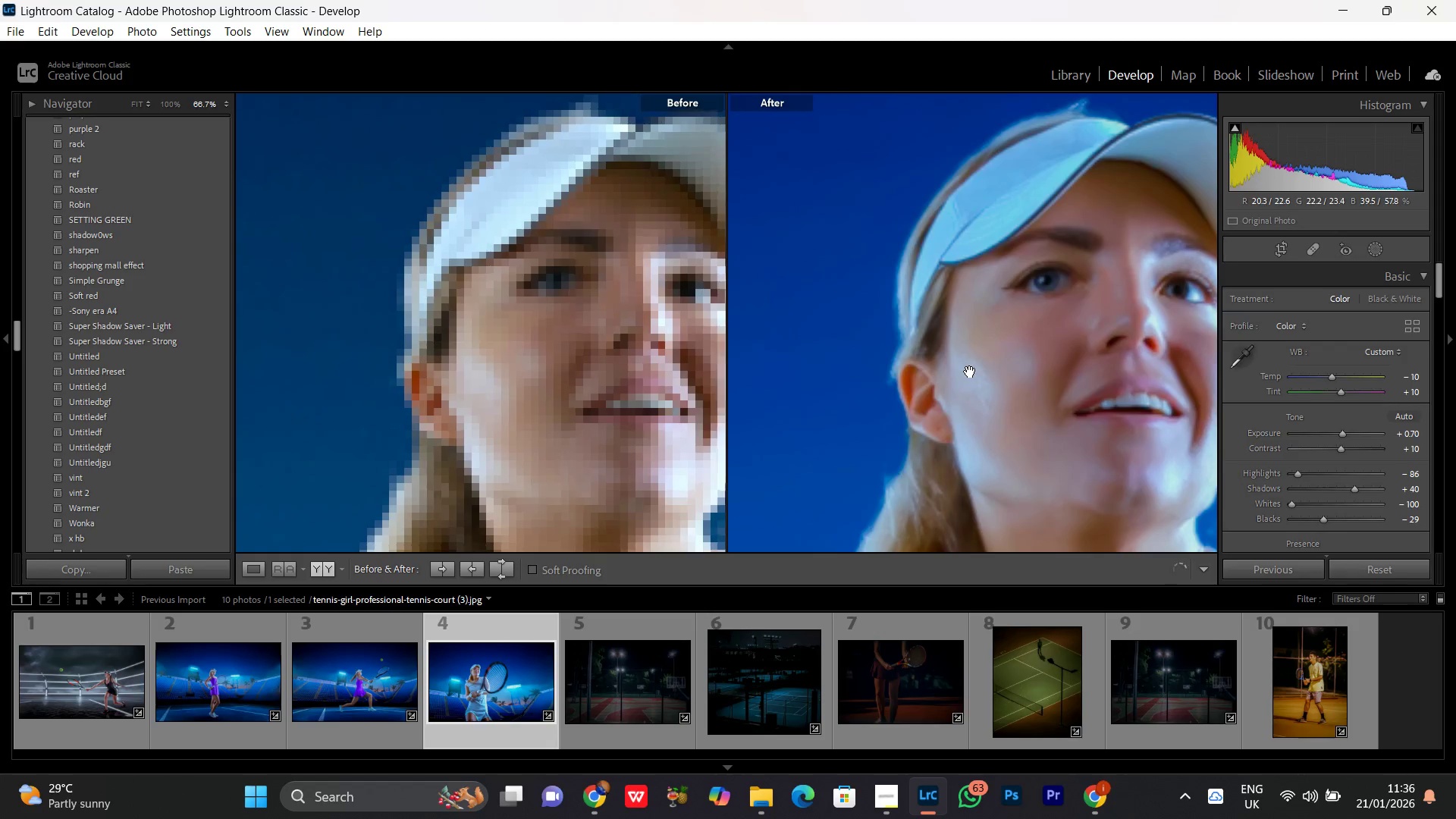 
left_click([970, 372])
 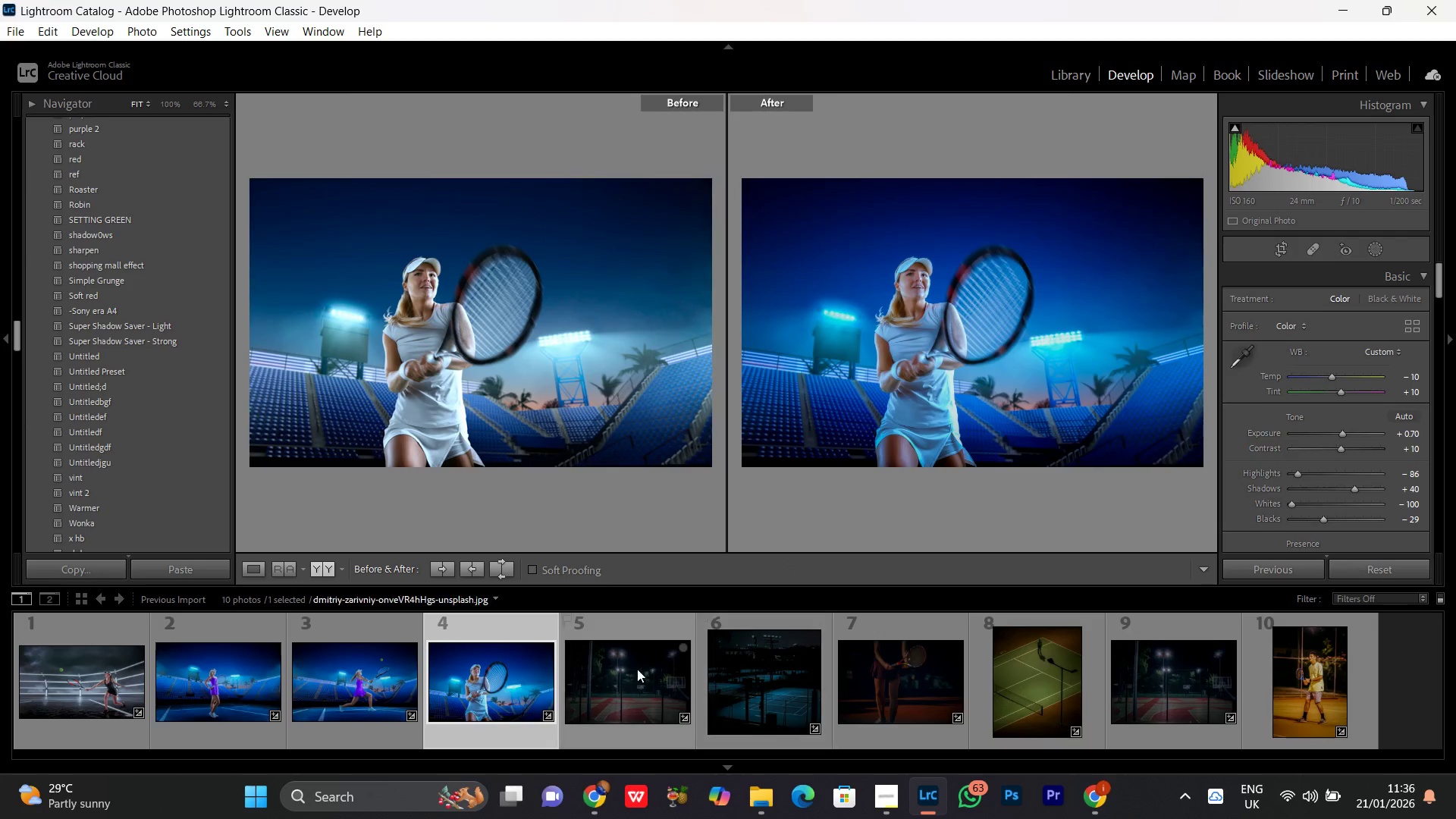 
left_click([622, 694])
 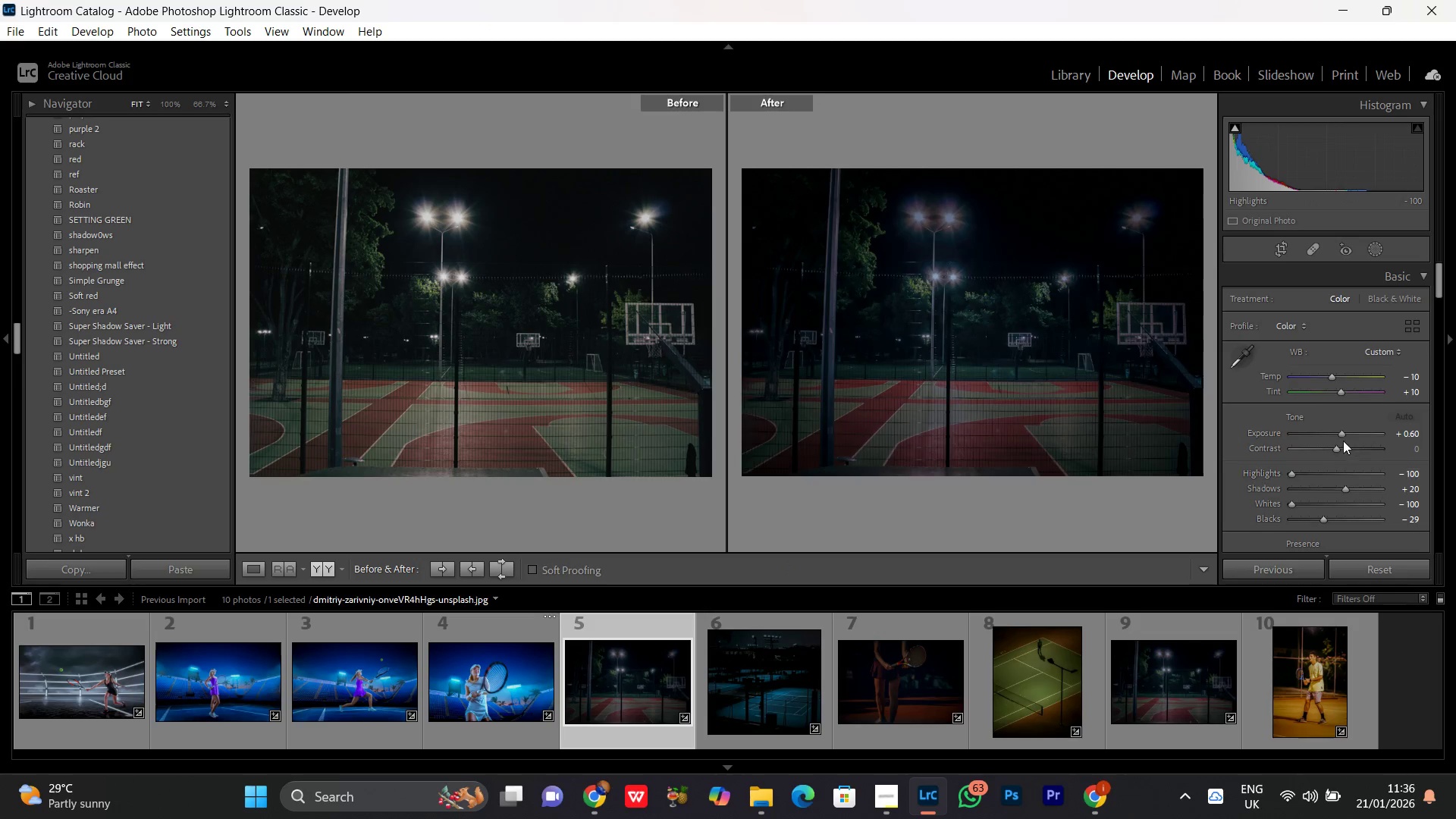 
left_click([1341, 431])
 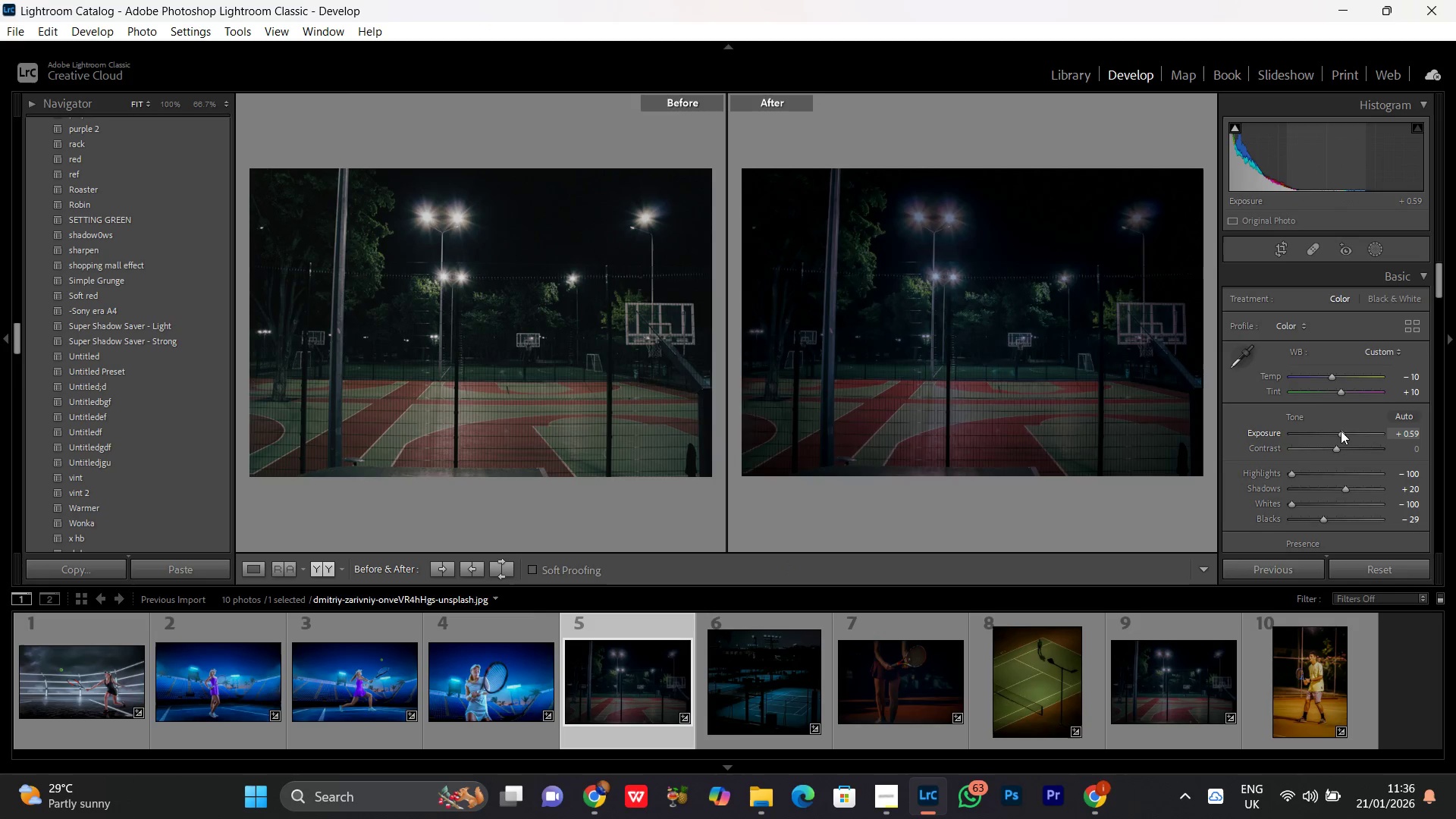 
scroll: coordinate [1341, 431], scroll_direction: up, amount: 10.0
 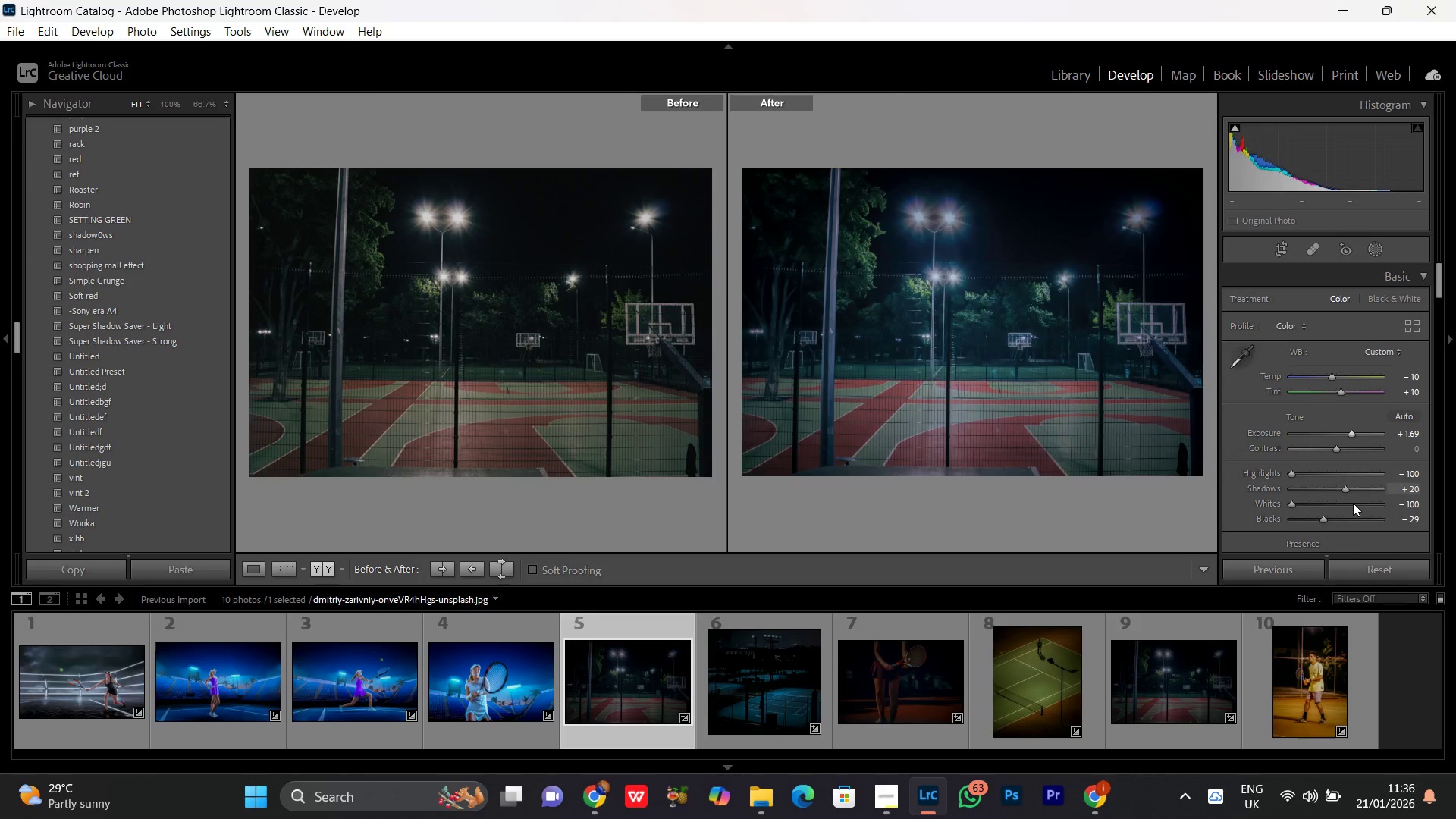 
left_click([1349, 491])
 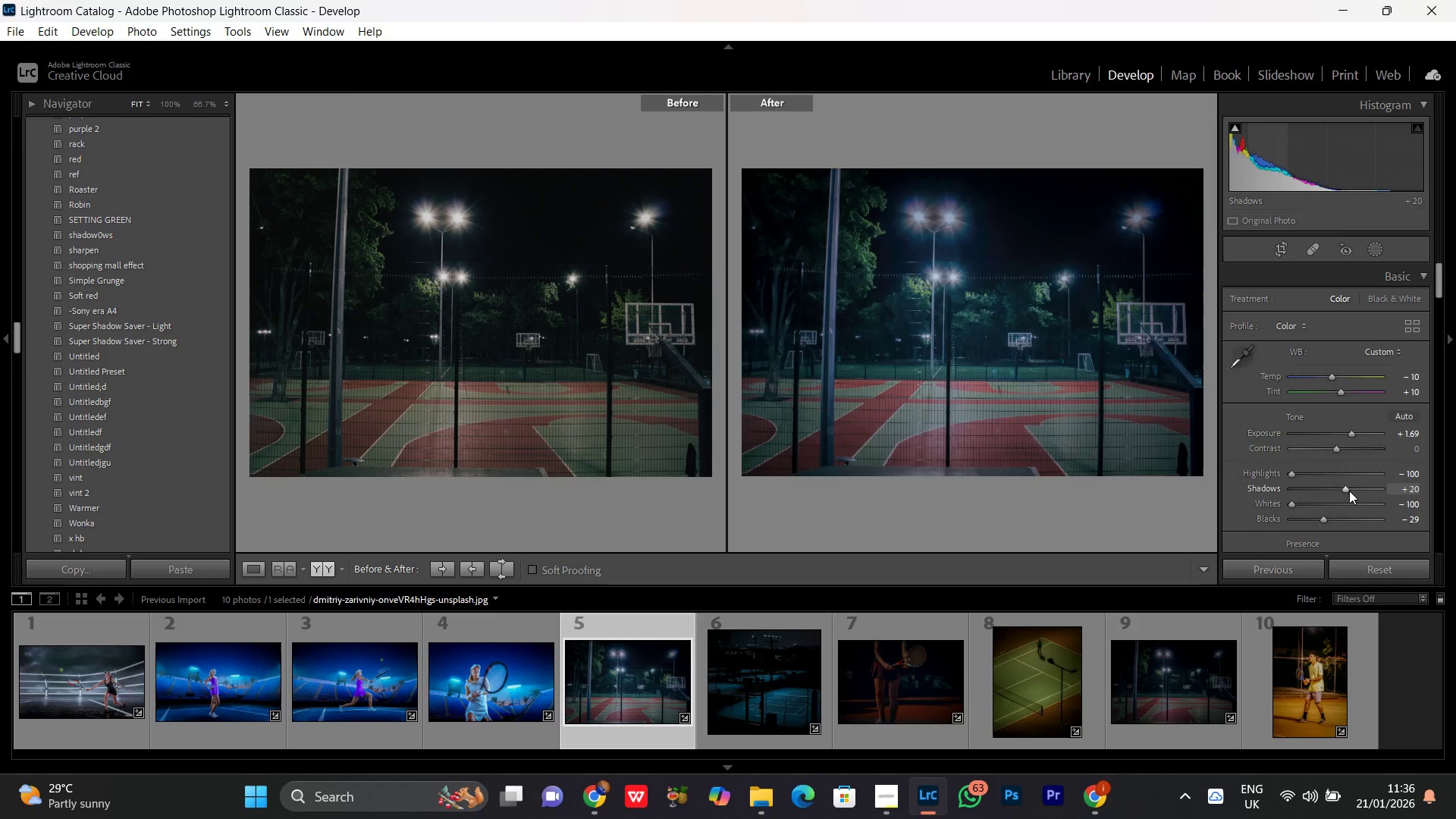 
scroll: coordinate [1349, 491], scroll_direction: up, amount: 8.0
 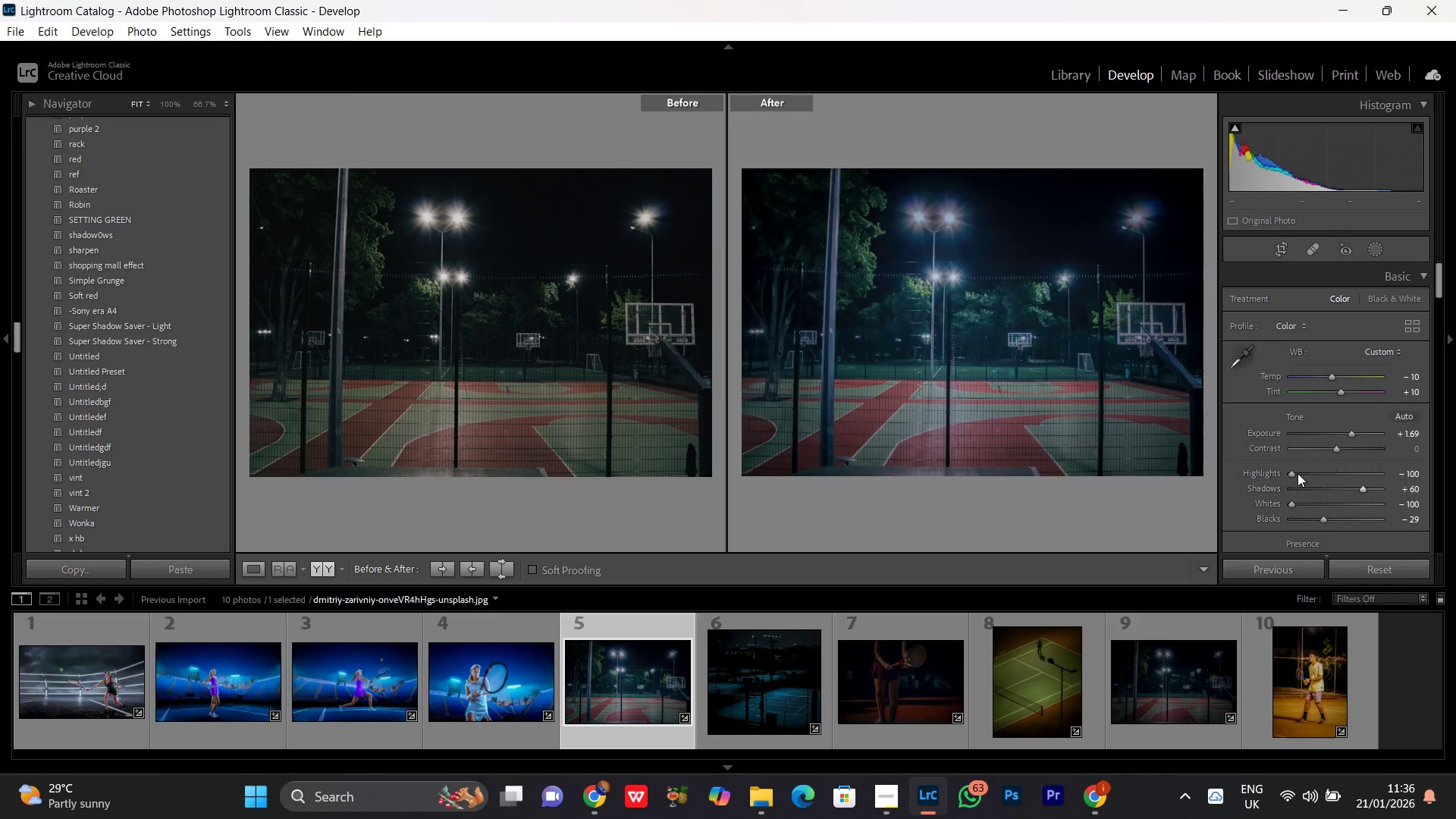 
left_click_drag(start_coordinate=[1296, 472], to_coordinate=[1238, 482])
 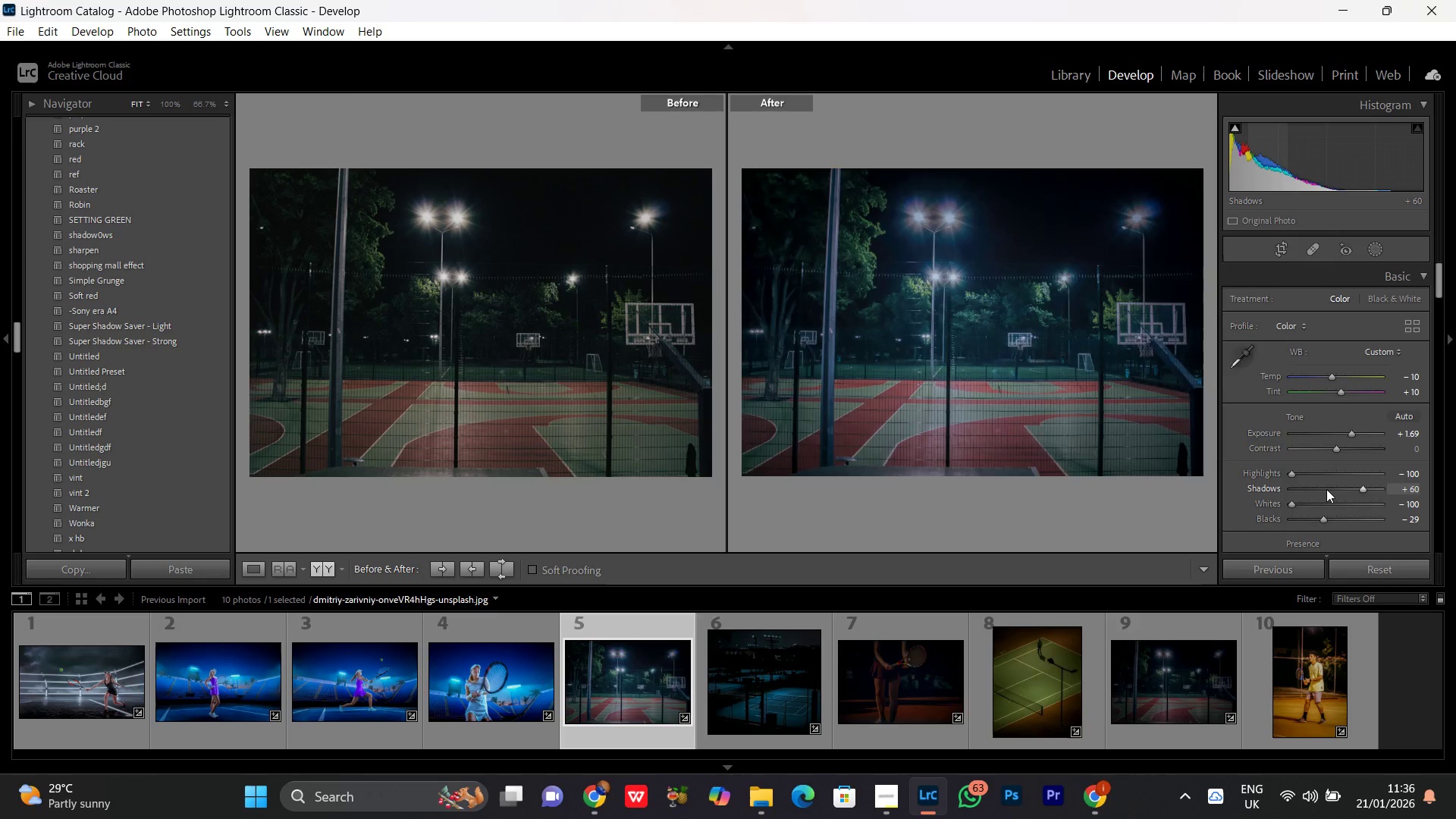 
left_click([1326, 489])
 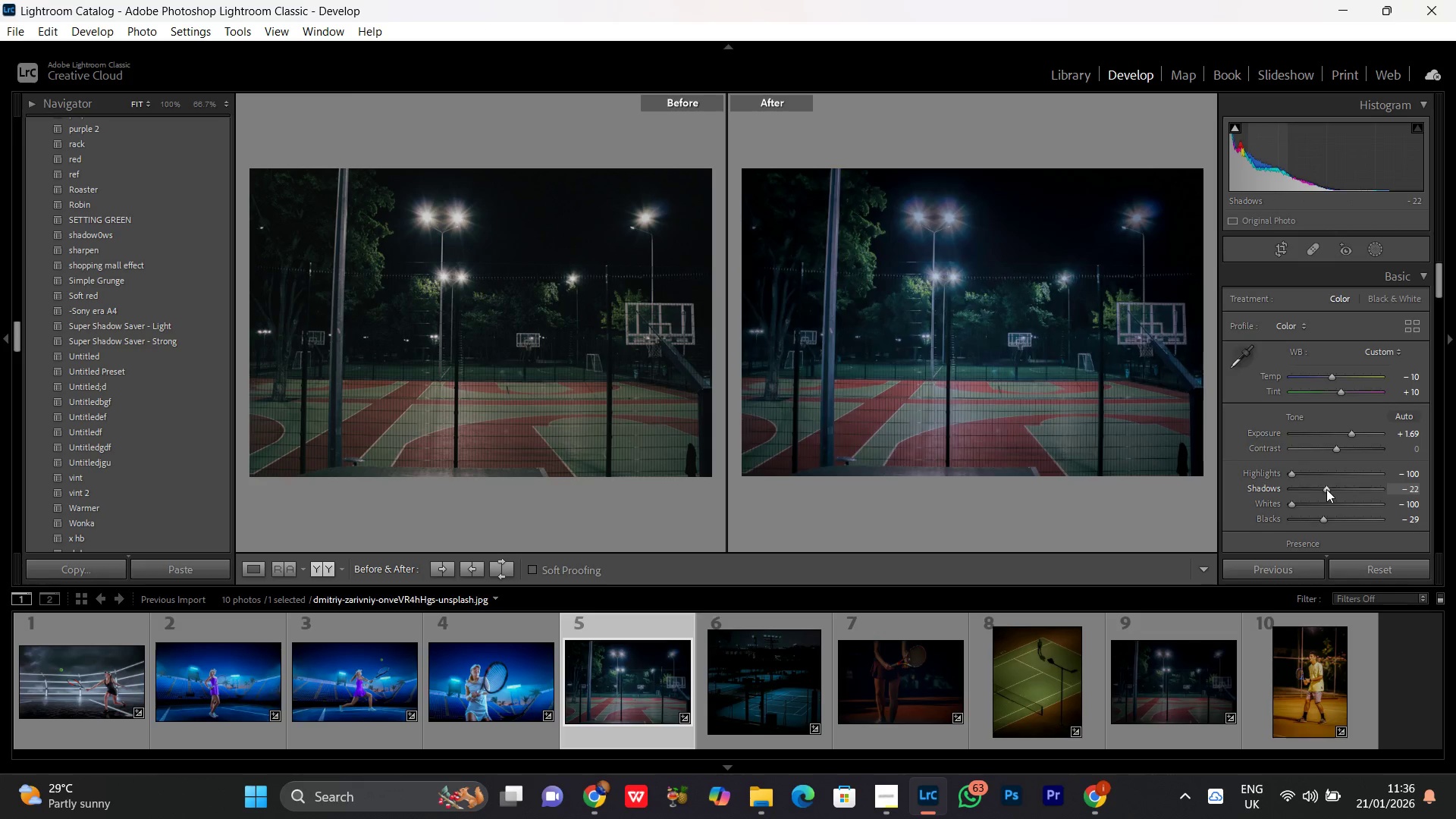 
left_click_drag(start_coordinate=[1326, 489], to_coordinate=[1351, 489])
 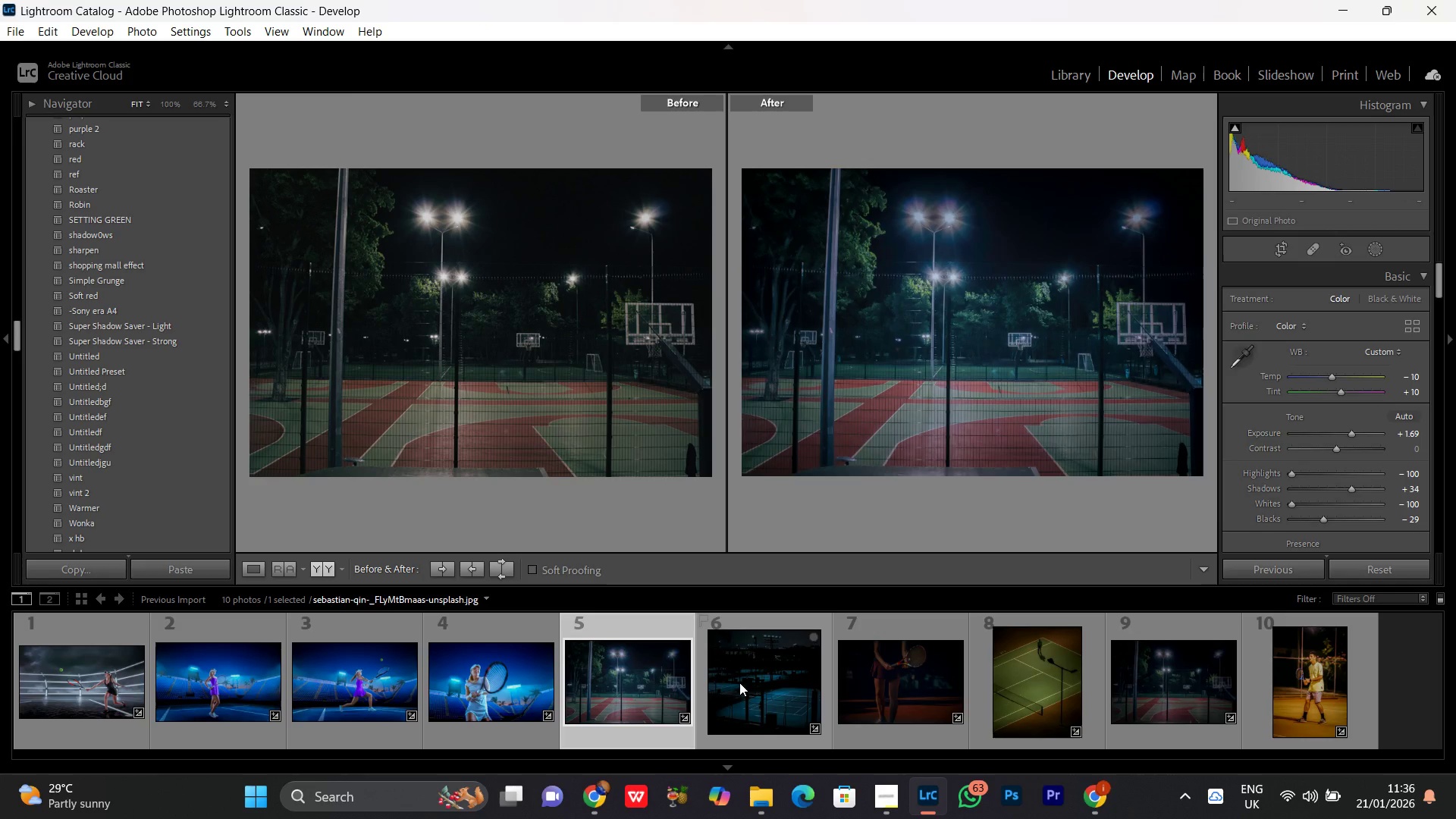 
left_click([739, 682])
 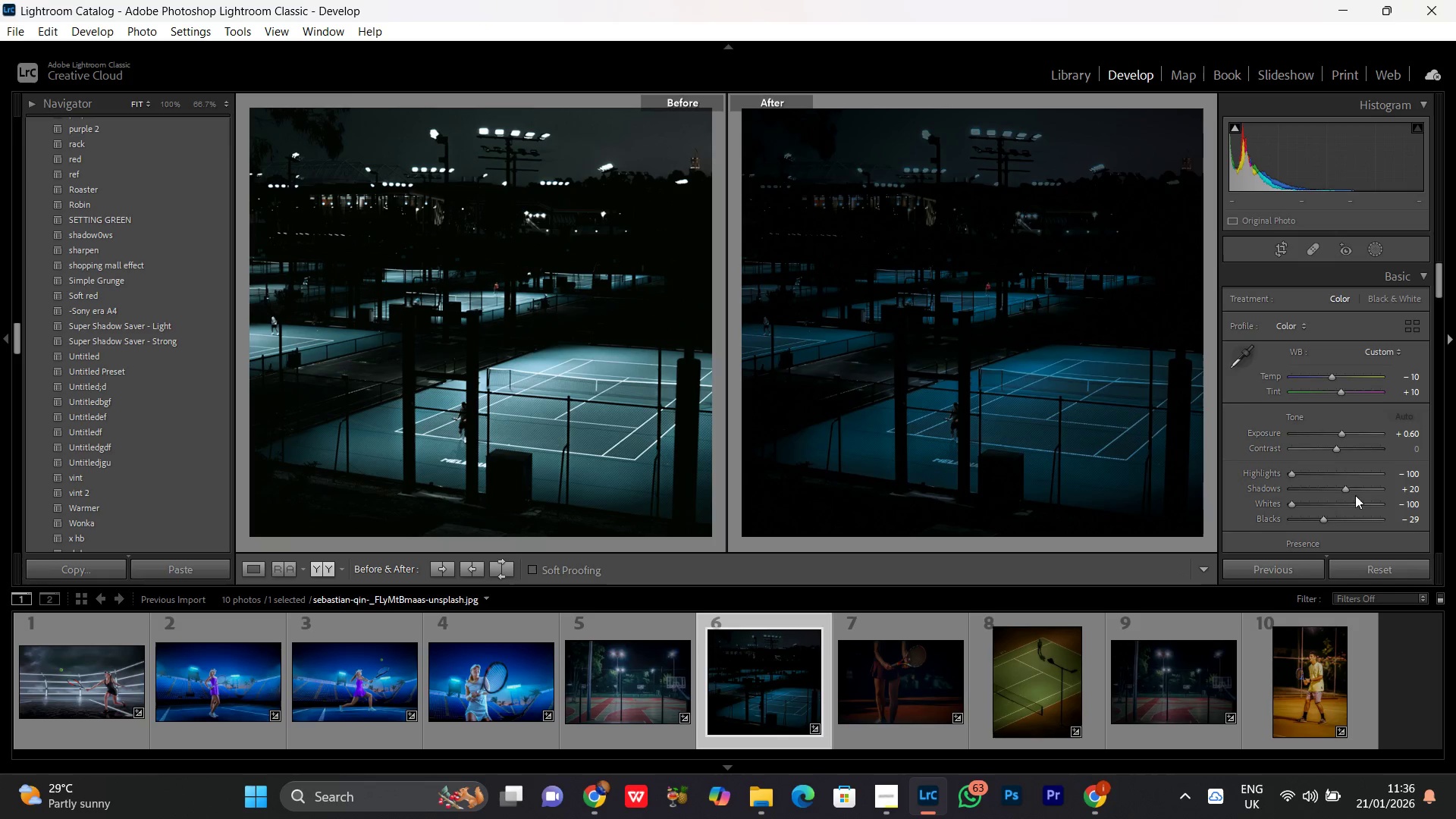 
left_click([1342, 434])
 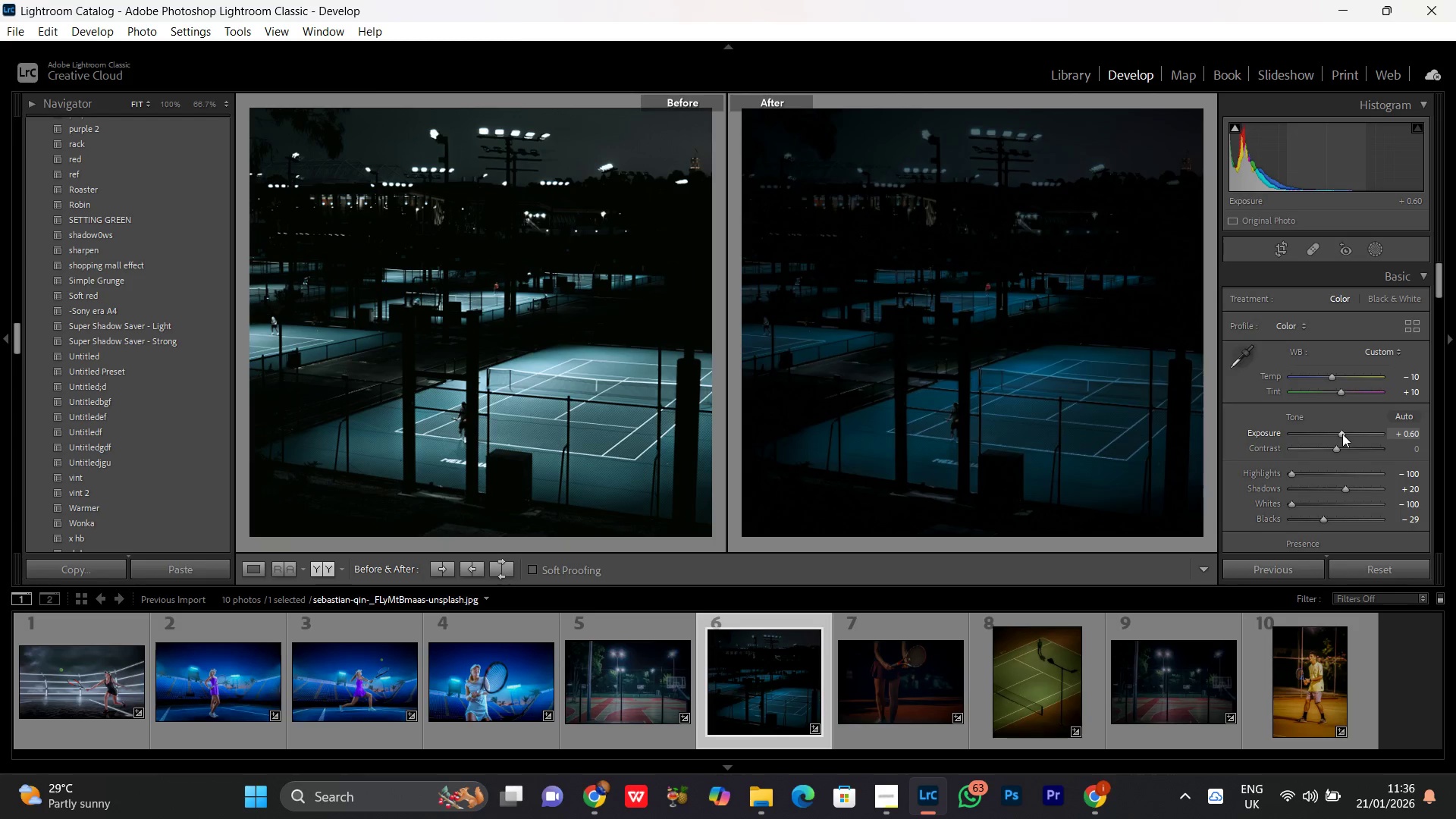 
scroll: coordinate [1342, 434], scroll_direction: up, amount: 18.0
 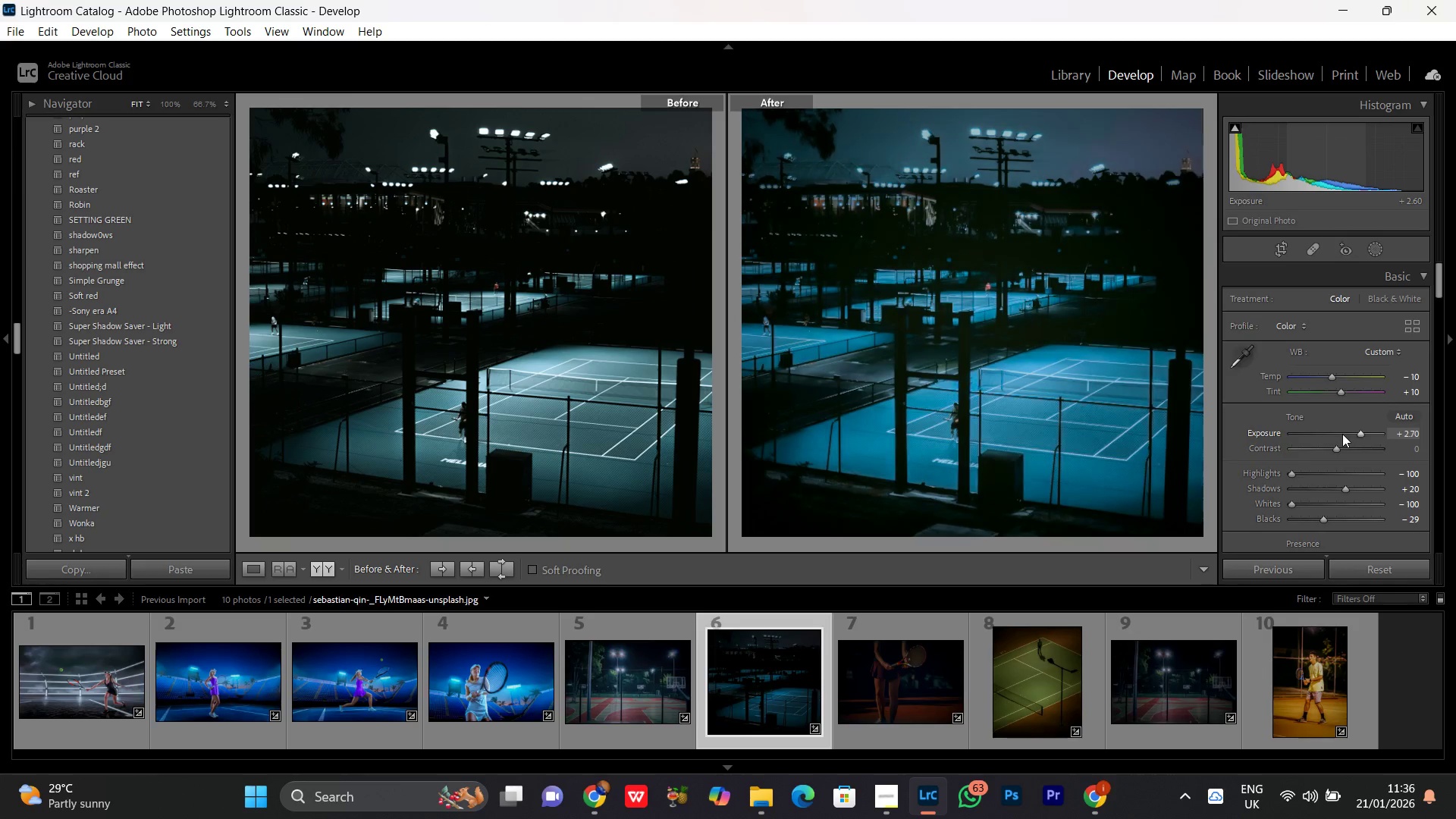 
scroll: coordinate [1342, 434], scroll_direction: none, amount: 0.0
 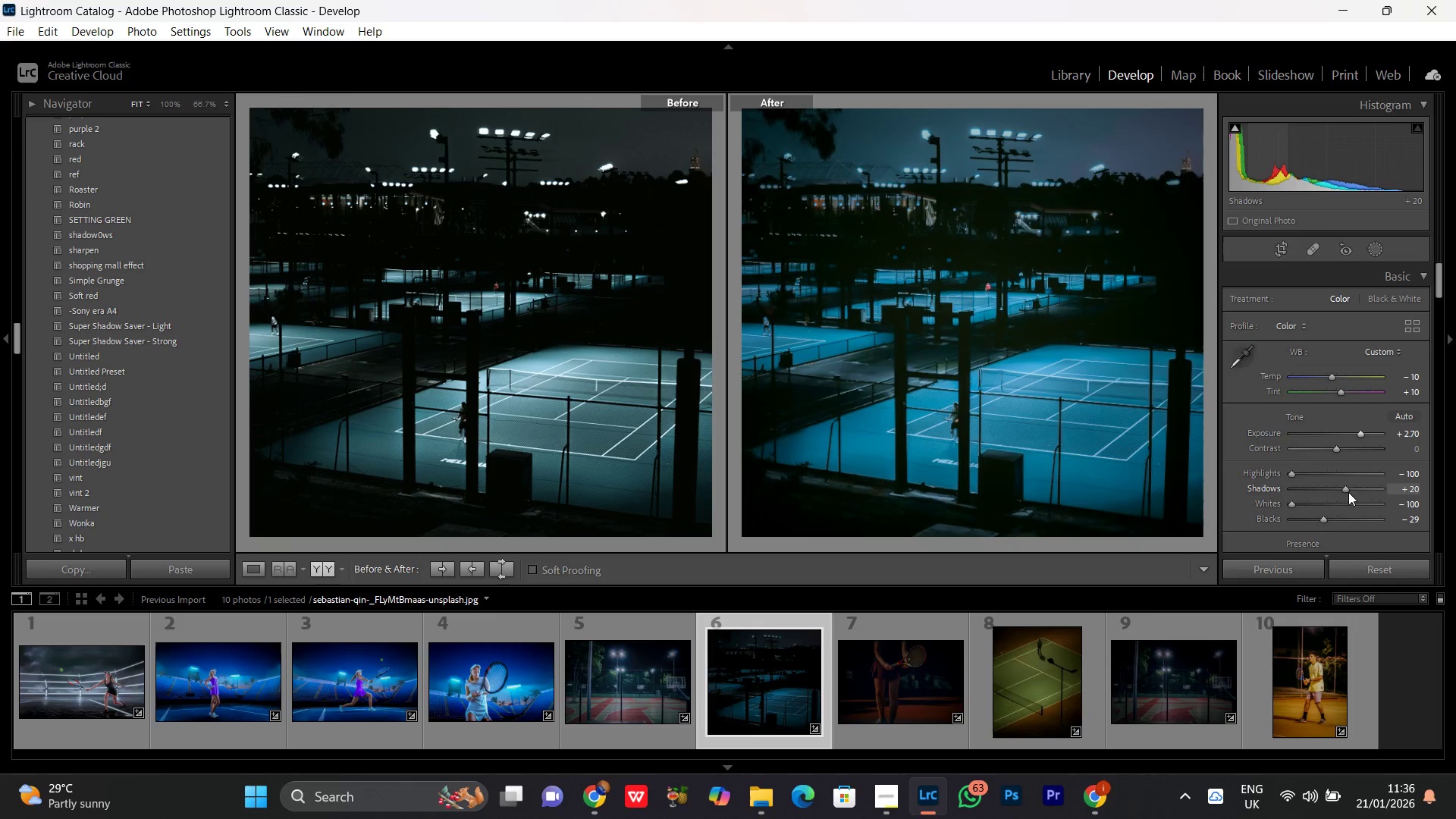 
left_click_drag(start_coordinate=[1347, 487], to_coordinate=[1343, 486])
 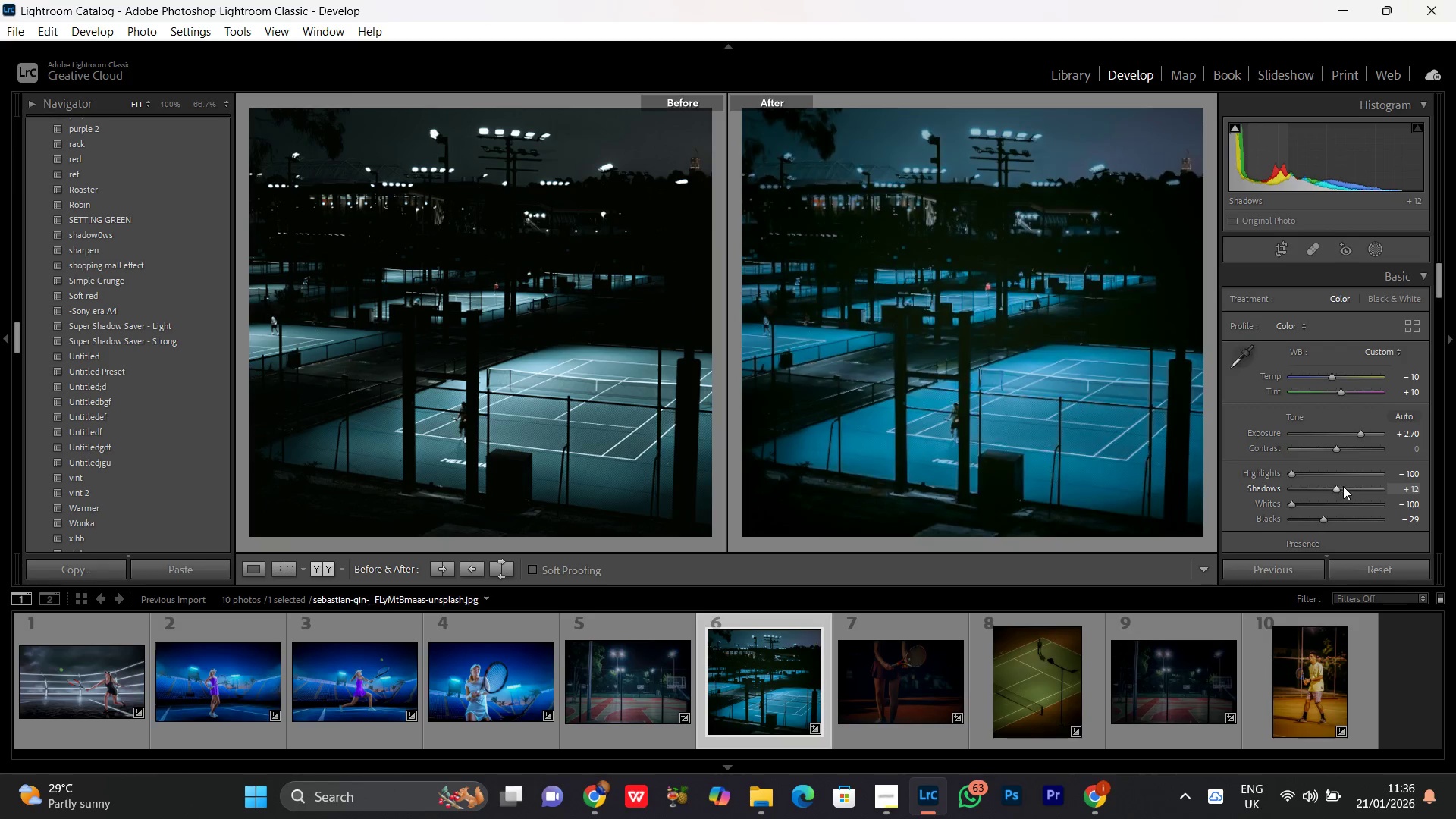 
double_click([1343, 486])
 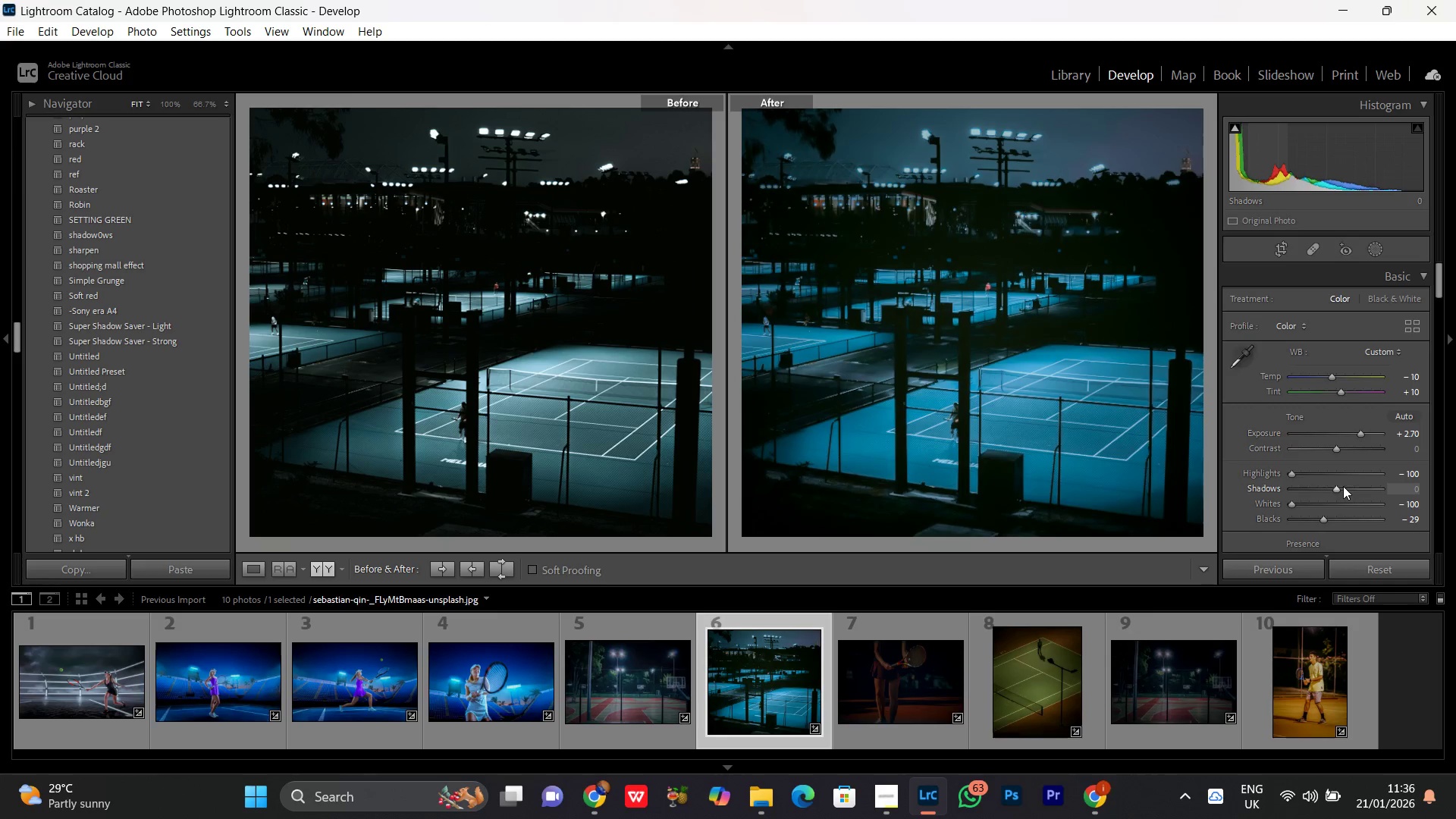 
triple_click([1343, 486])
 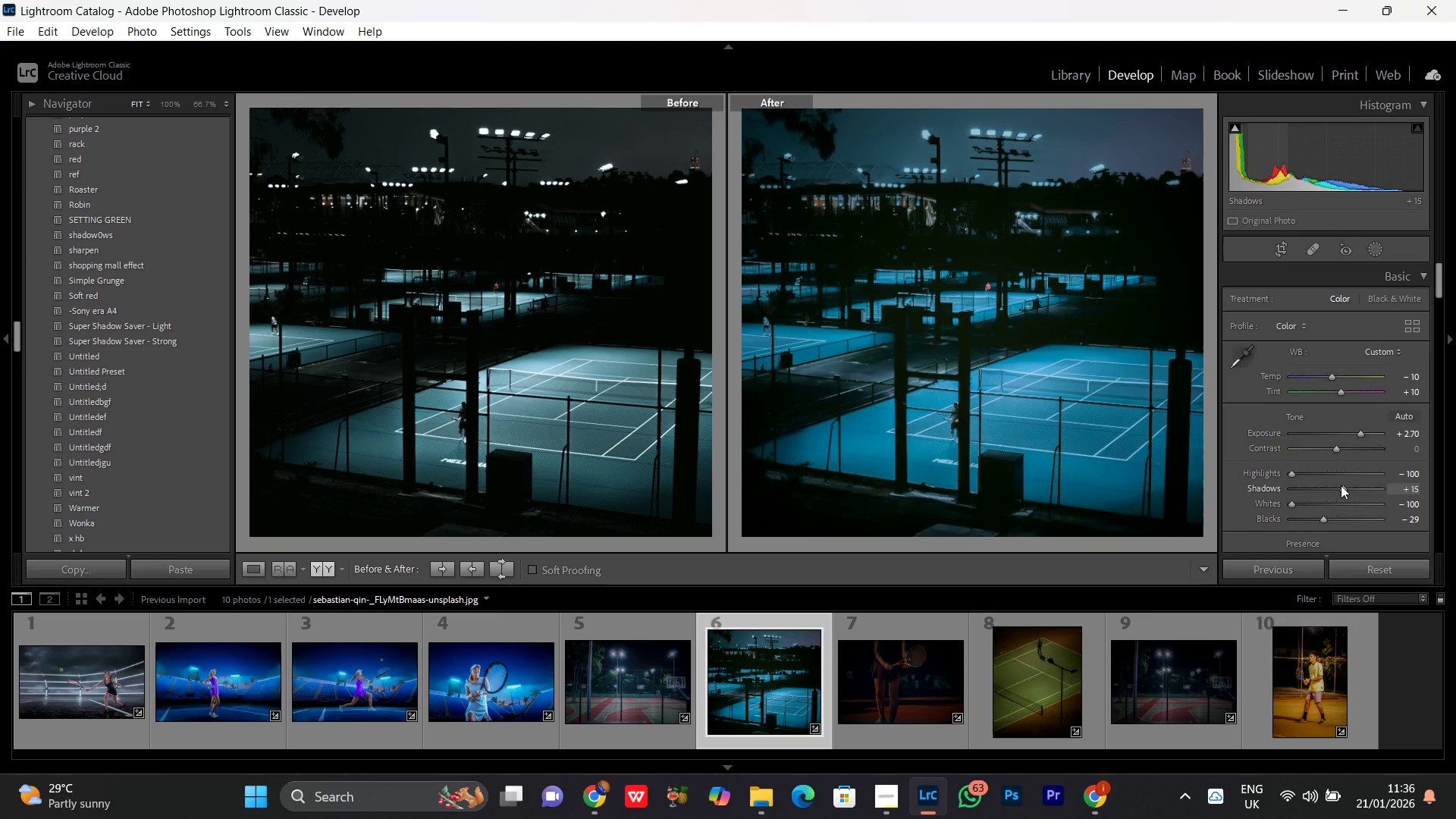 
left_click([1341, 485])
 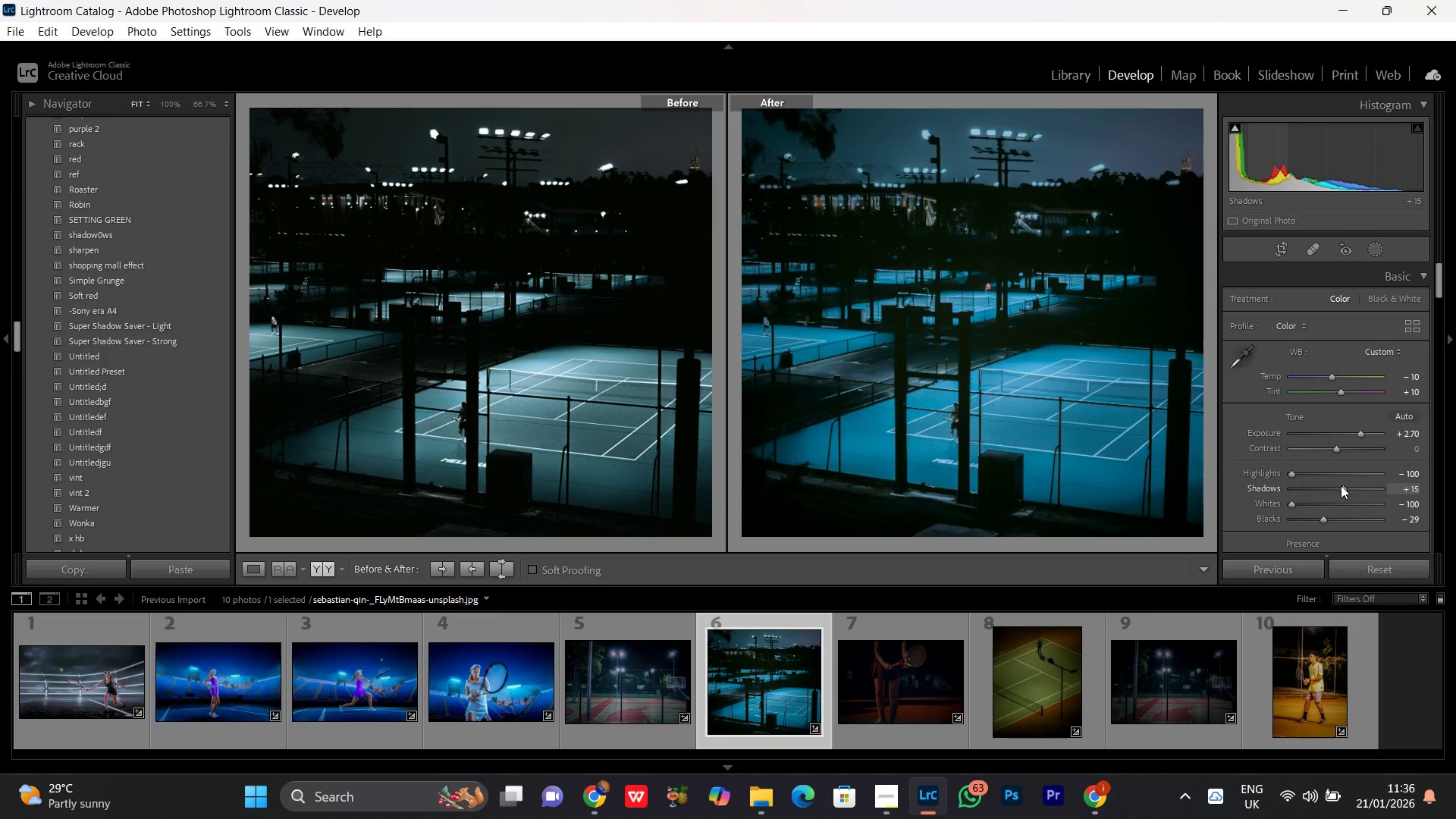 
scroll: coordinate [1341, 485], scroll_direction: down, amount: 1.0
 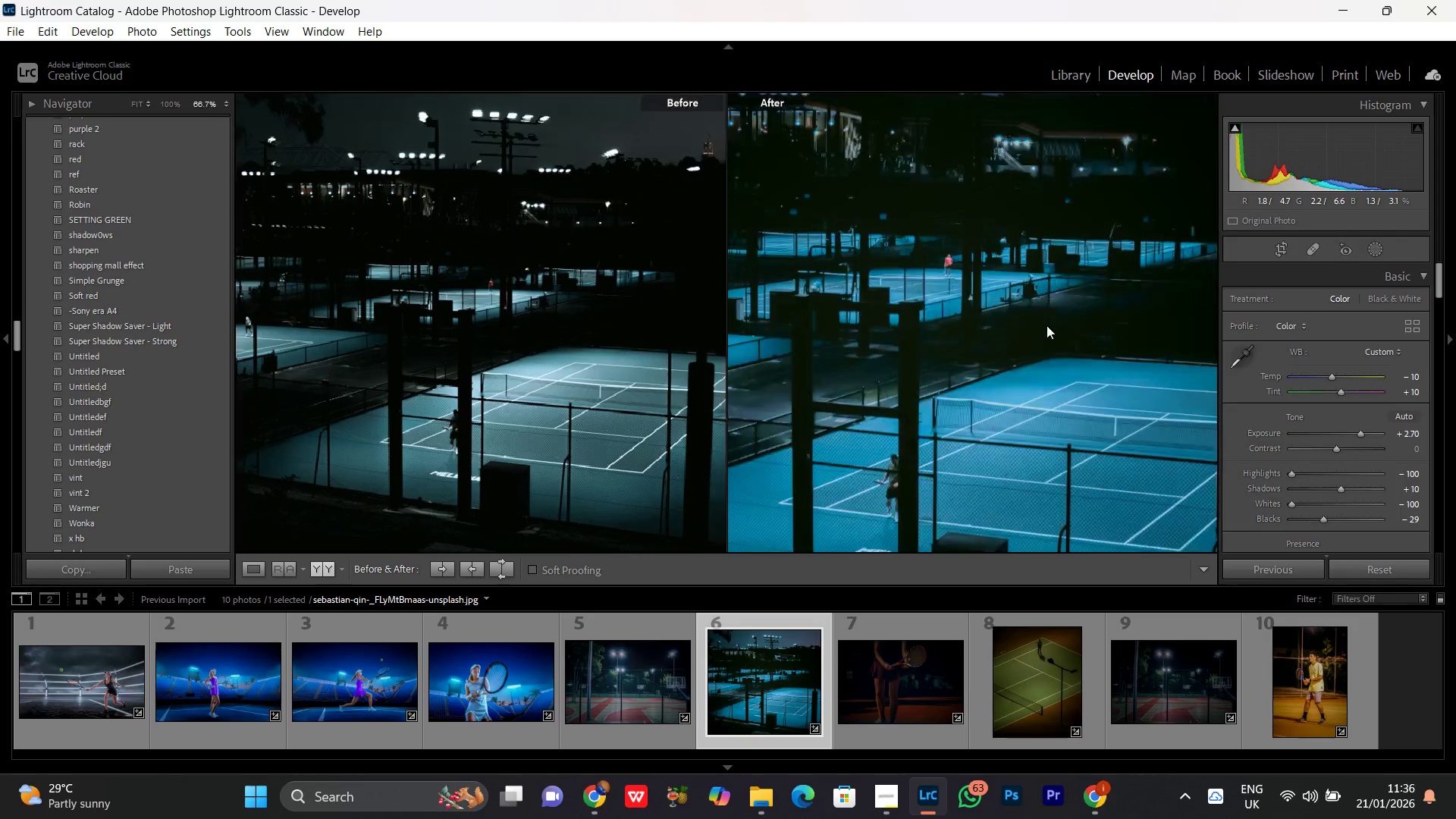 
double_click([1046, 326])
 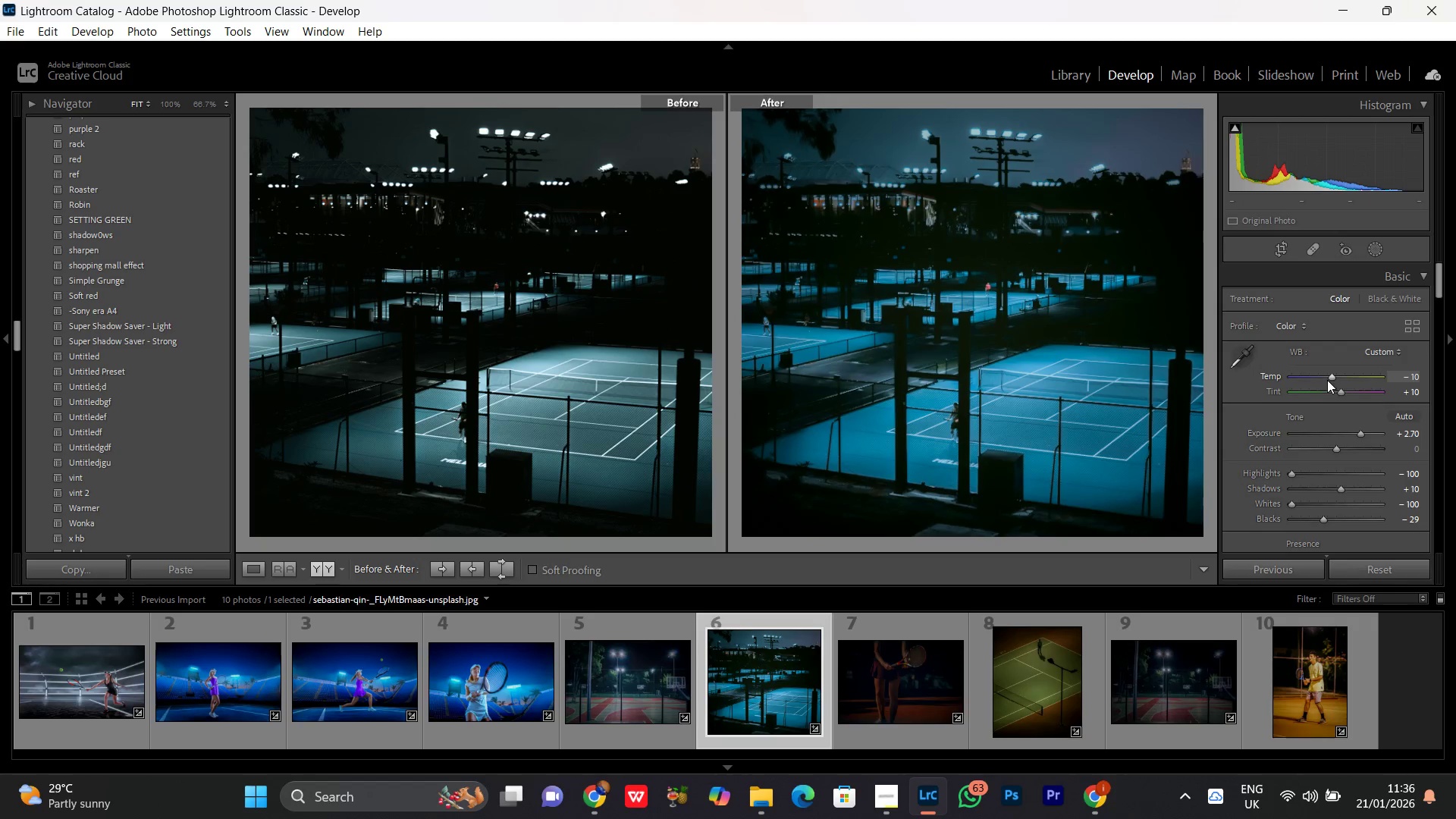 
left_click([1328, 380])
 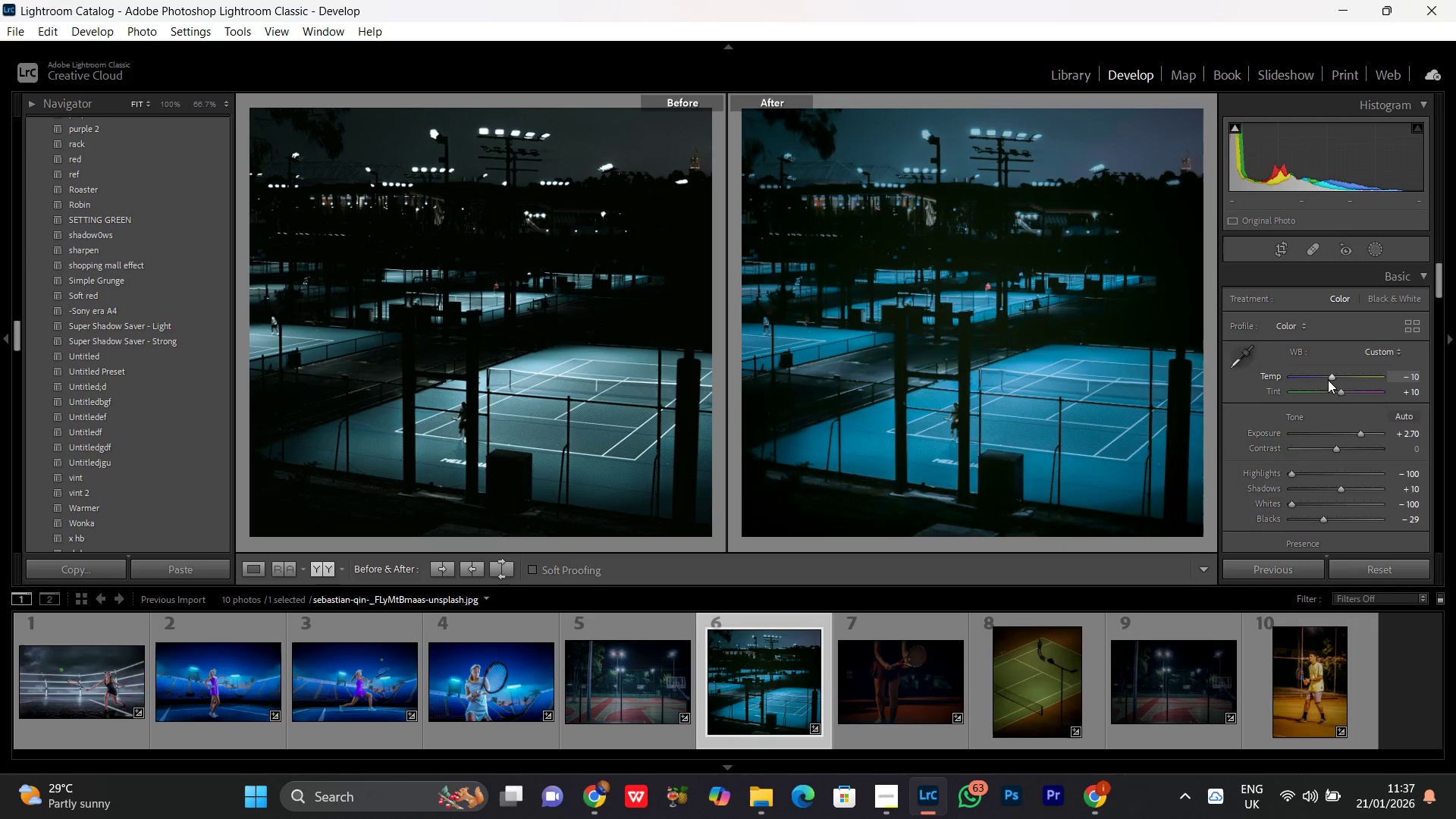 
scroll: coordinate [1329, 380], scroll_direction: down, amount: 4.0
 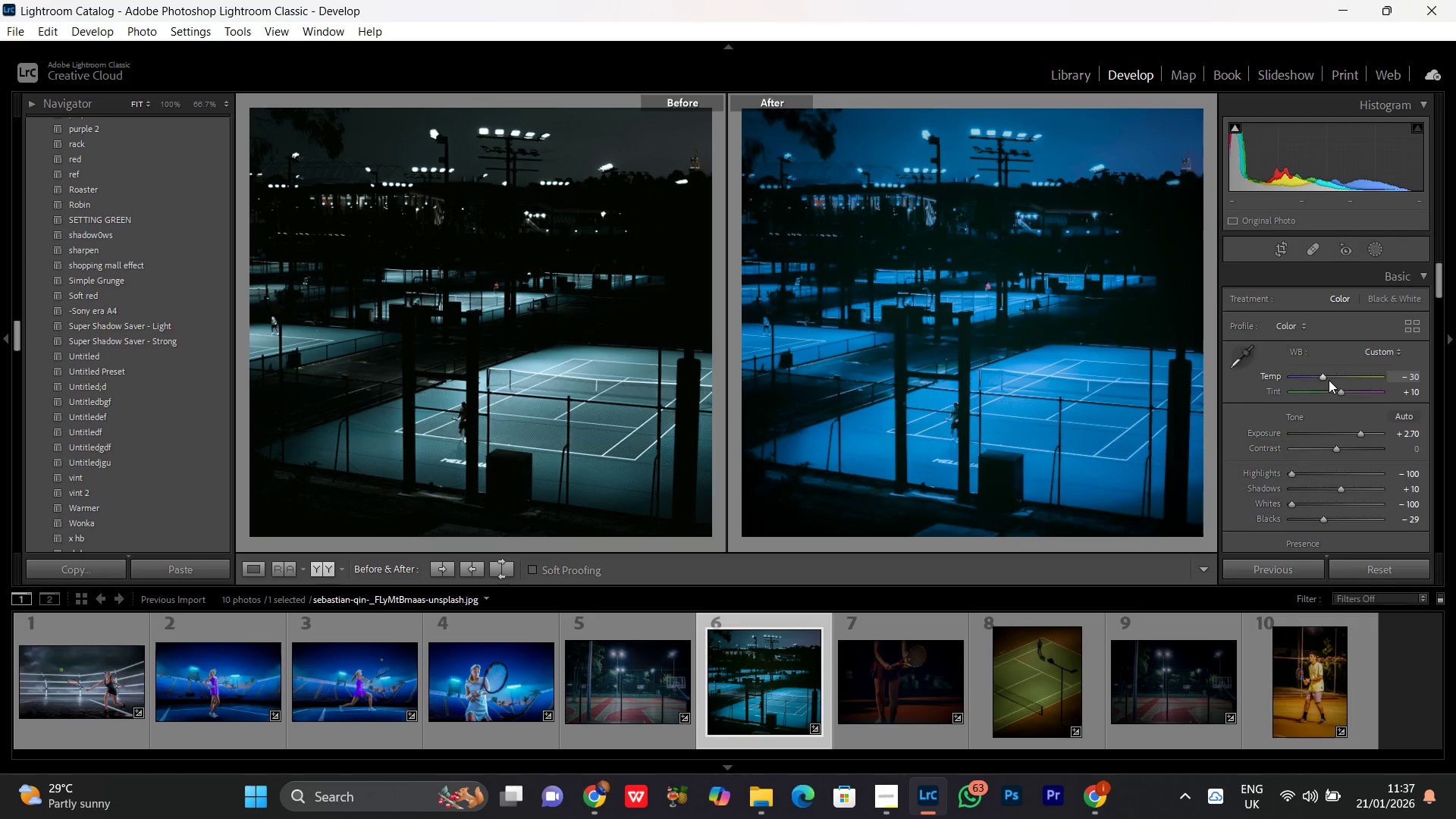 
scroll: coordinate [1329, 380], scroll_direction: up, amount: 2.0
 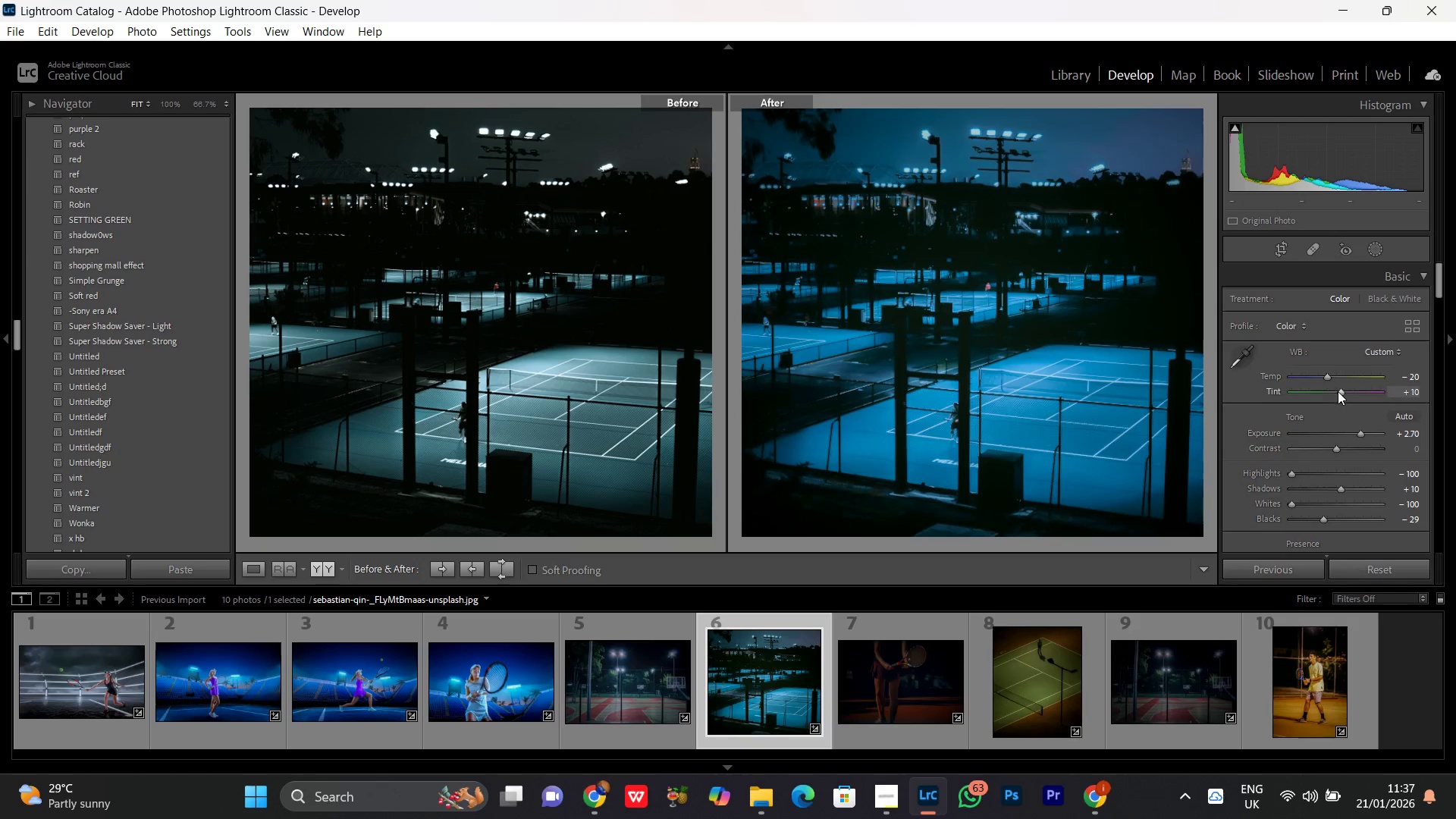 
left_click([1338, 391])
 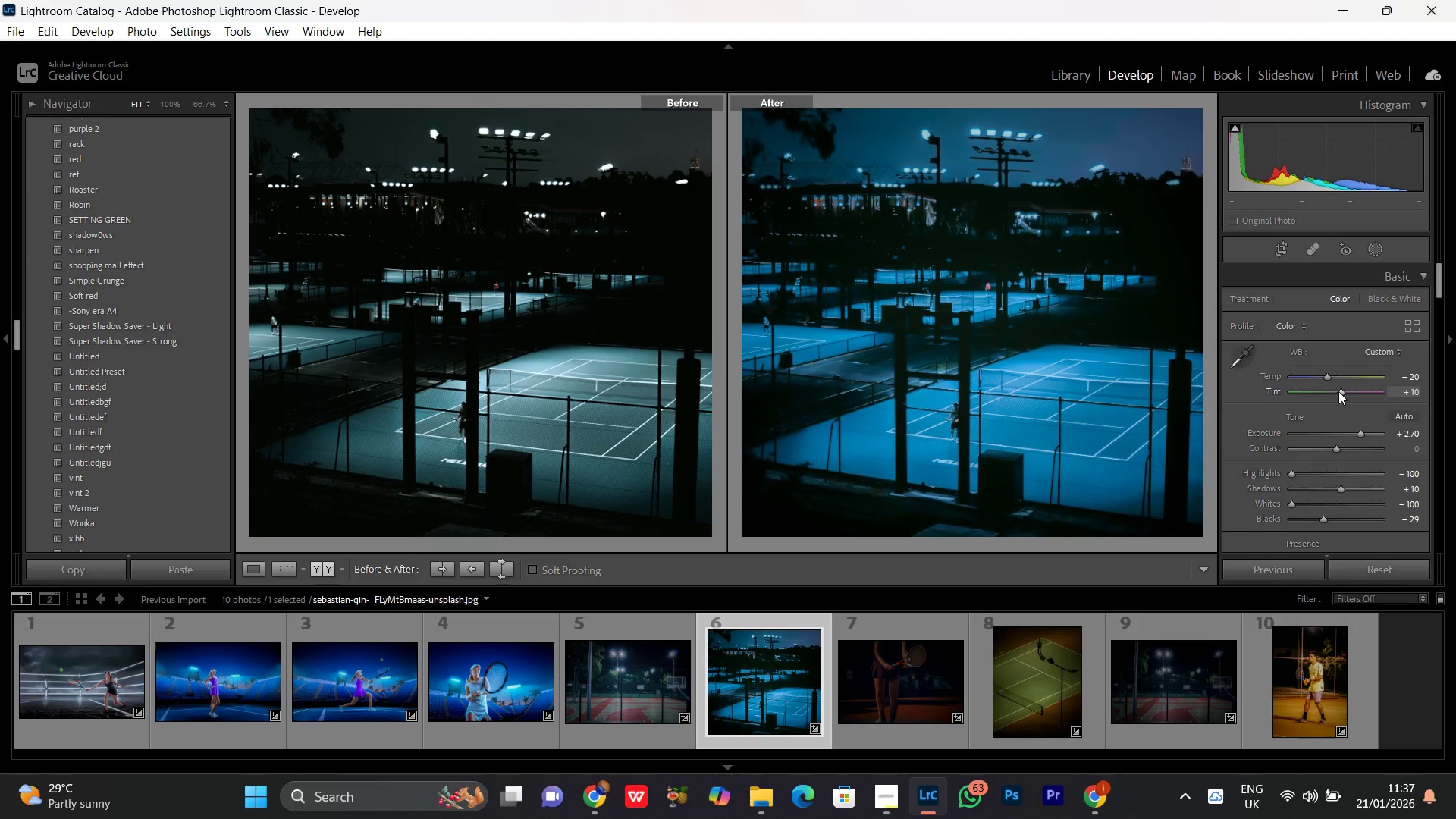 
scroll: coordinate [1338, 391], scroll_direction: up, amount: 5.0
 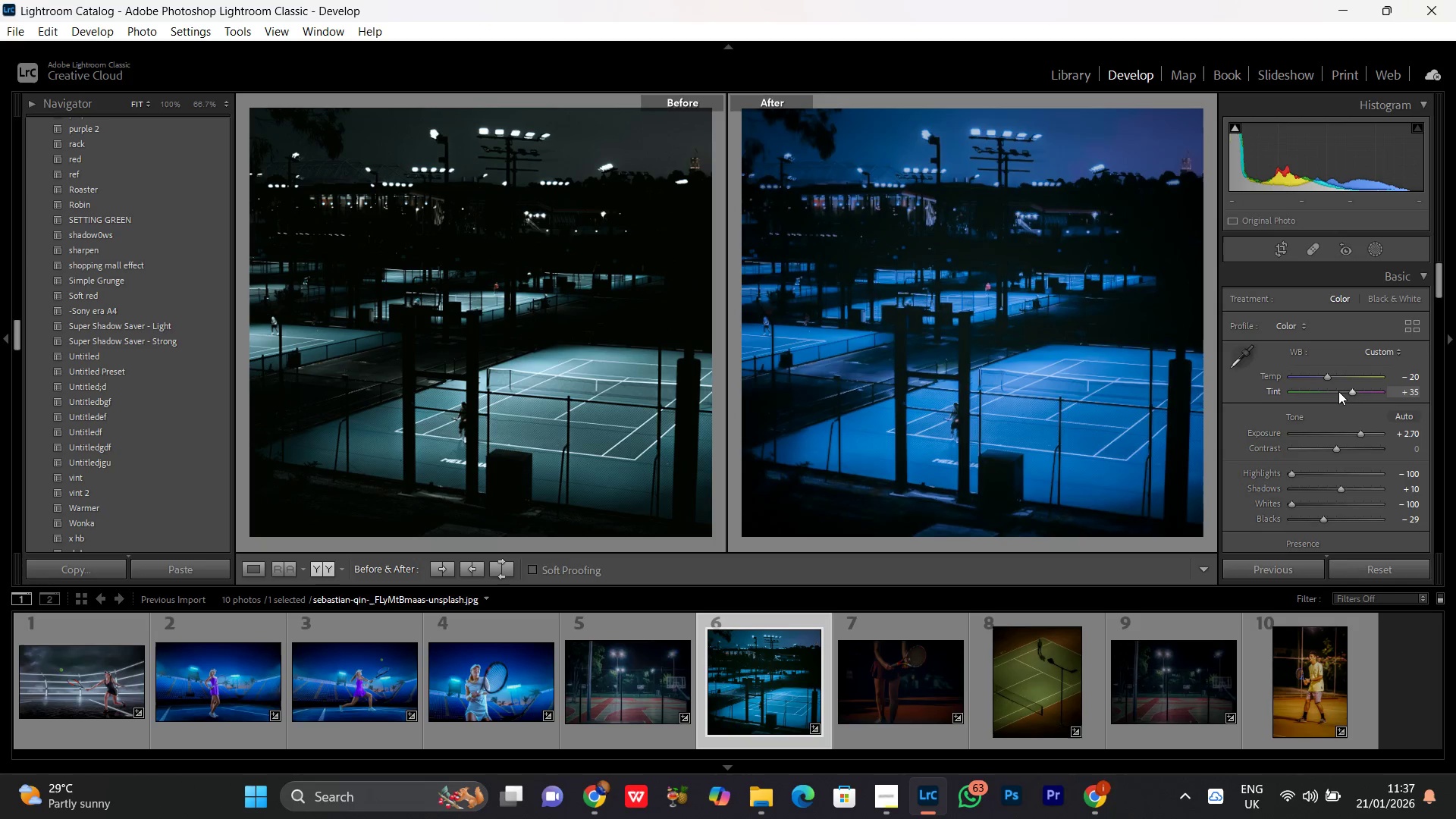 
scroll: coordinate [1338, 391], scroll_direction: down, amount: 1.0
 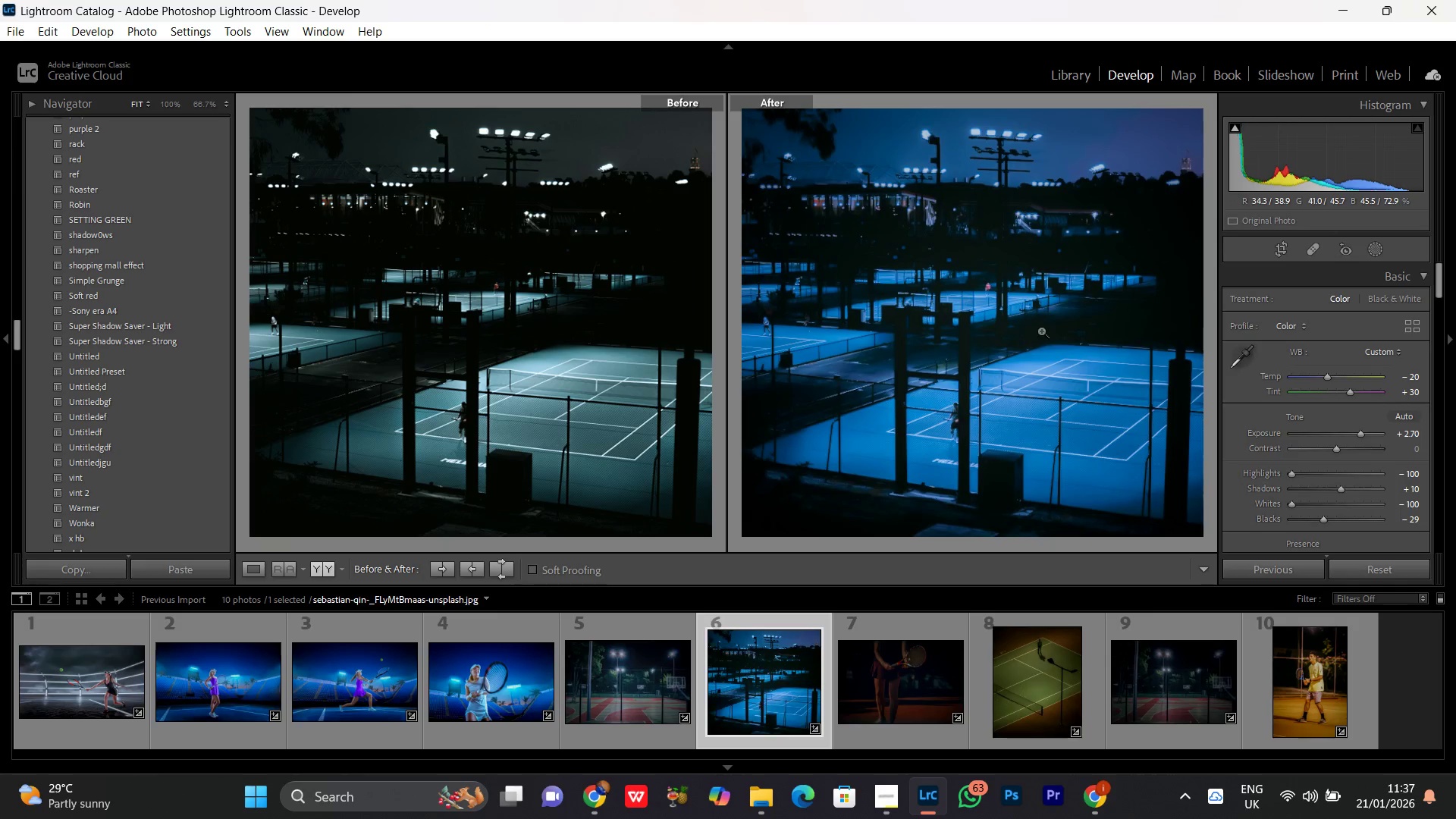 
double_click([1041, 330])
 